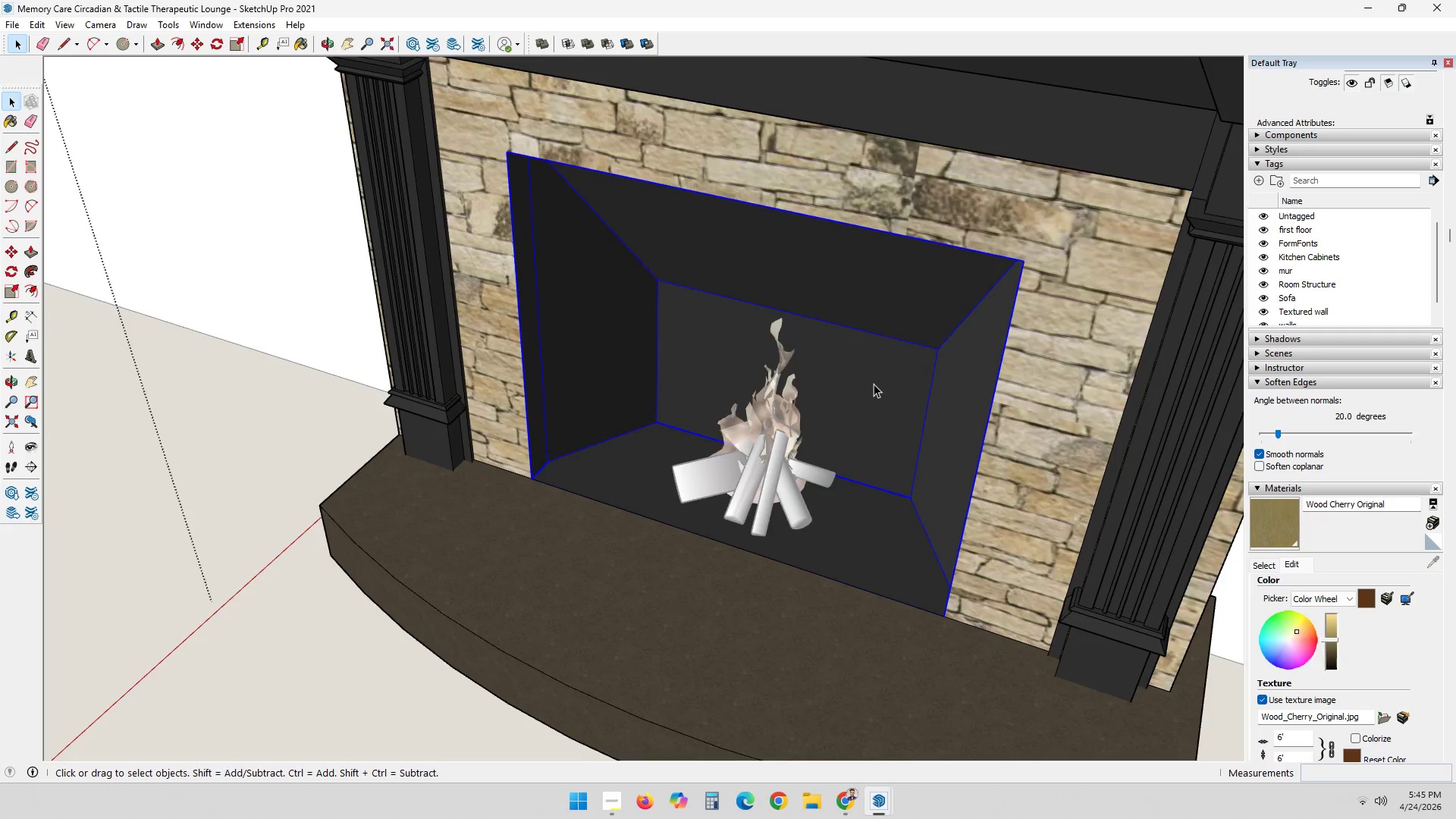 
left_click([1142, 335])
 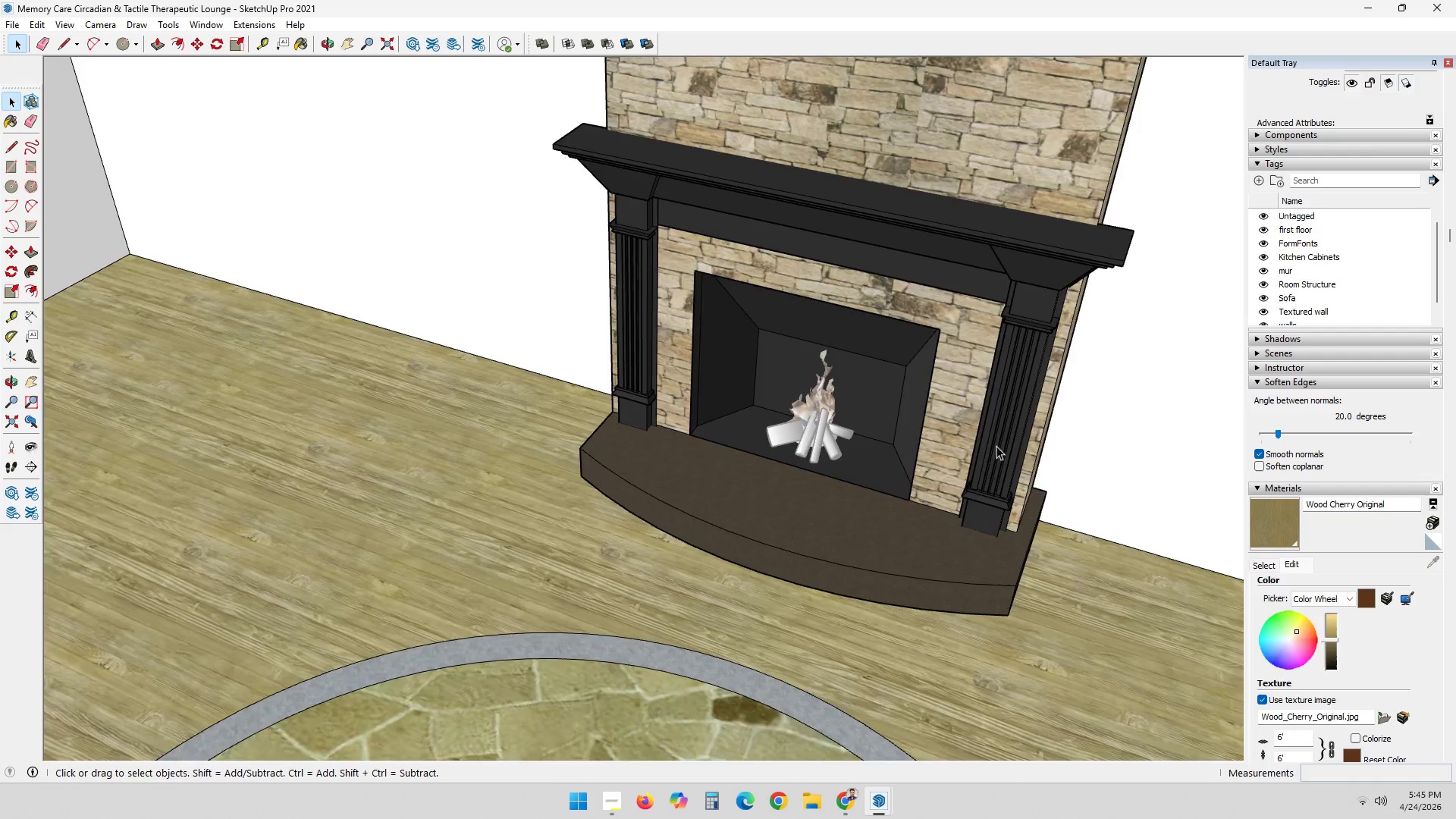 
scroll: coordinate [645, 485], scroll_direction: down, amount: 13.0
 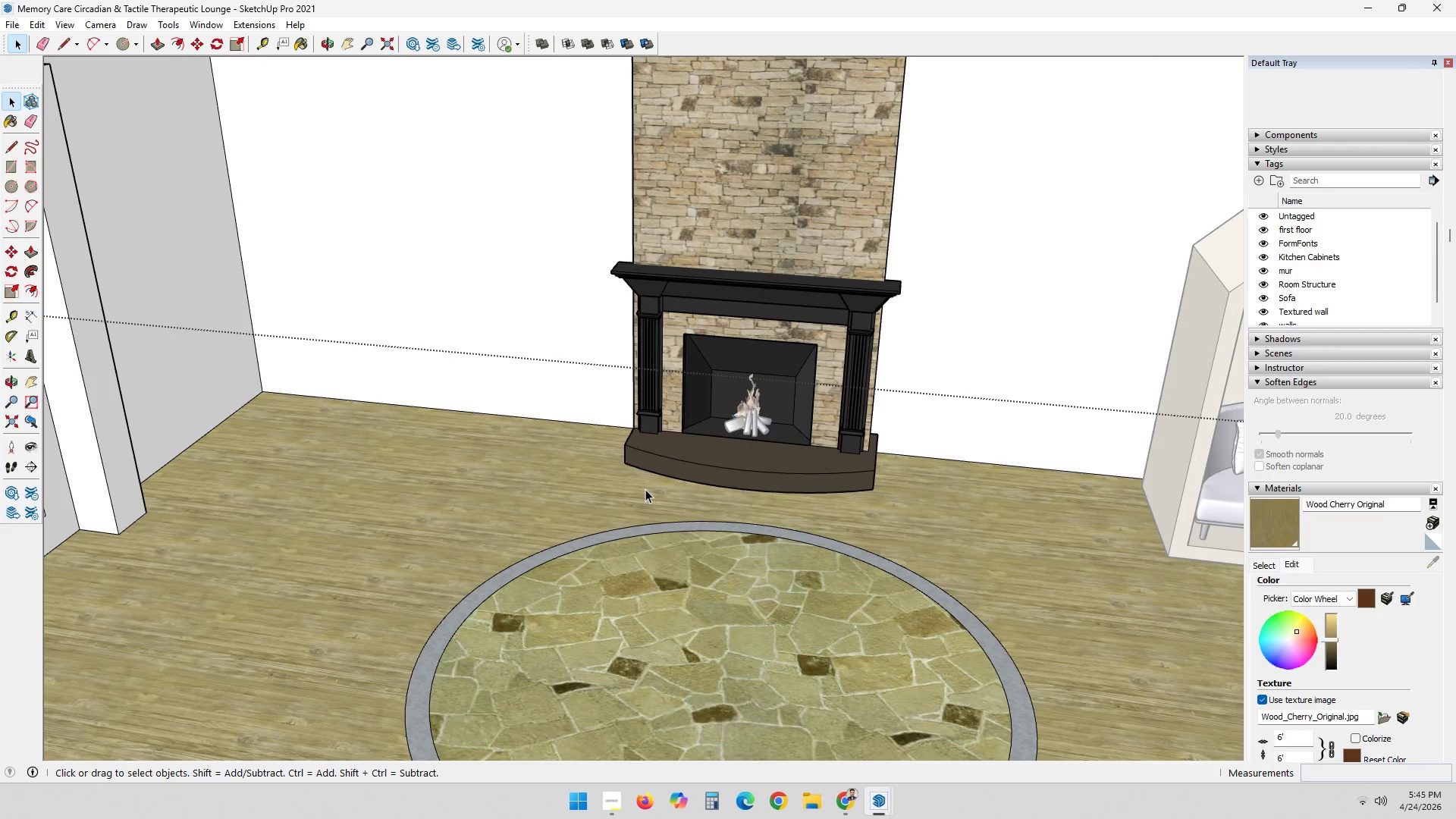 
key(Escape)
 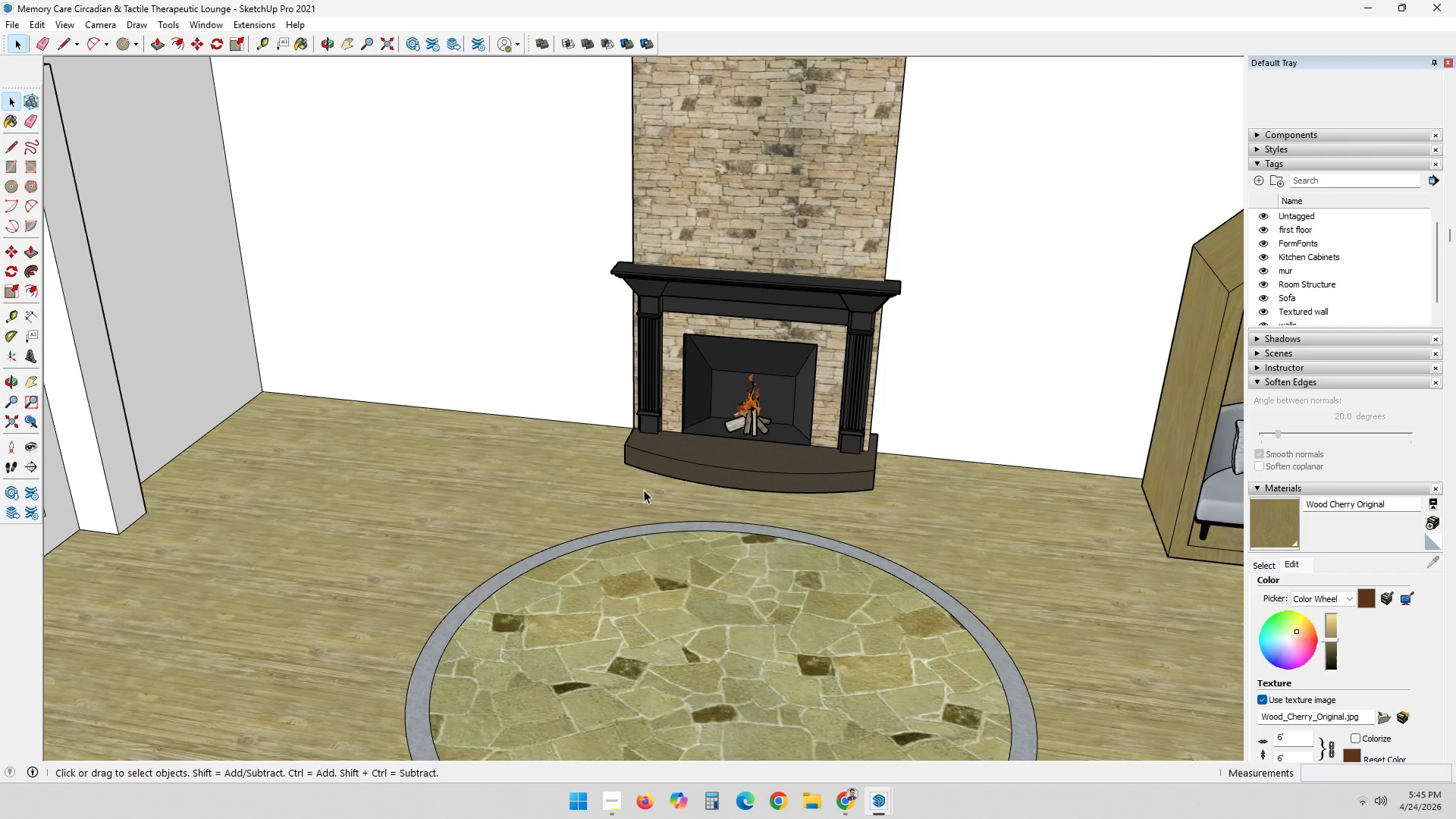 
key(Escape)
 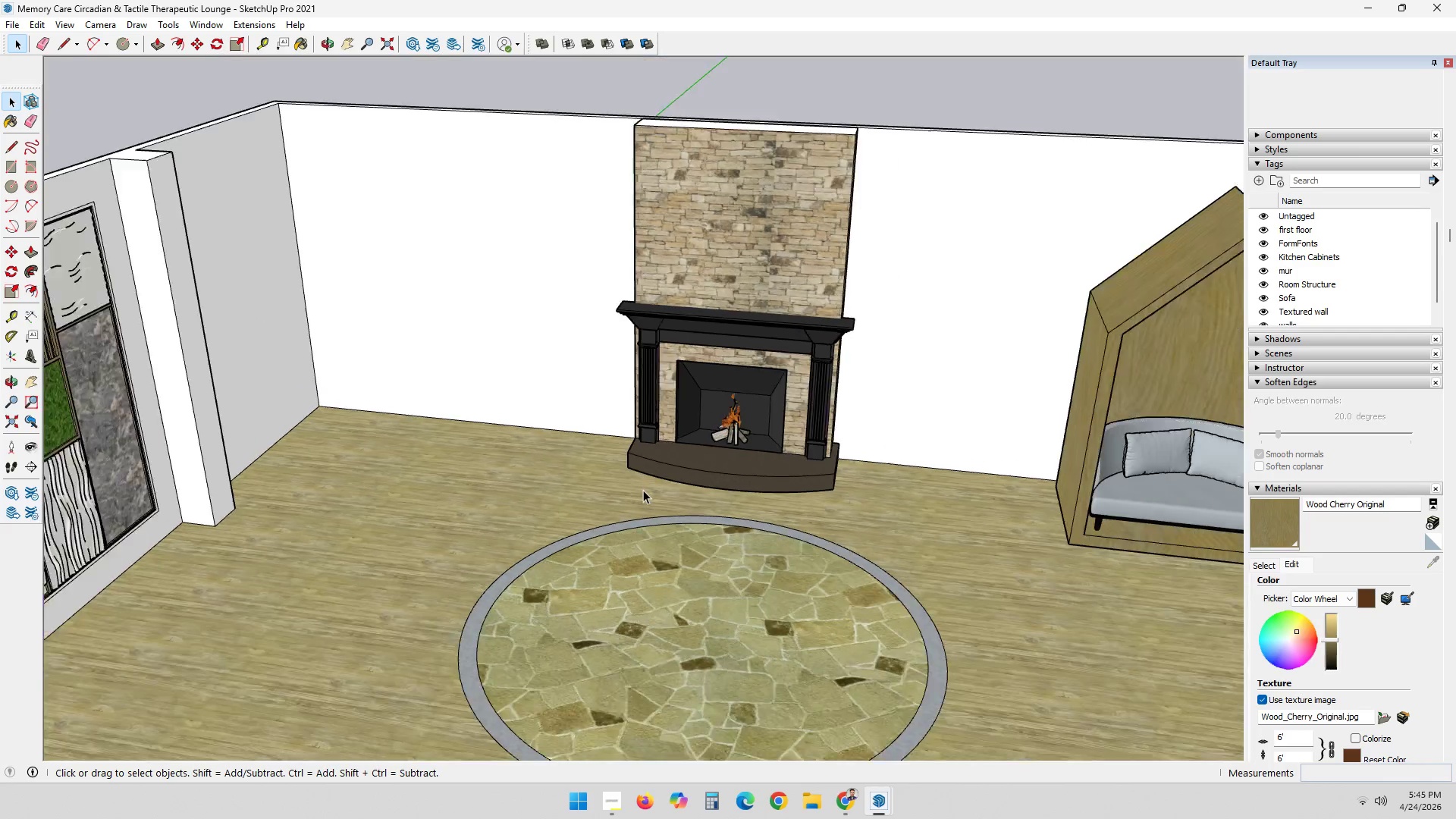 
scroll: coordinate [711, 488], scroll_direction: down, amount: 7.0
 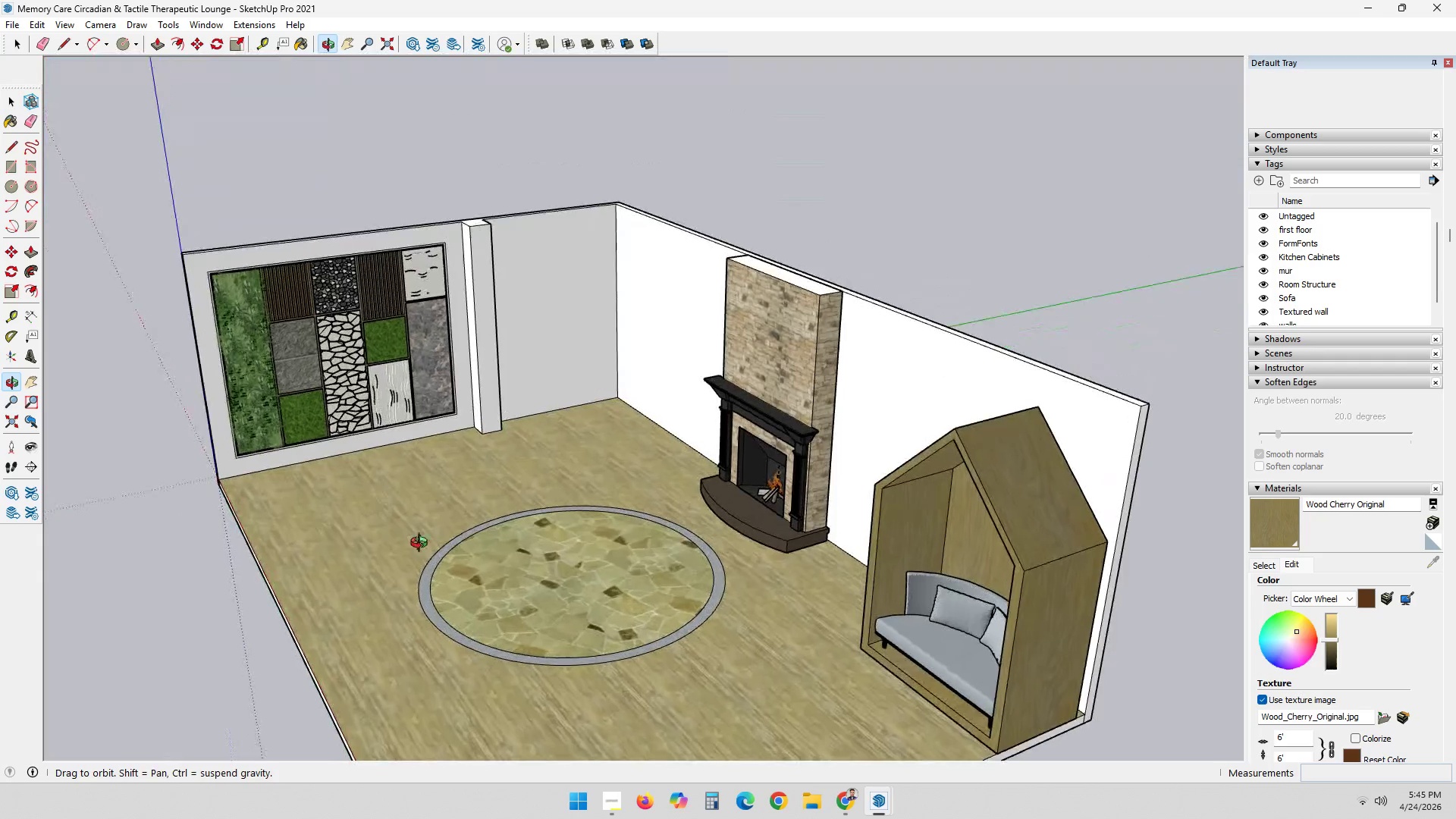 
left_click([698, 422])
 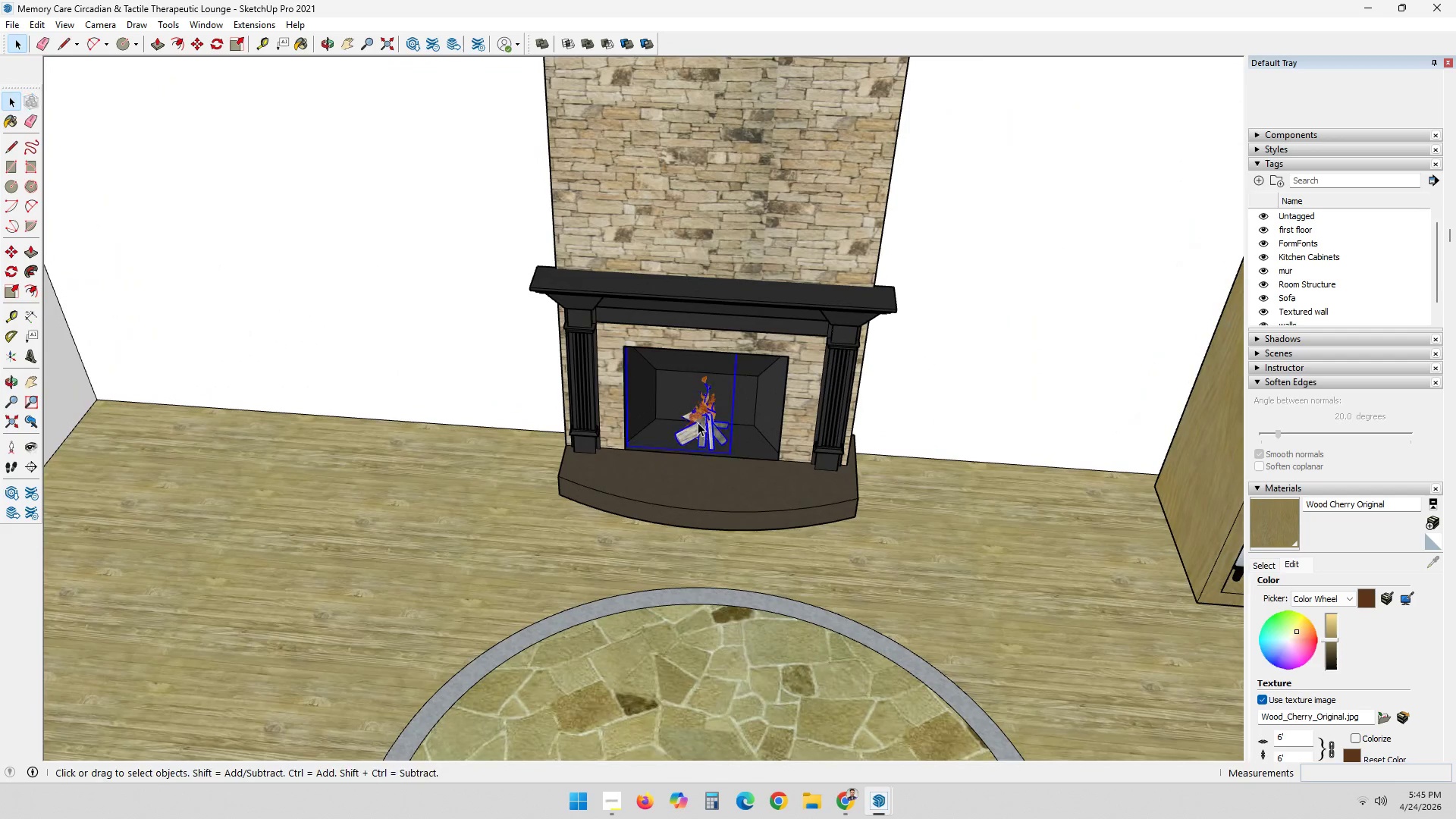 
key(S)
 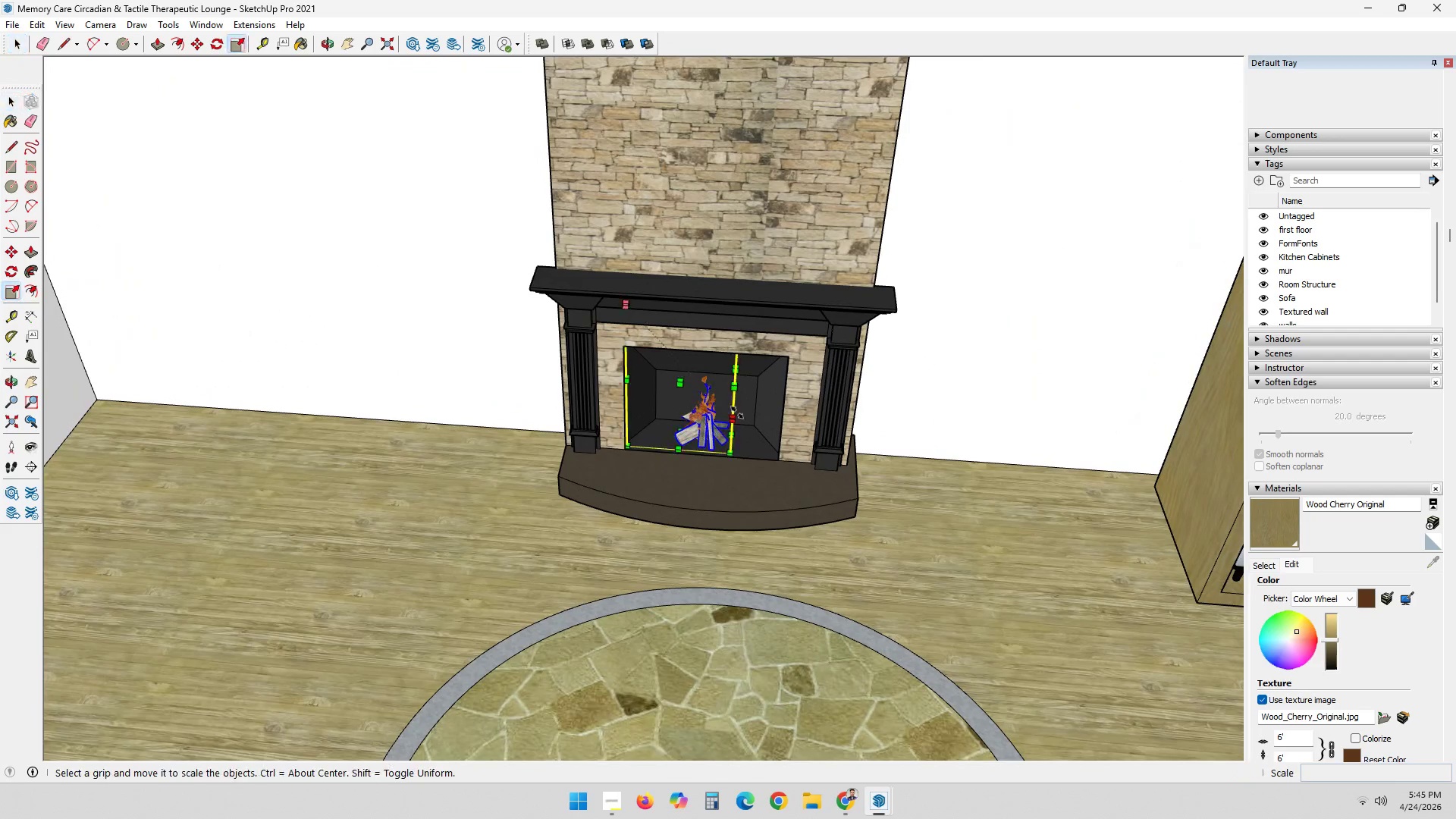 
scroll: coordinate [738, 411], scroll_direction: up, amount: 10.0
 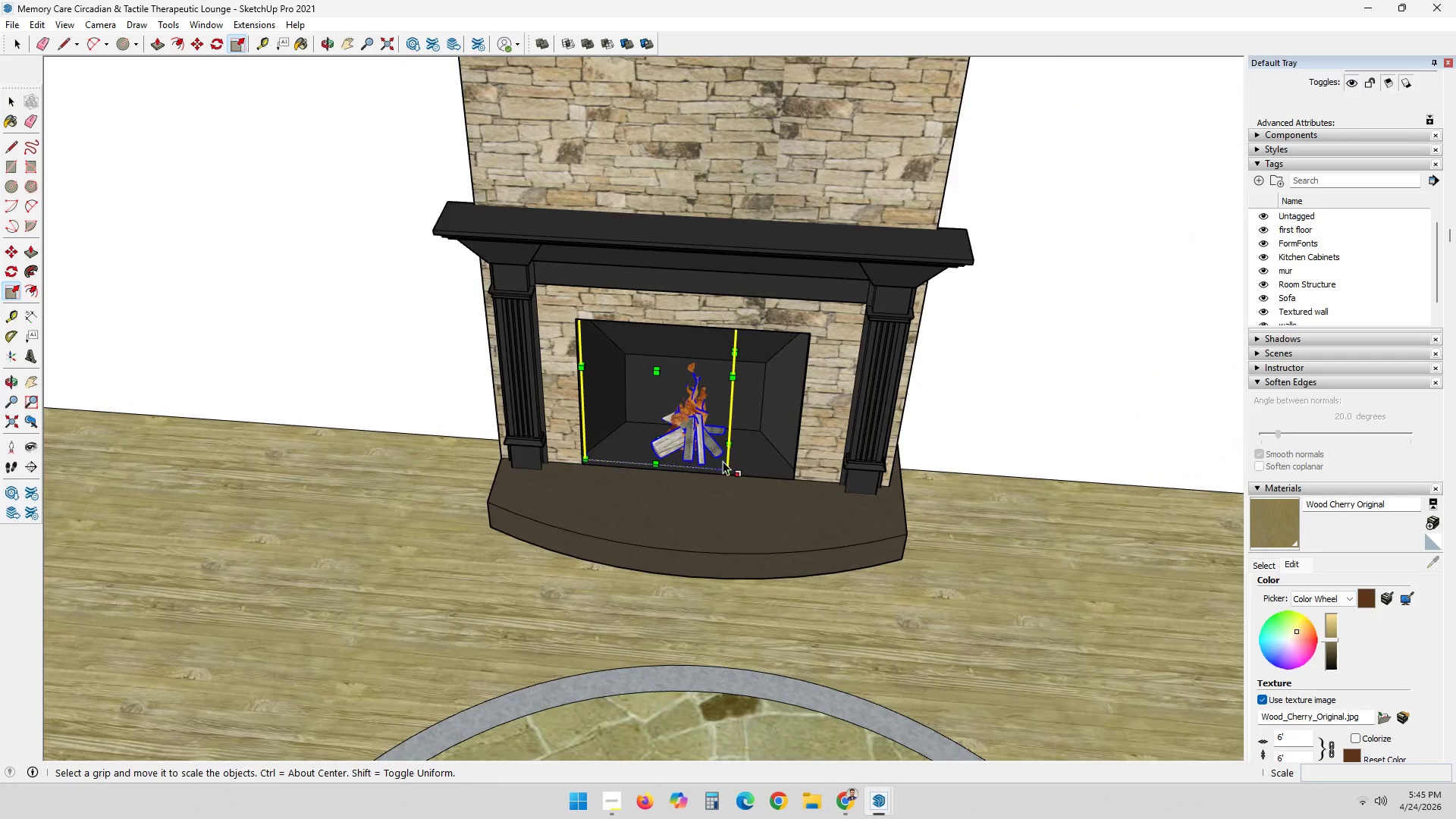 
left_click([727, 469])
 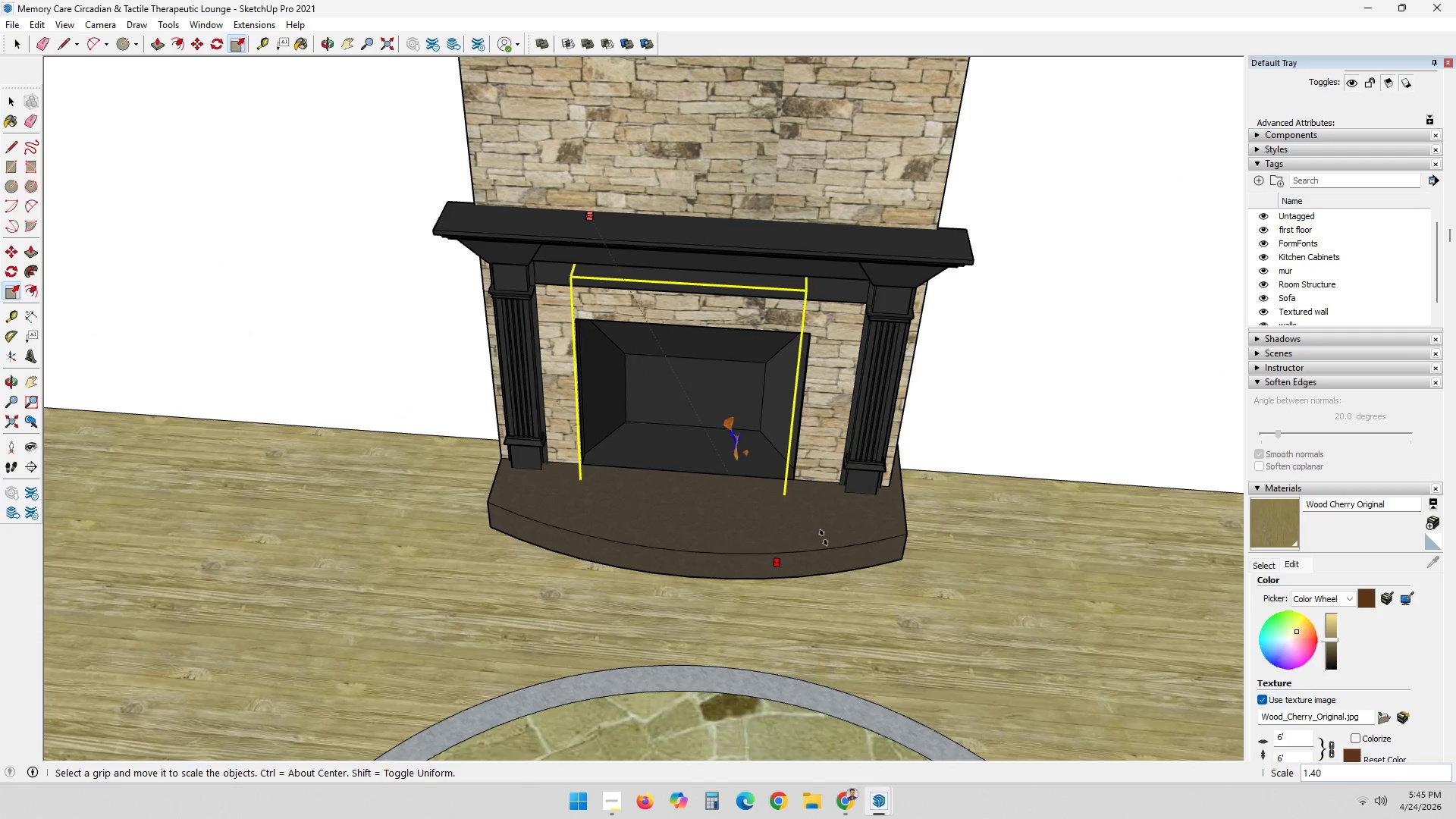 
left_click([839, 553])
 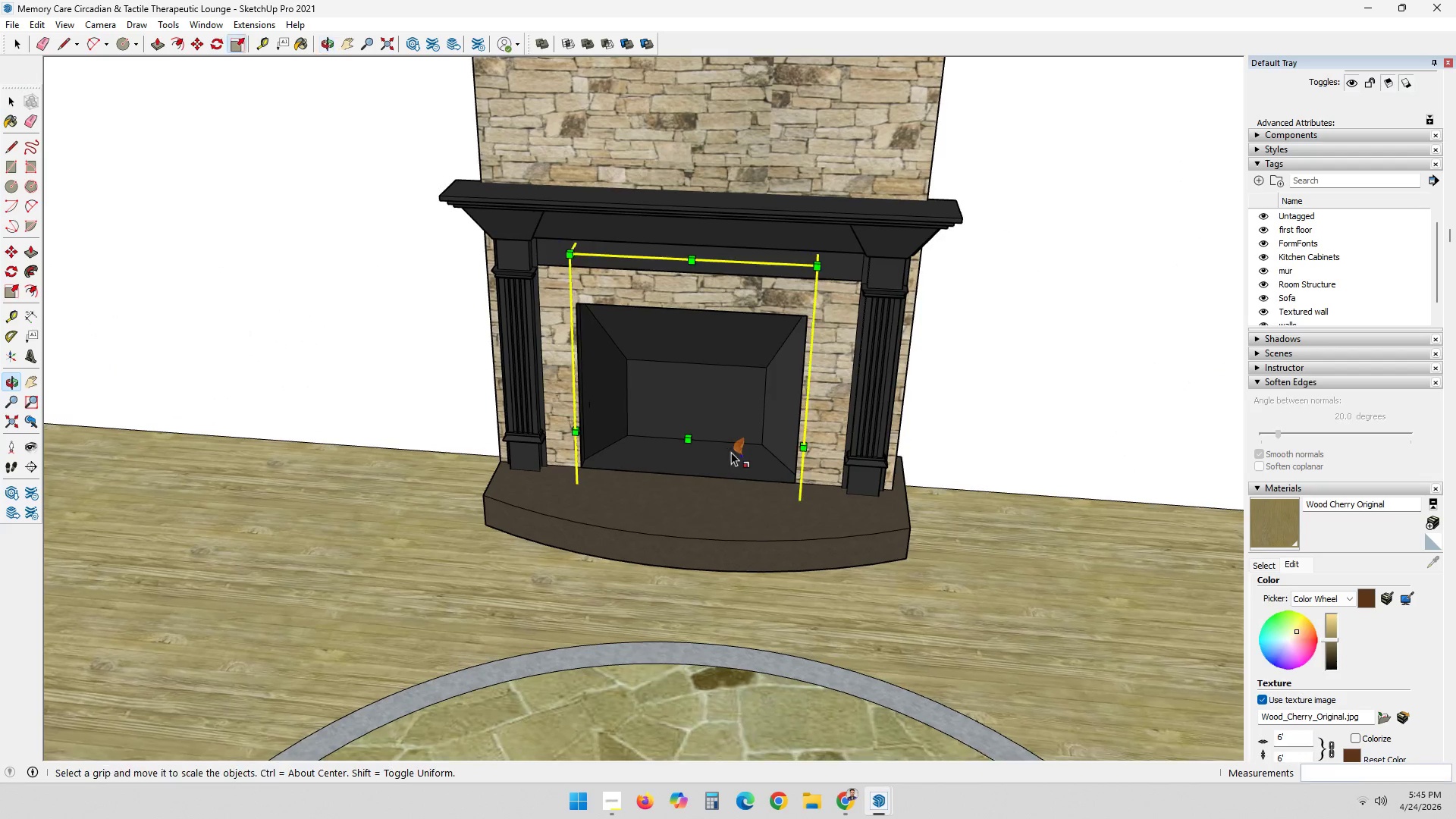 
key(M)
 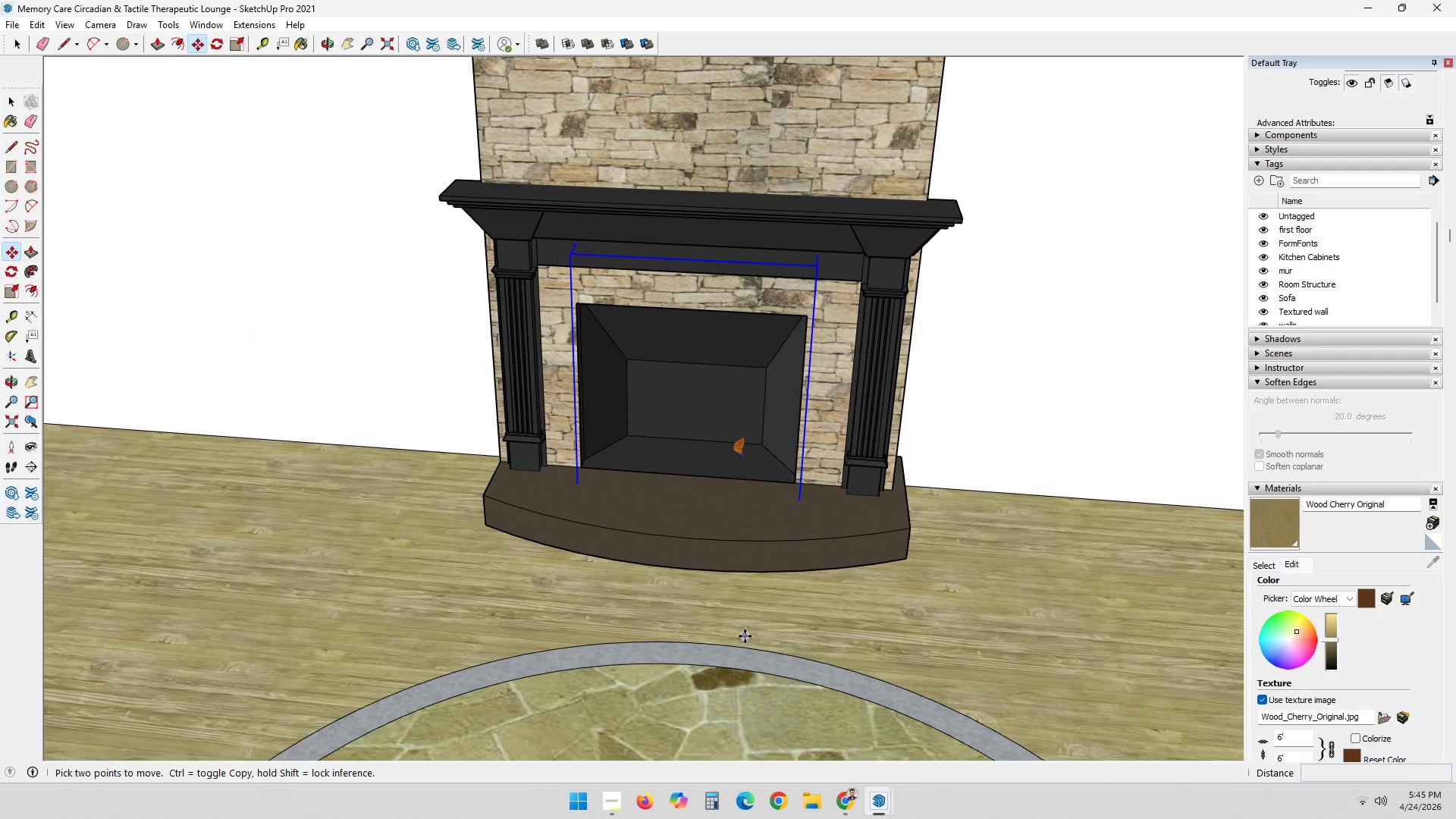 
left_click([742, 648])
 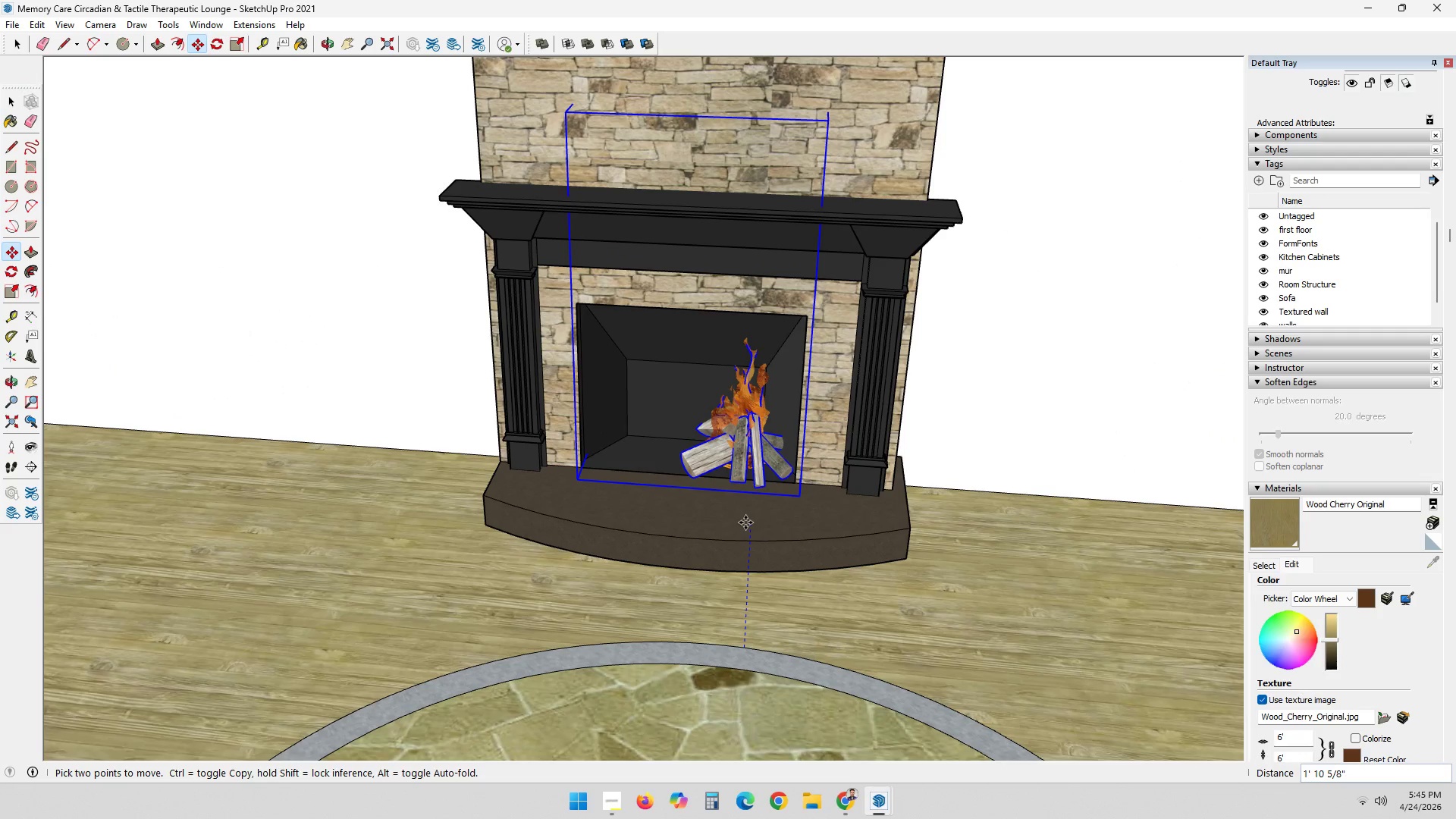 
left_click([745, 522])
 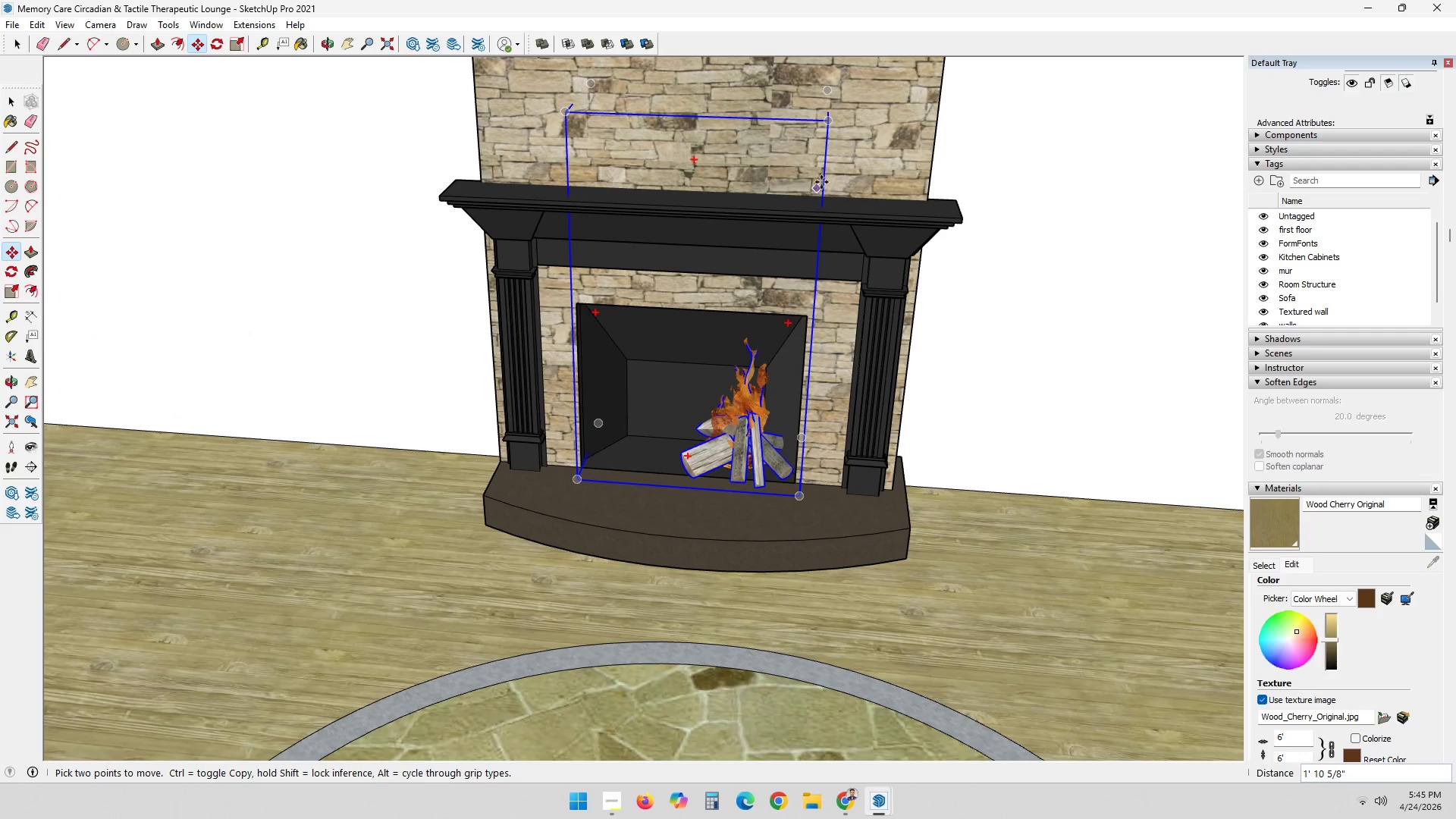 
key(S)
 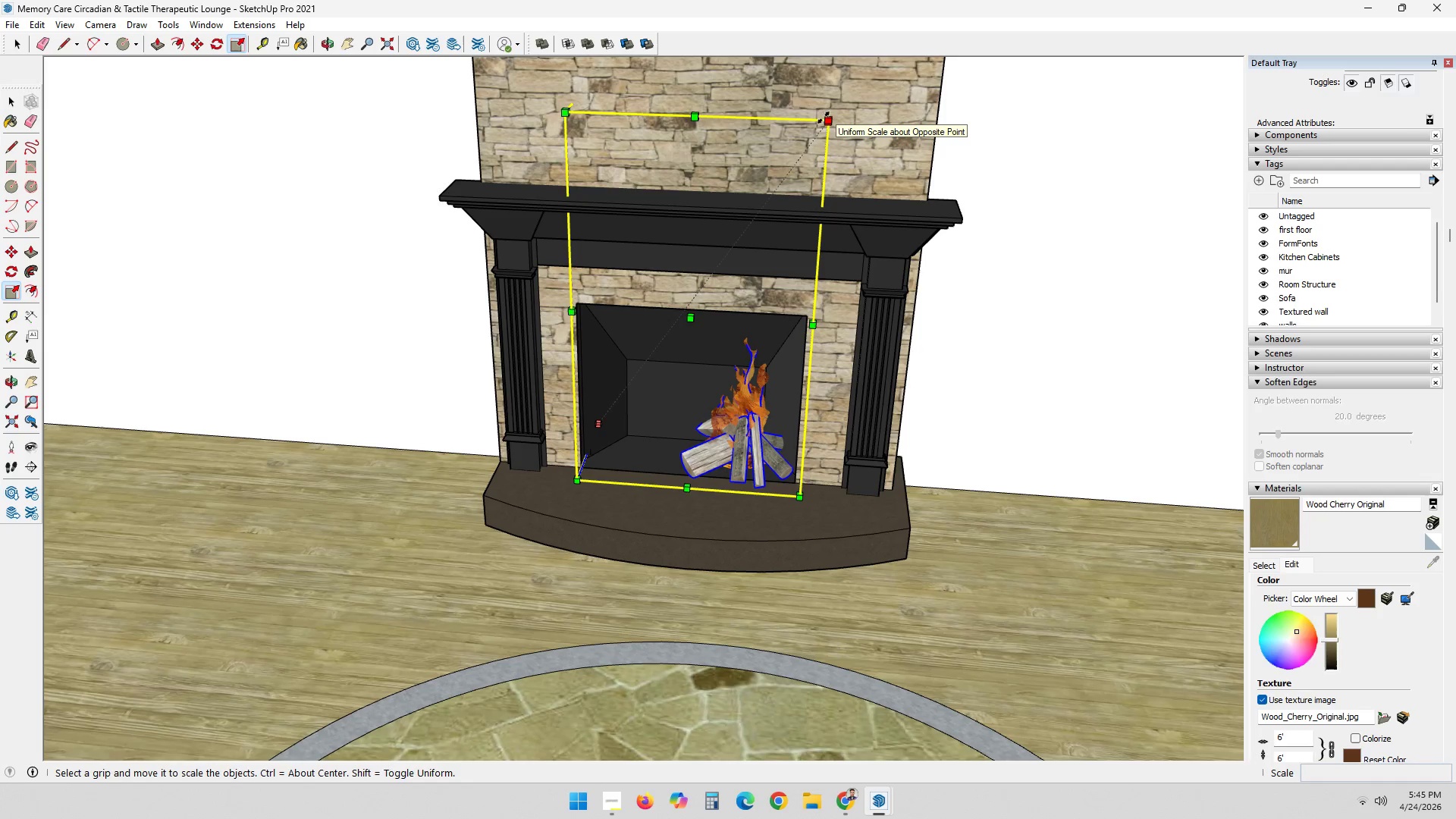 
left_click([828, 125])
 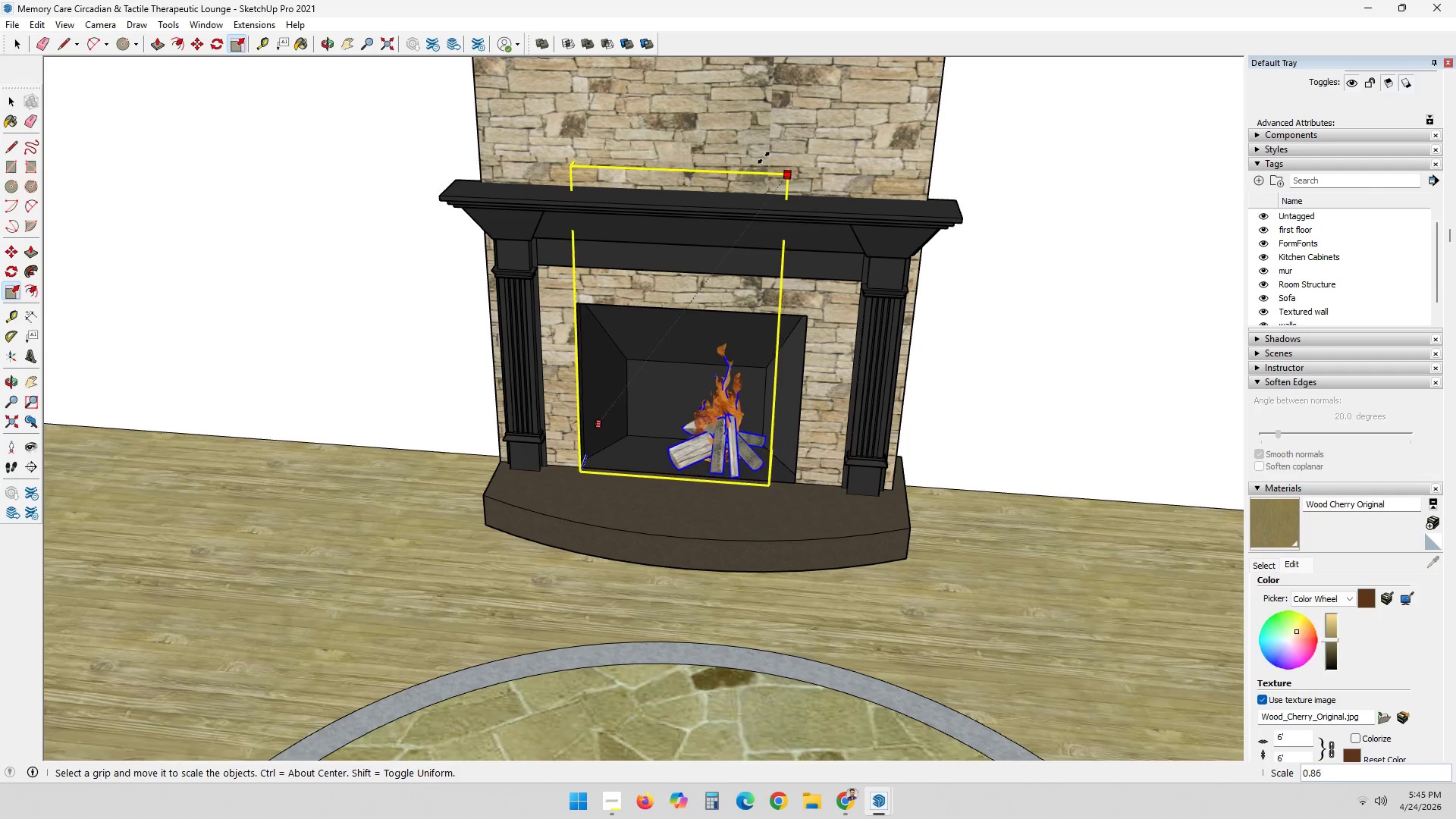 
left_click([763, 158])
 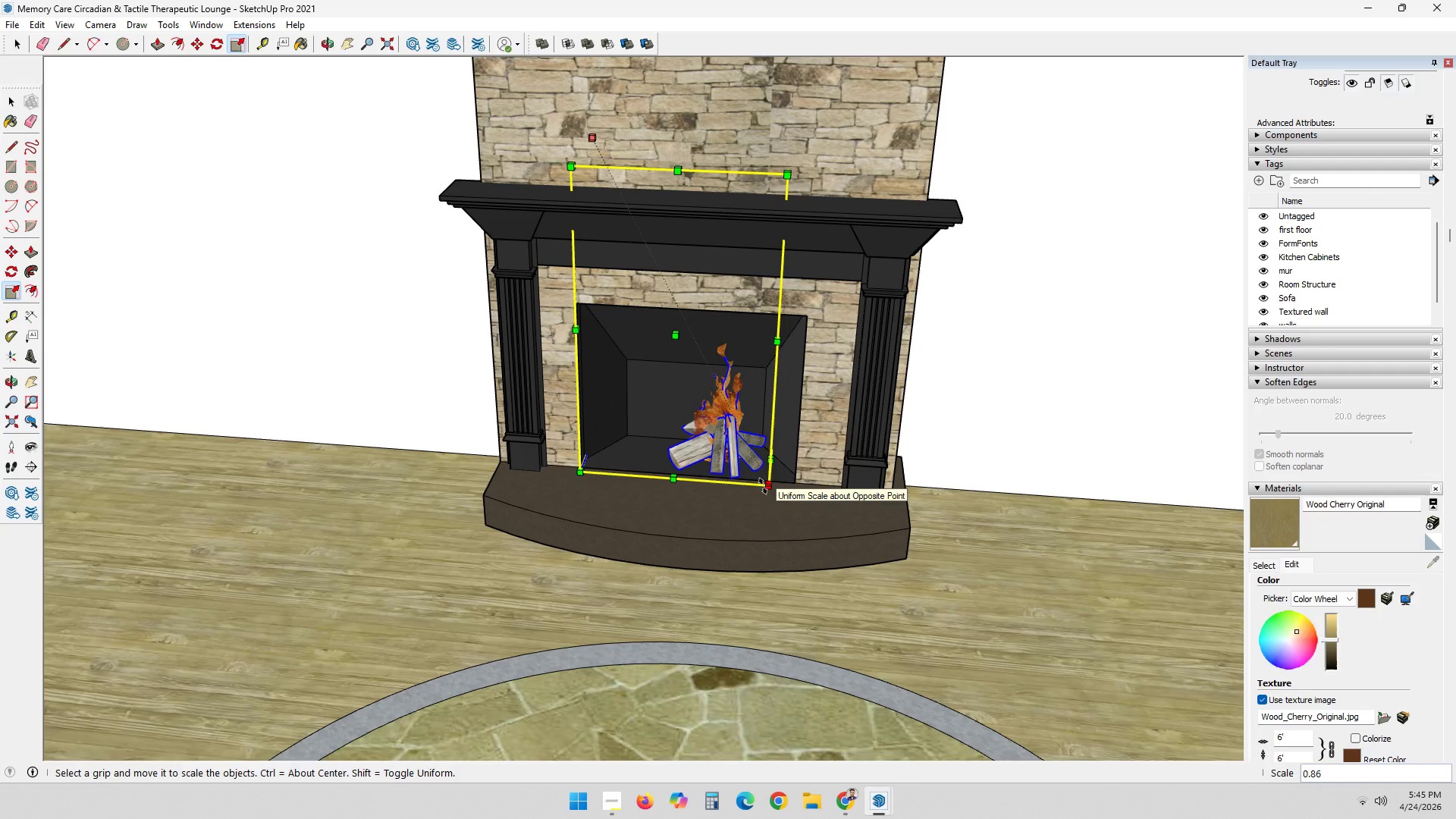 
key(M)
 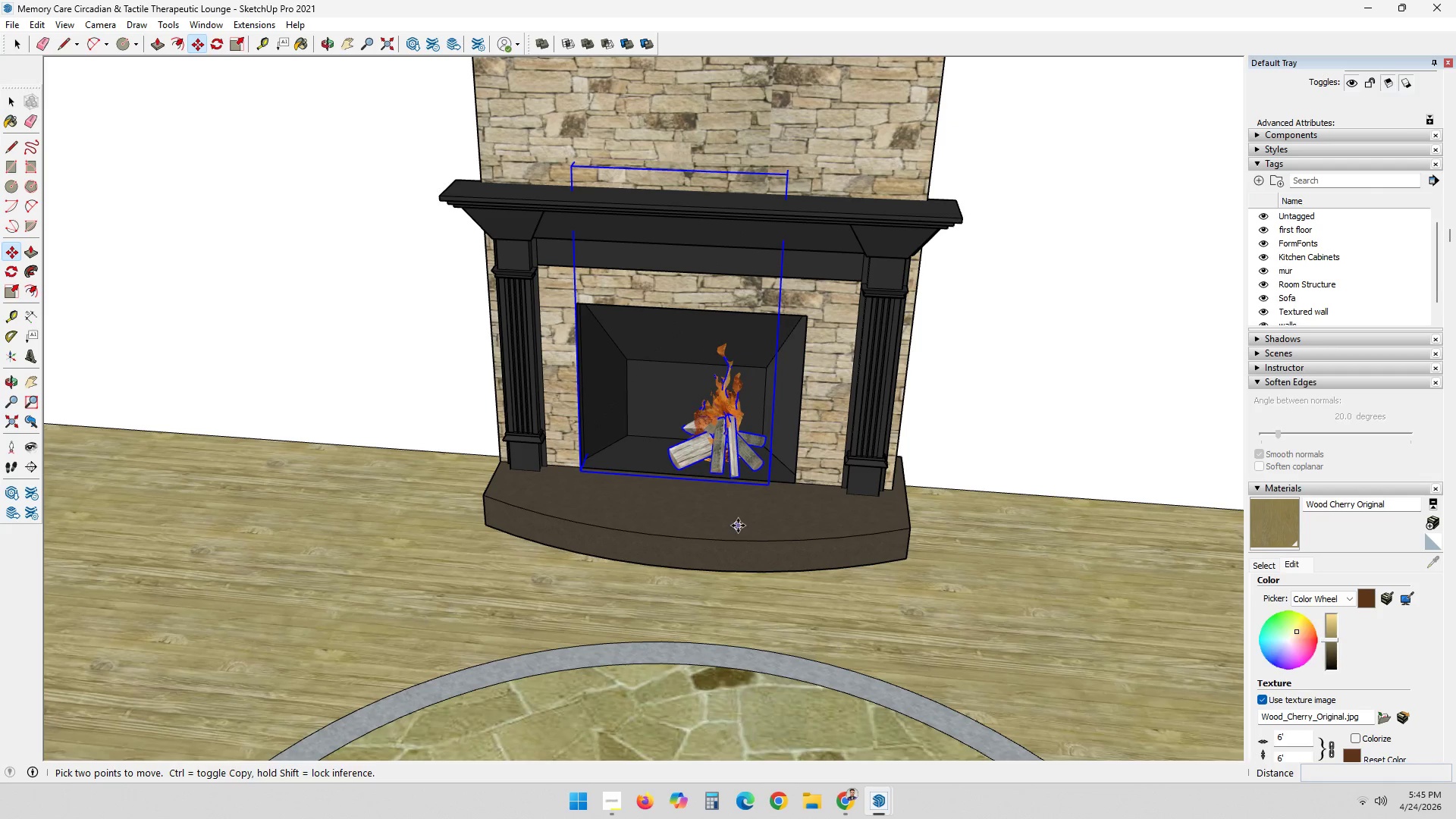 
left_click([738, 526])
 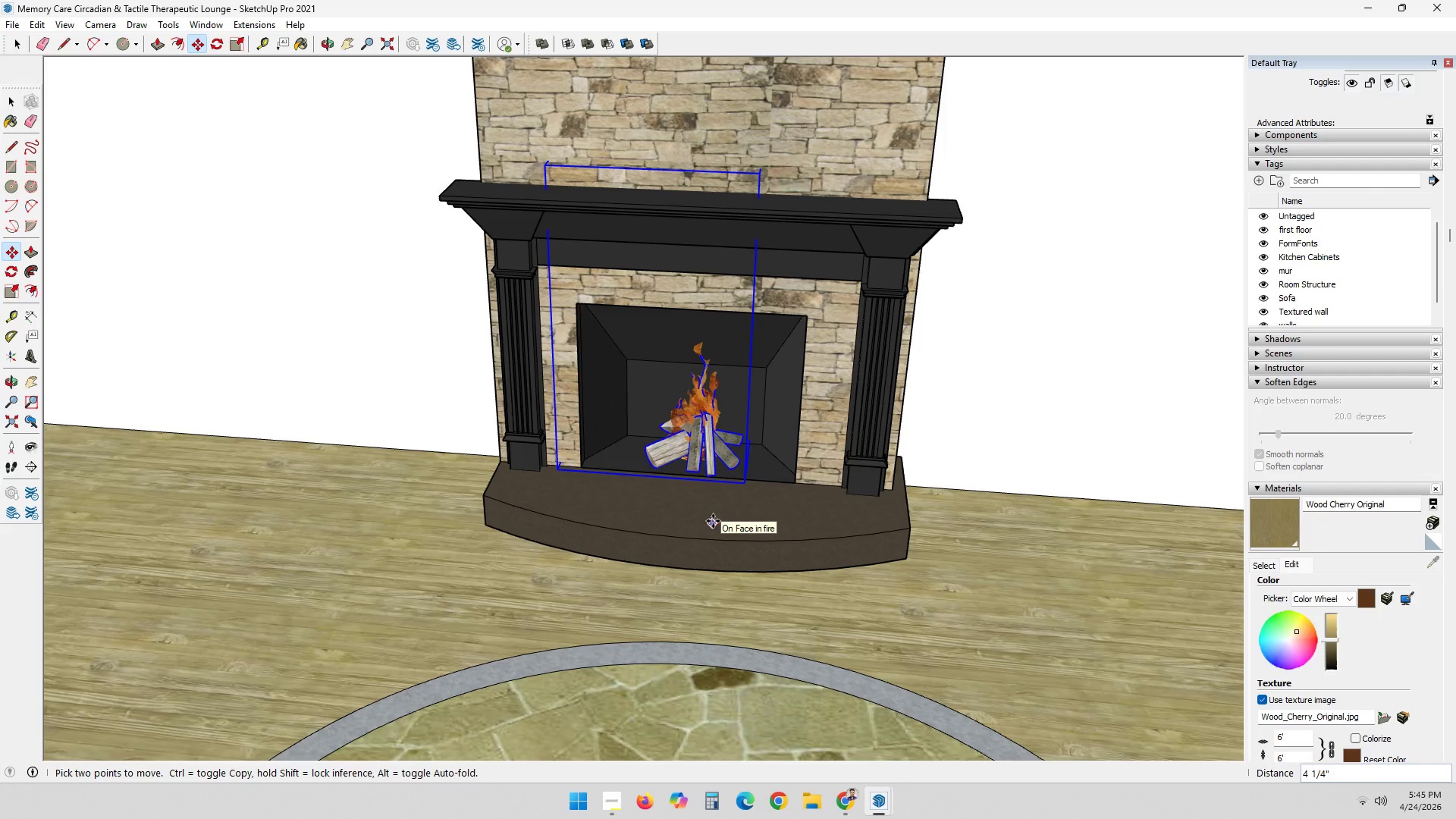 
left_click([713, 521])
 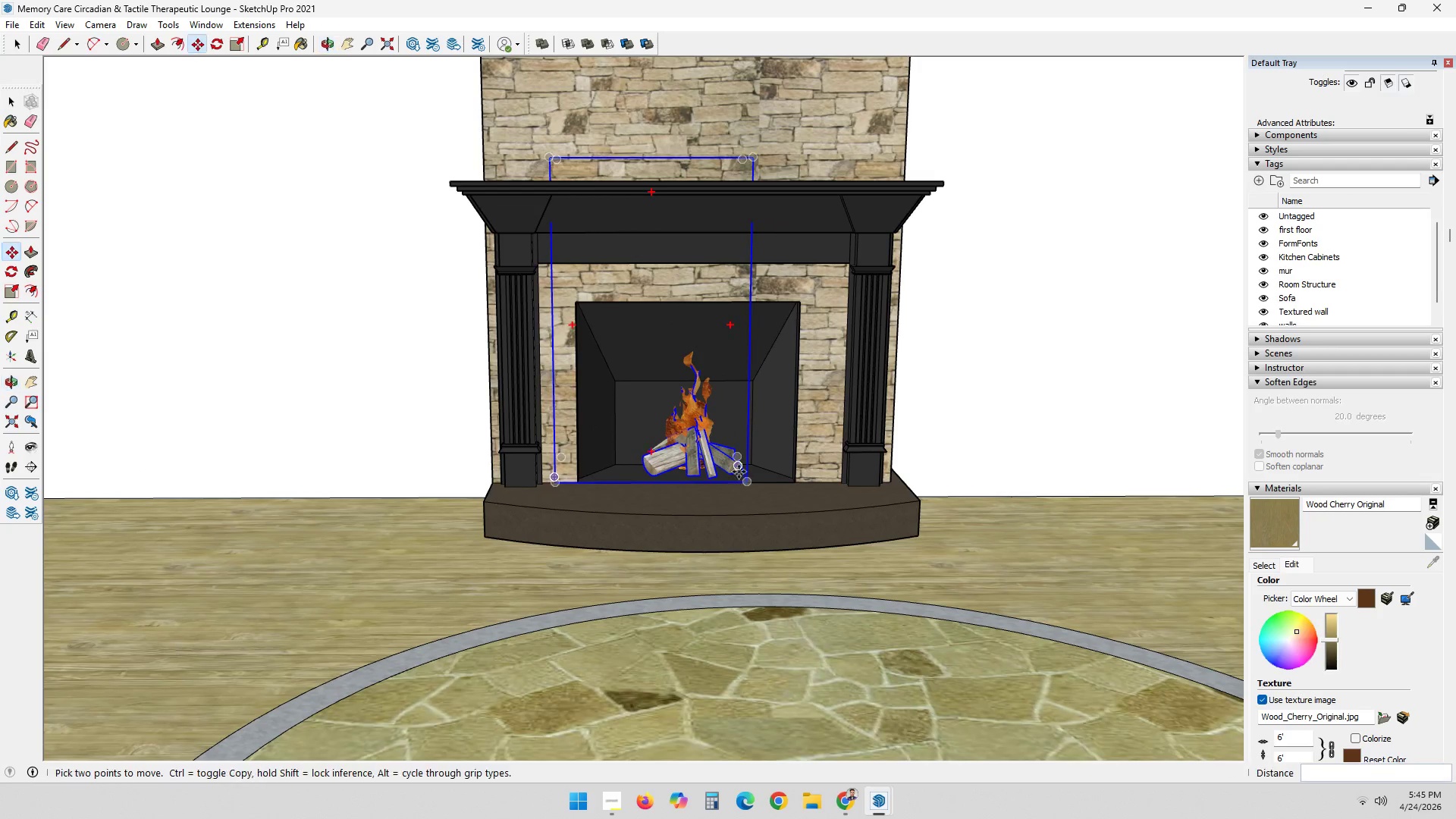 
left_click([724, 516])
 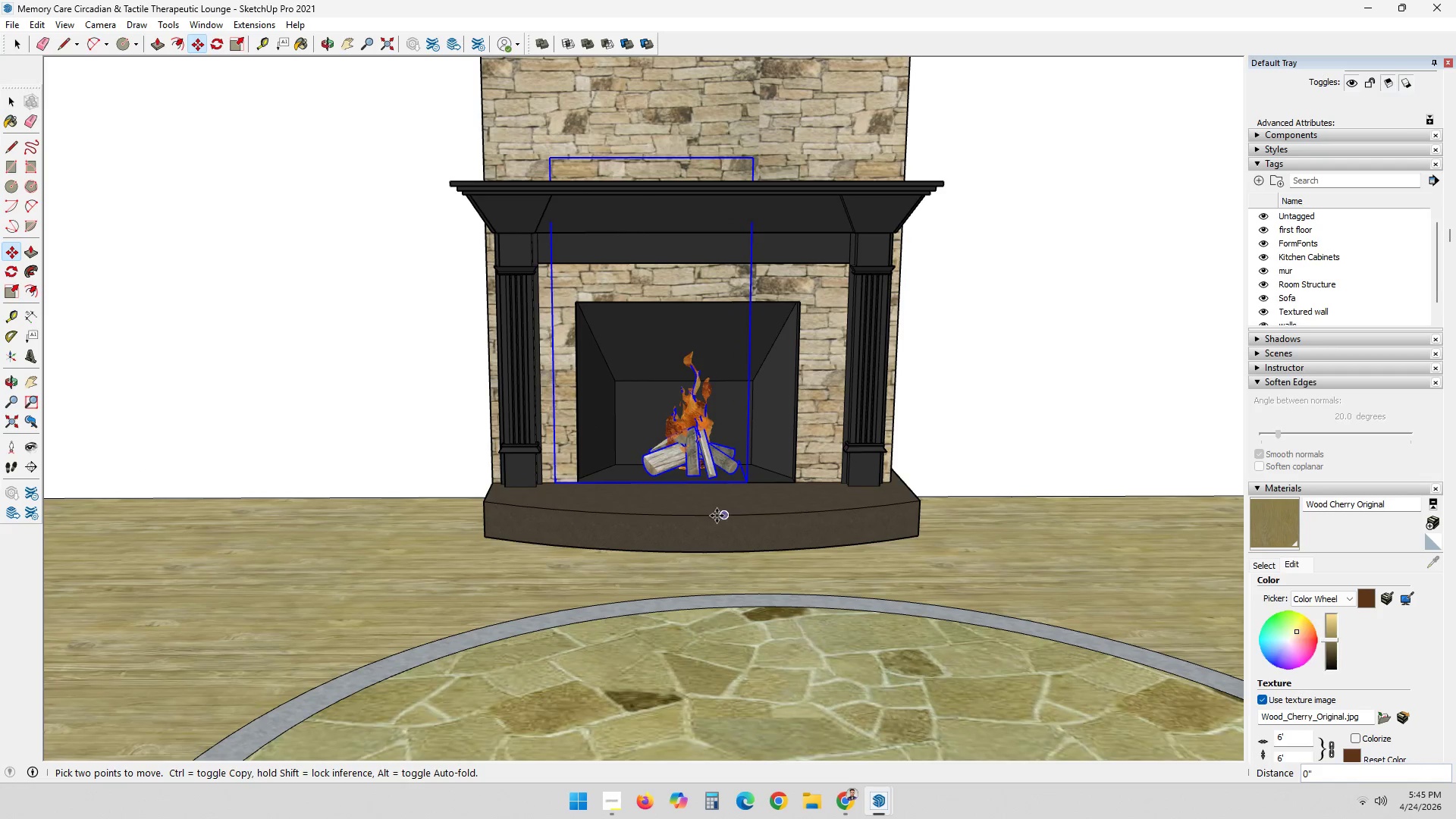 
left_click([717, 516])
 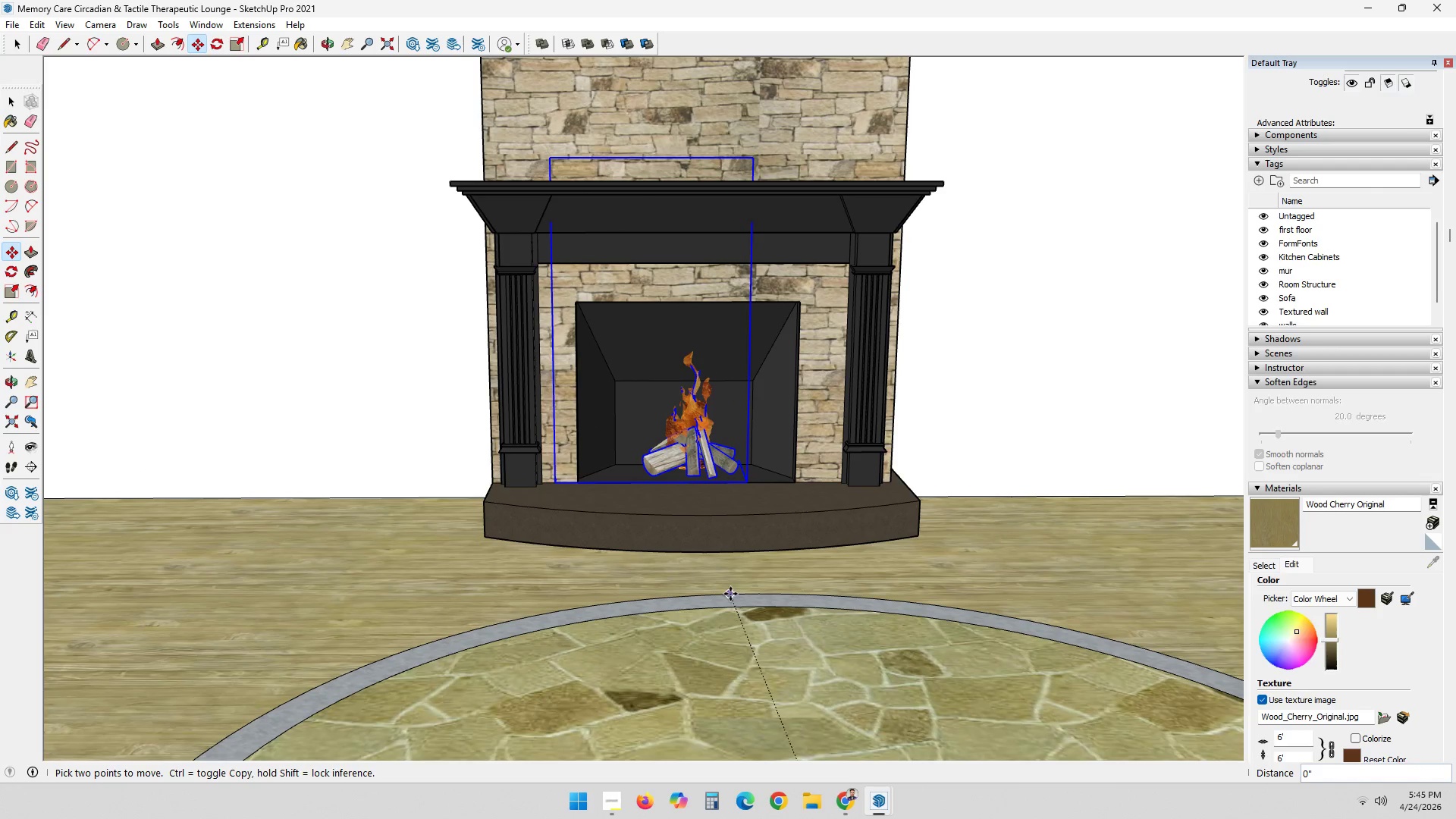 
left_click([736, 579])
 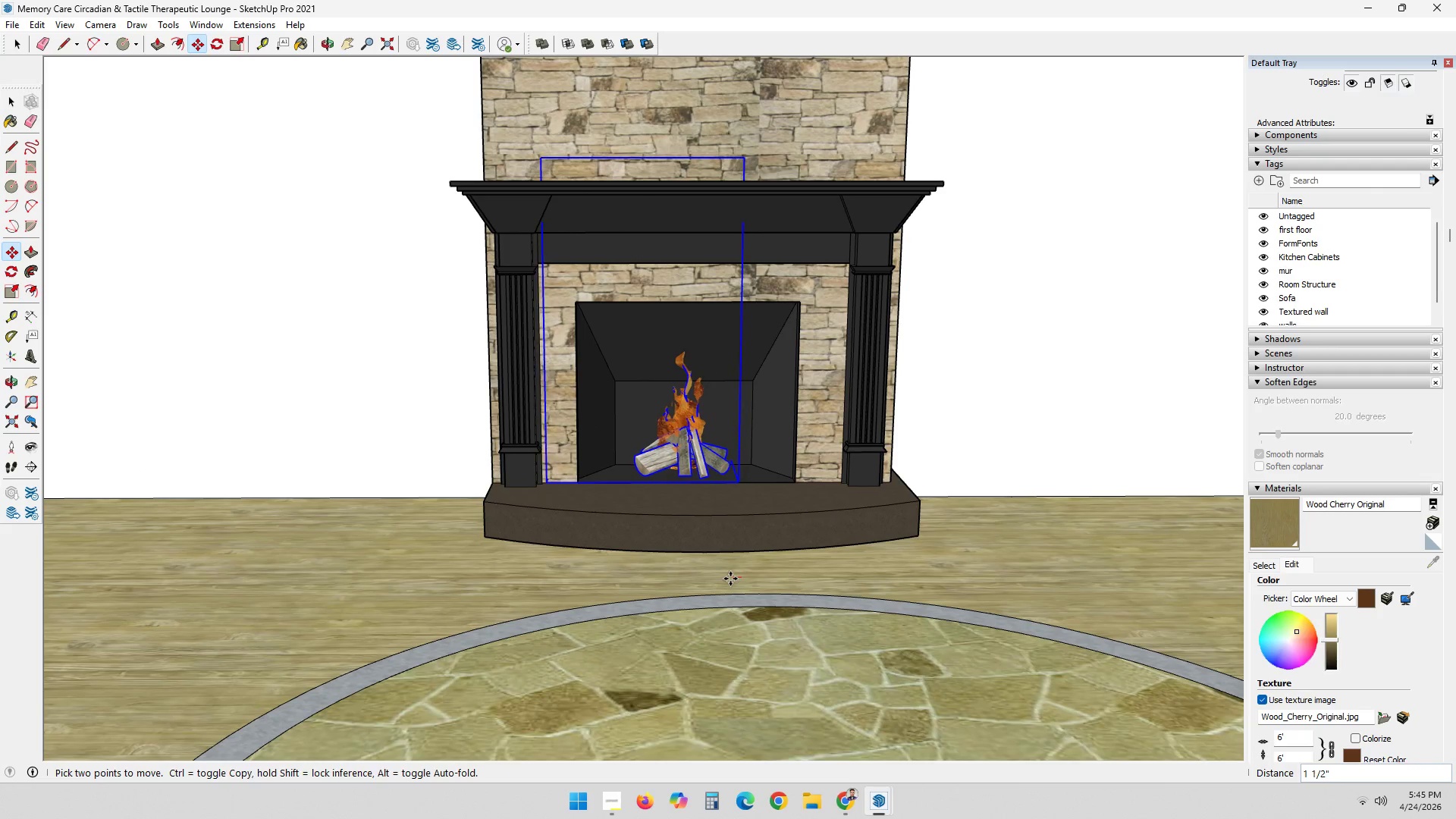 
left_click([730, 579])
 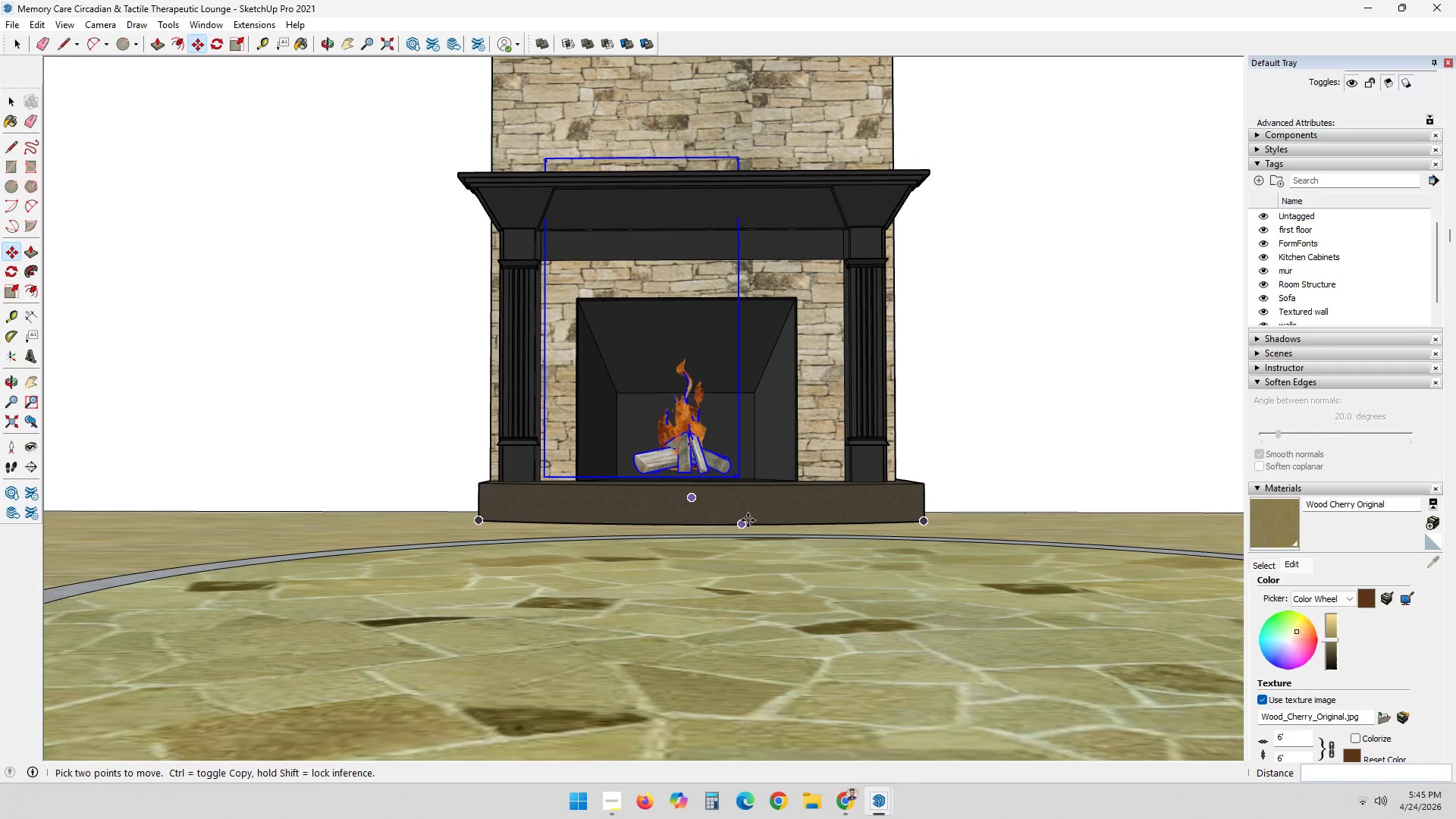 
left_click([758, 421])
 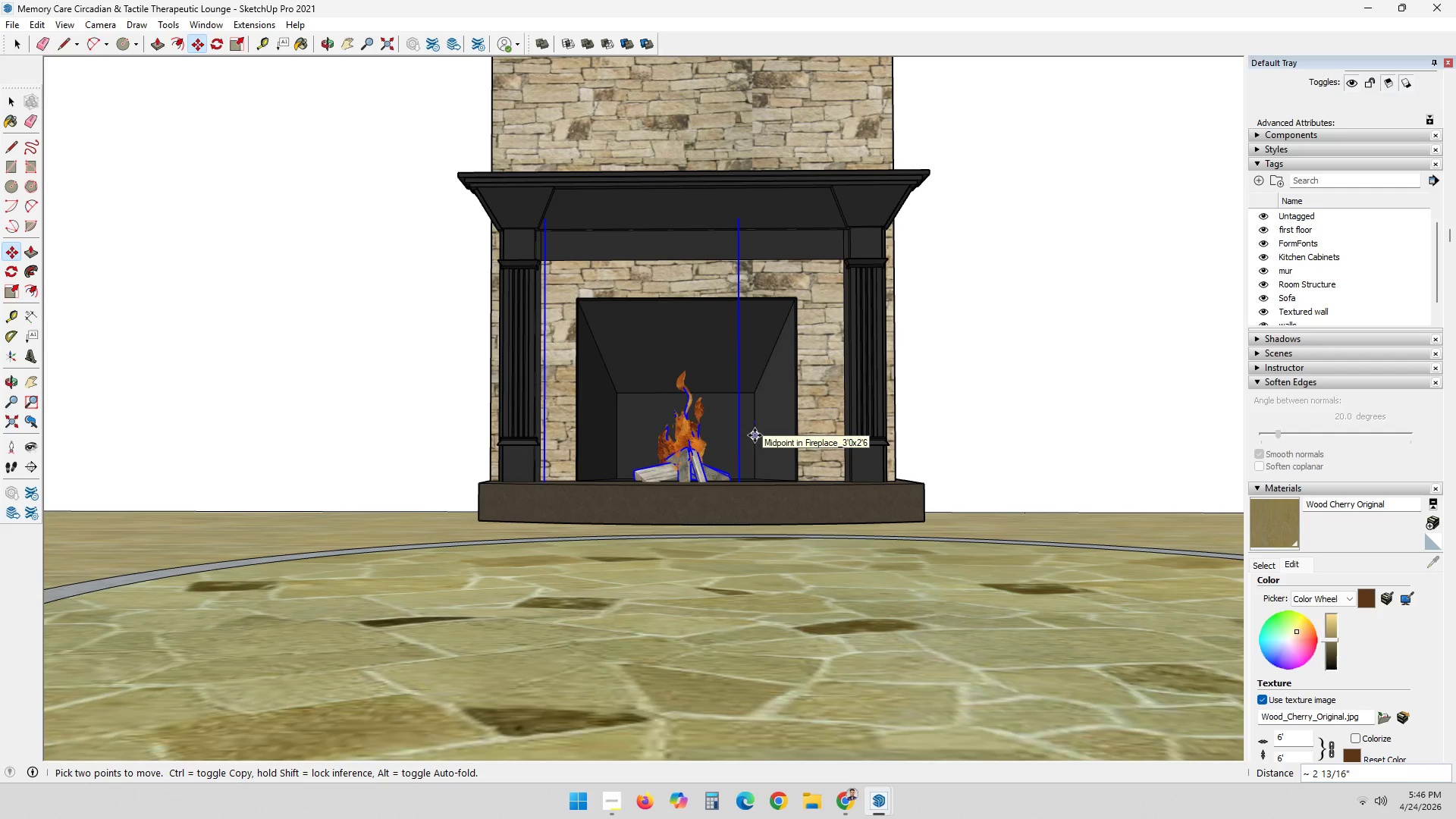 
left_click([755, 435])
 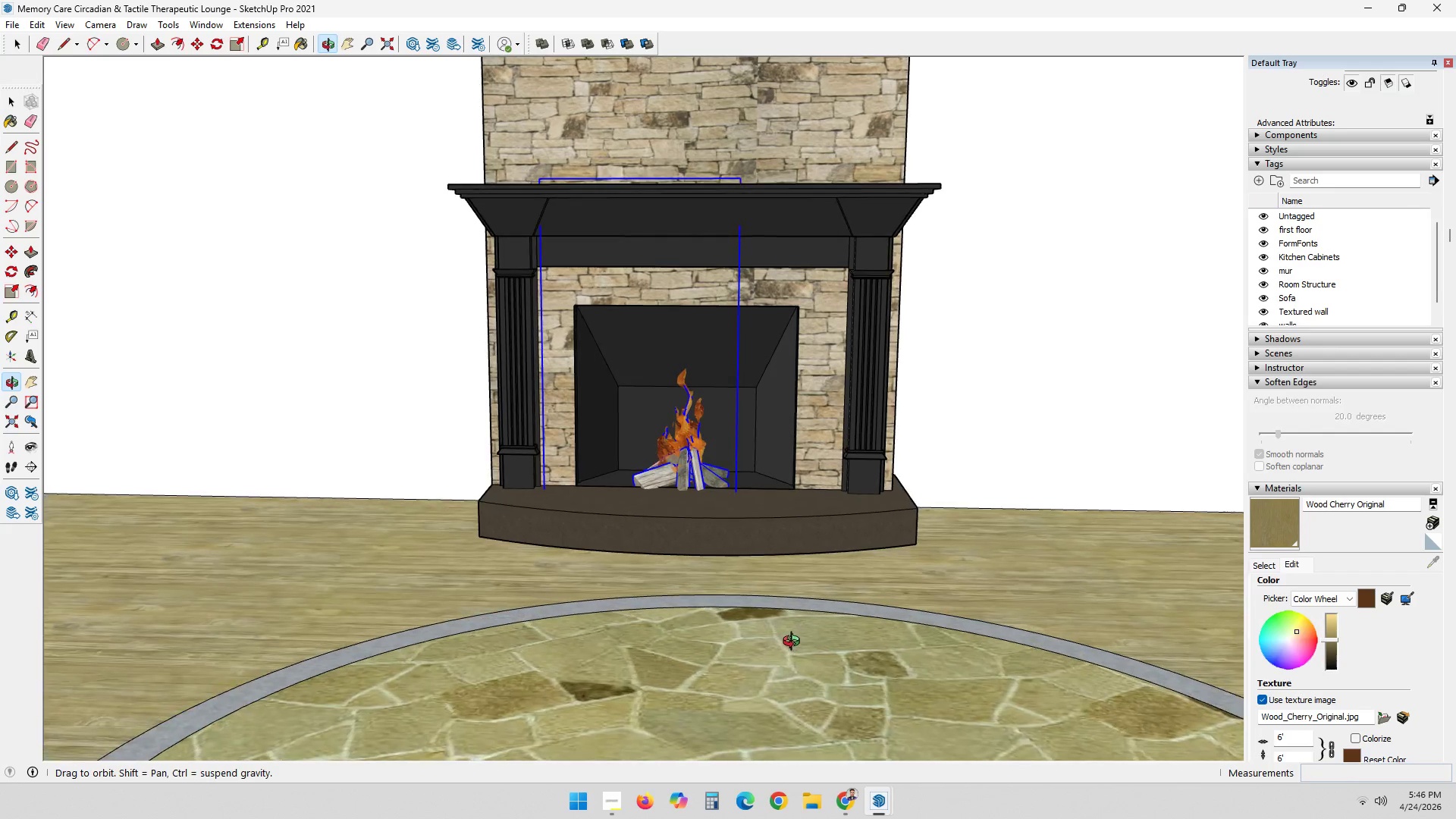 
key(Space)
 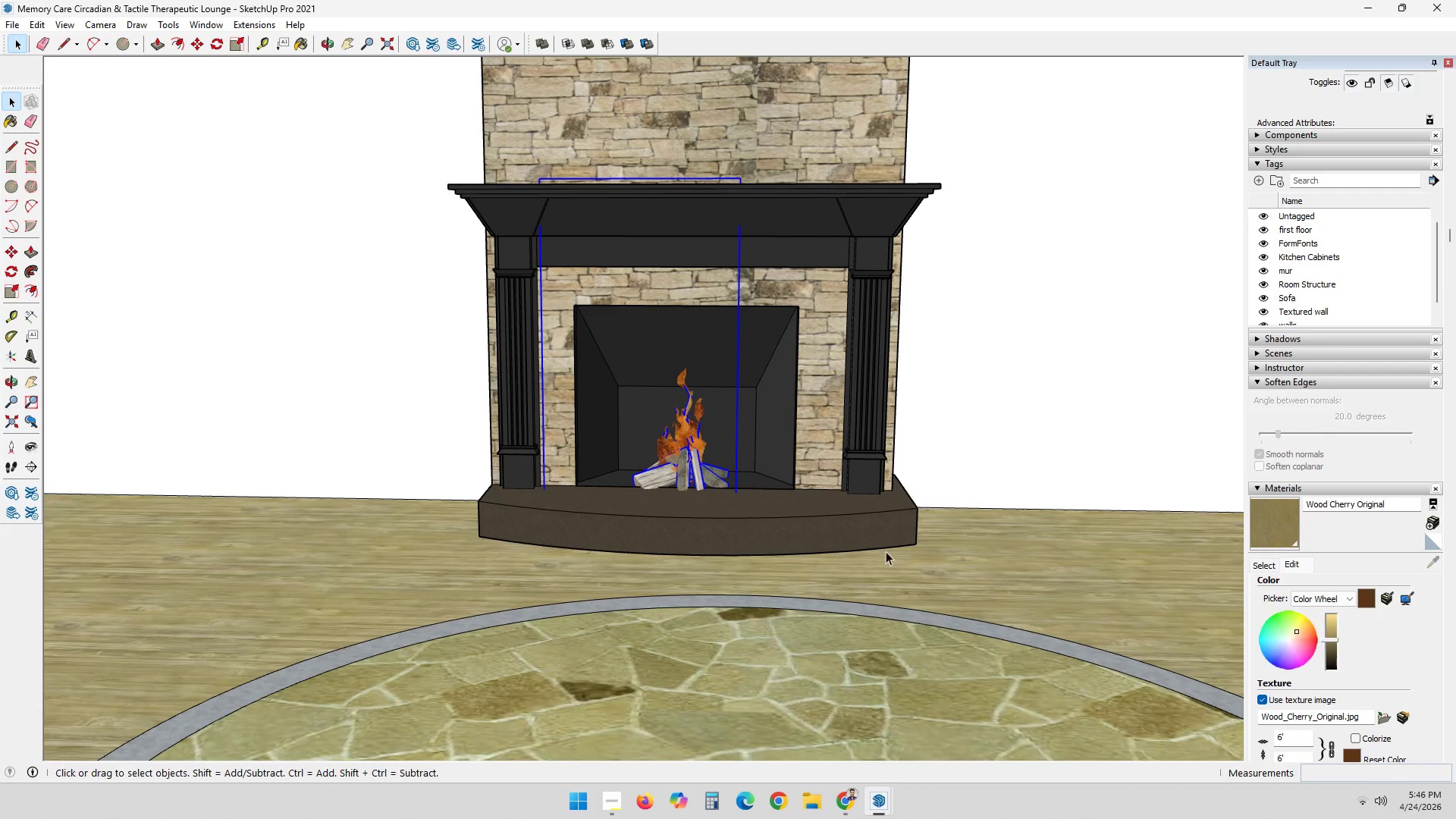 
left_click([937, 539])
 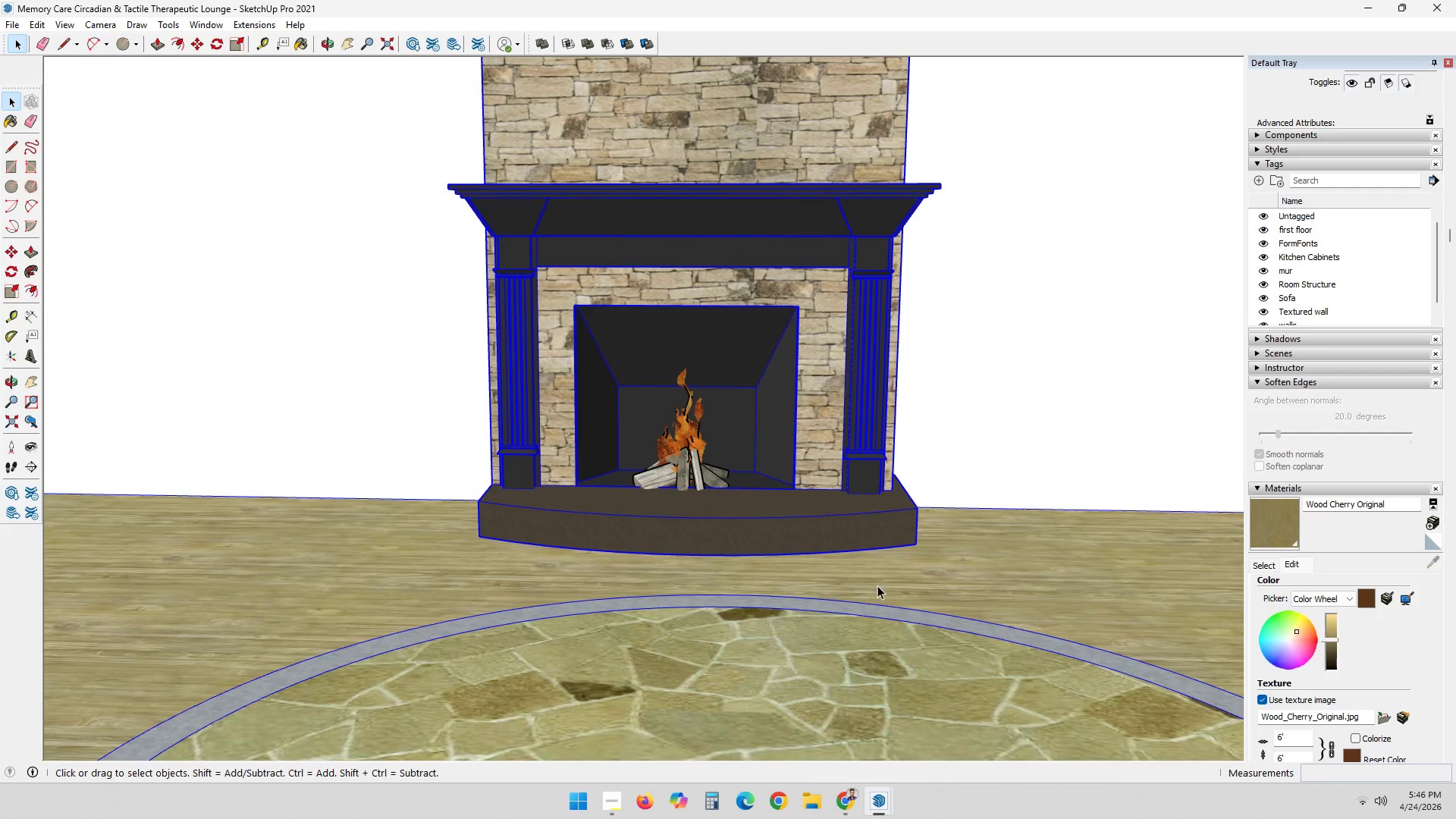 
scroll: coordinate [877, 587], scroll_direction: down, amount: 3.0
 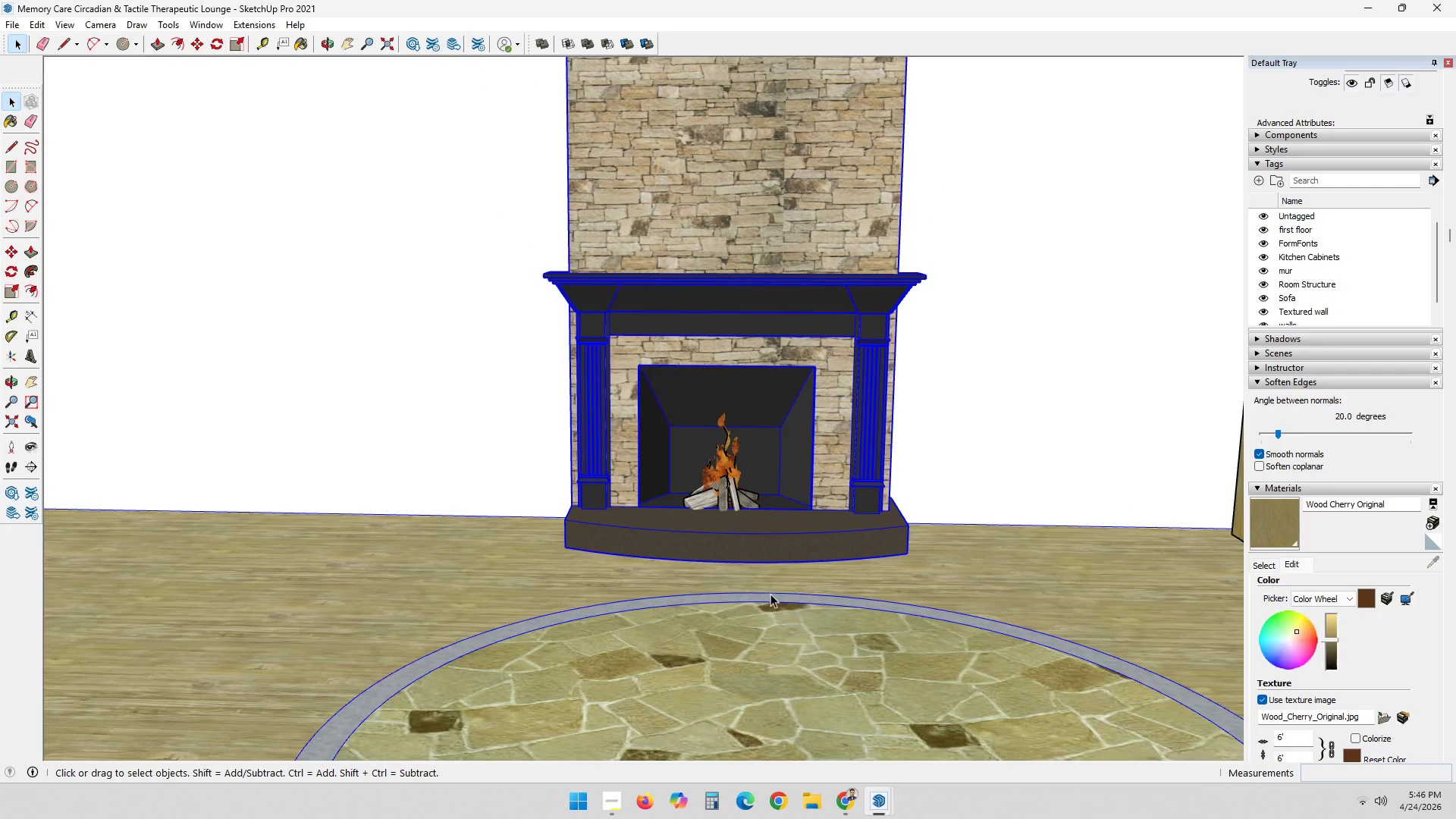 
left_click([713, 513])
 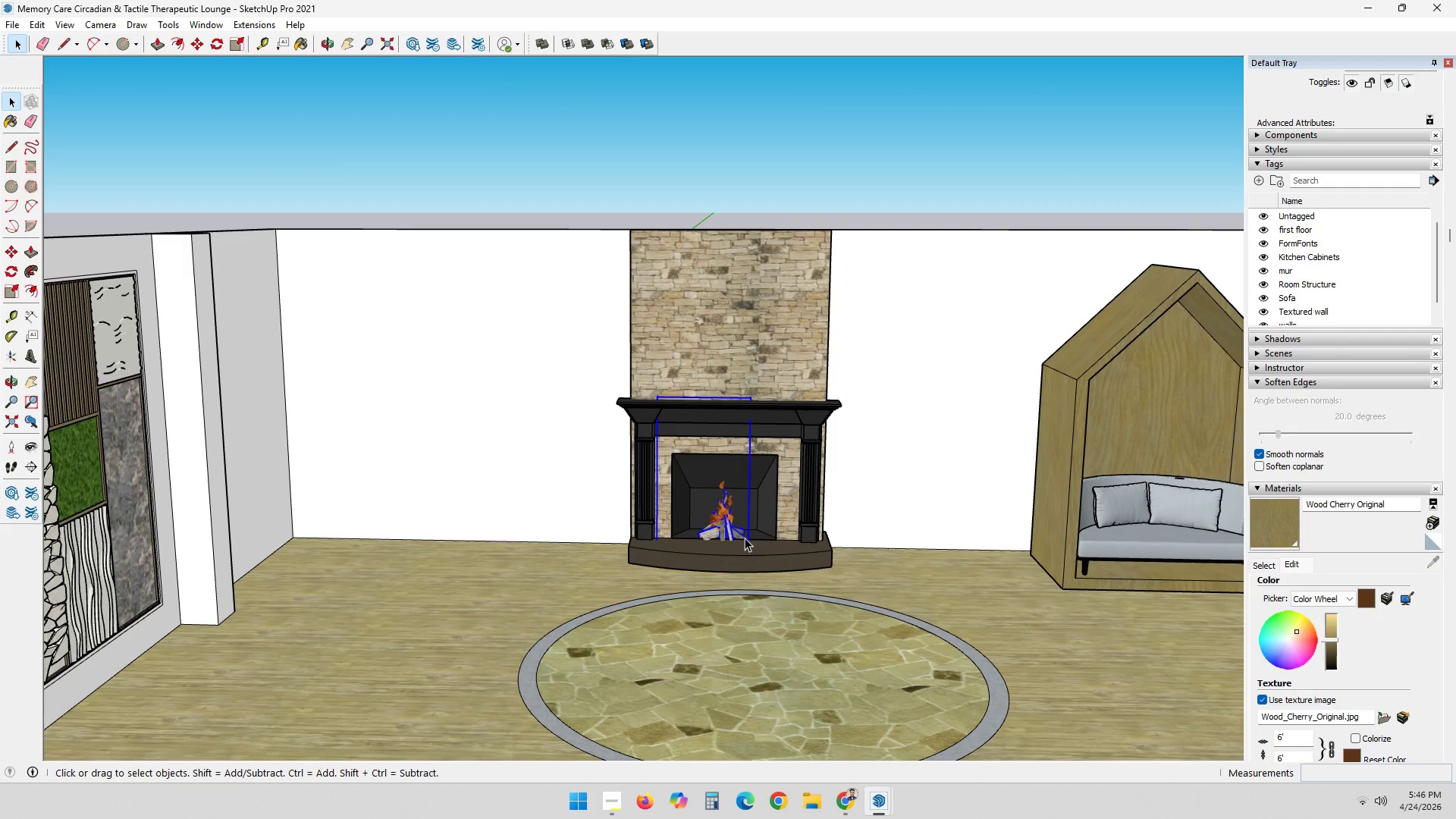 
scroll: coordinate [692, 580], scroll_direction: down, amount: 6.0
 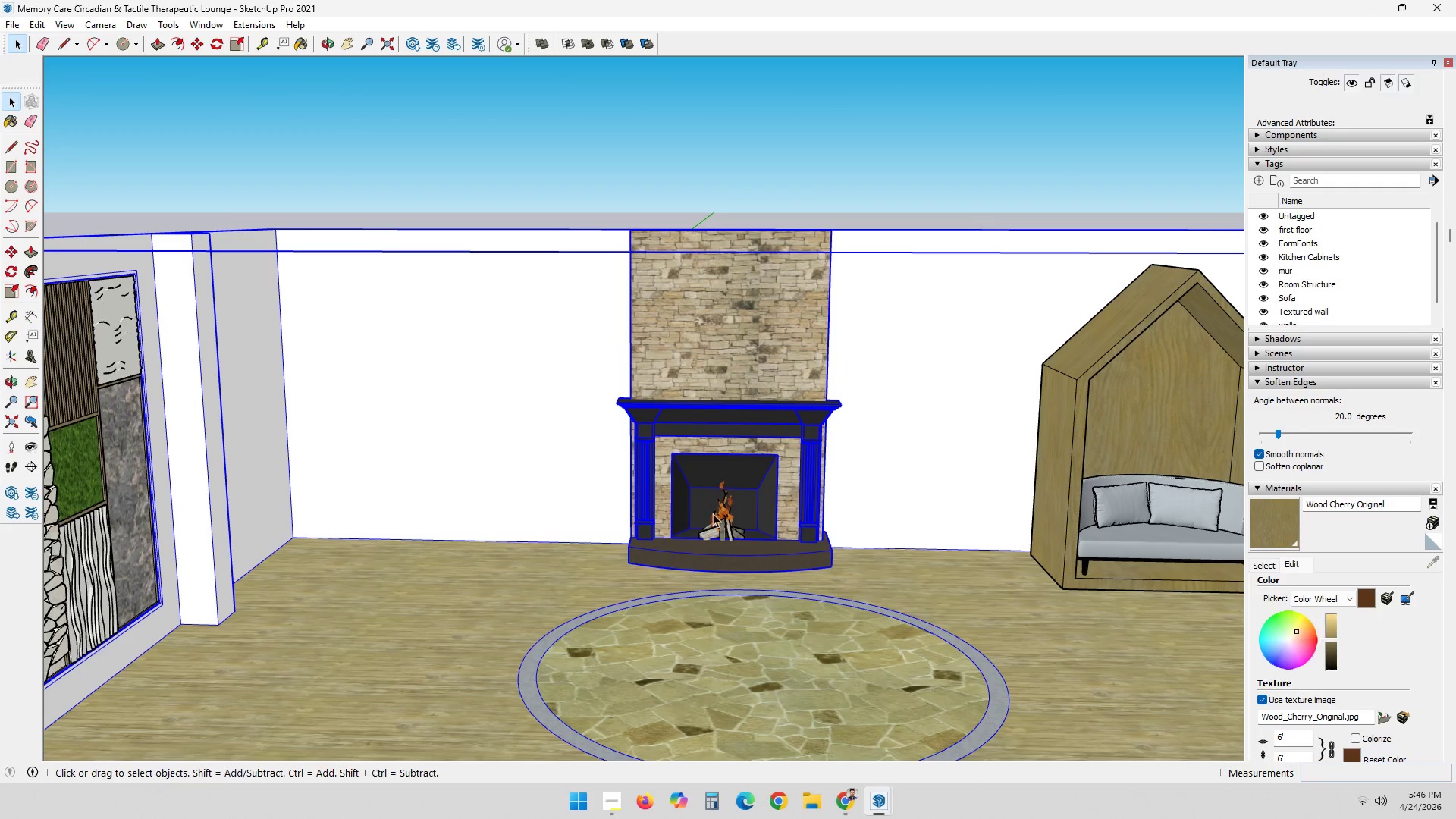 
scroll: coordinate [729, 523], scroll_direction: up, amount: 9.0
 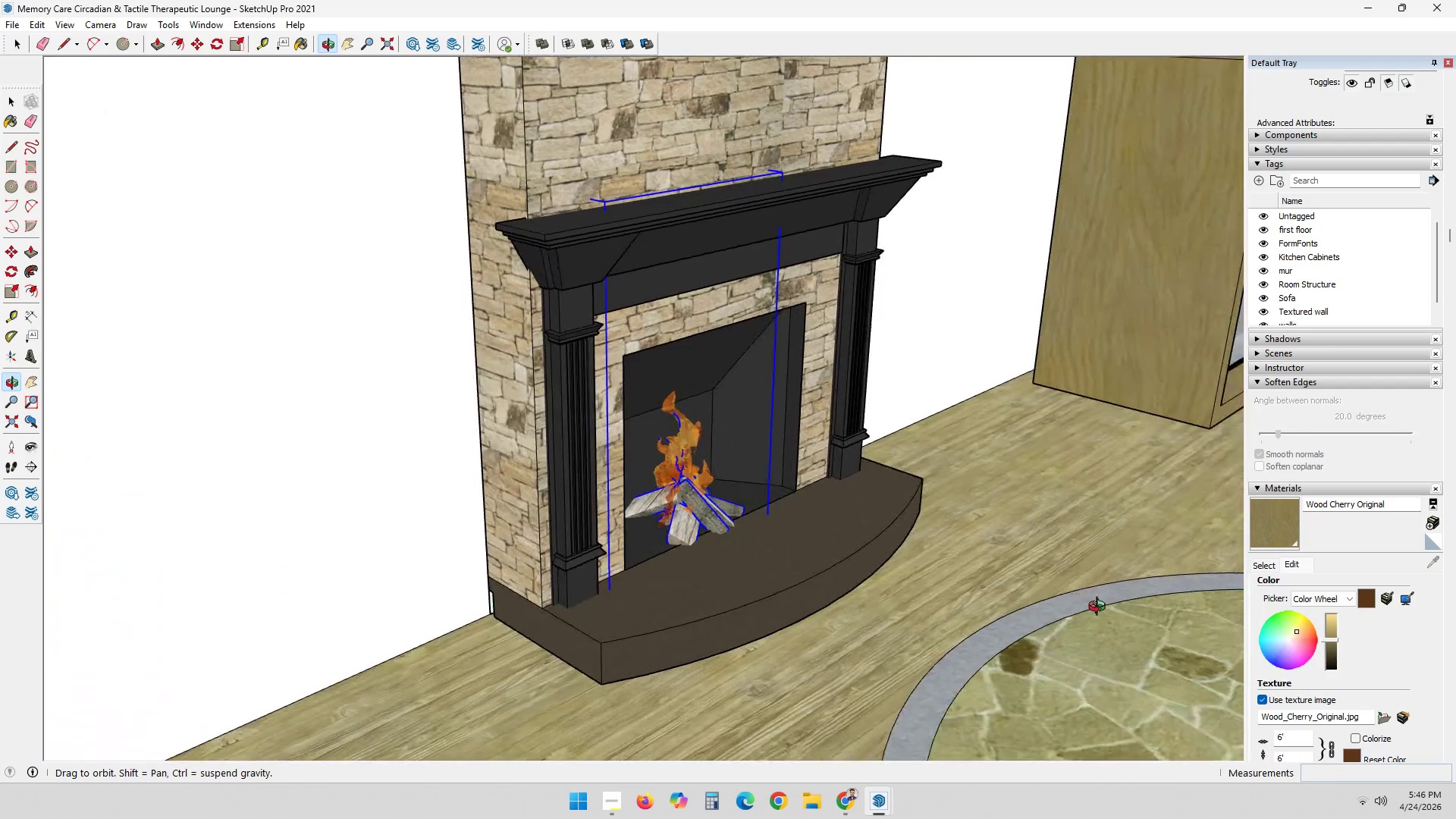 
key(Delete)
 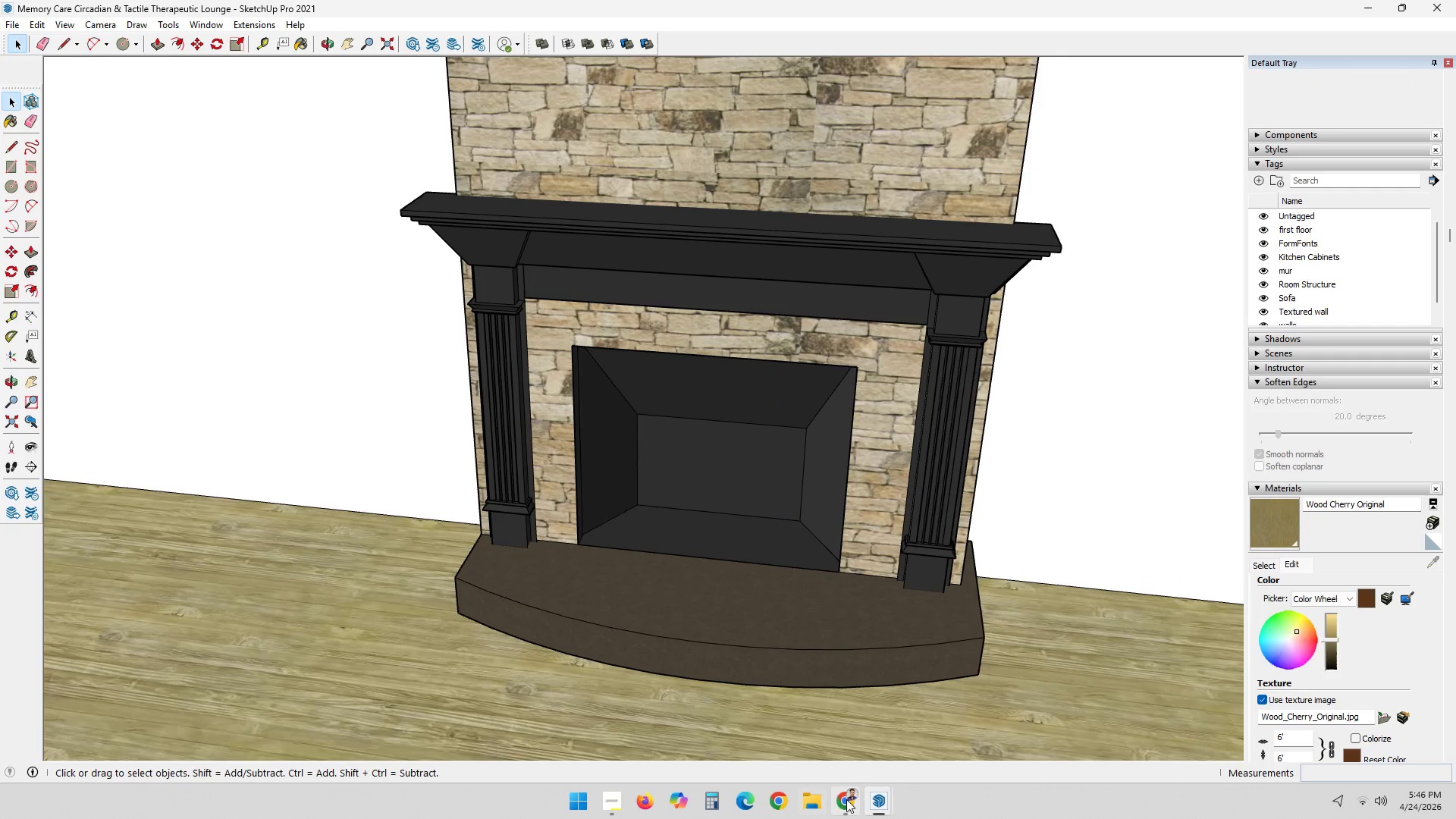 
left_click([871, 807])
 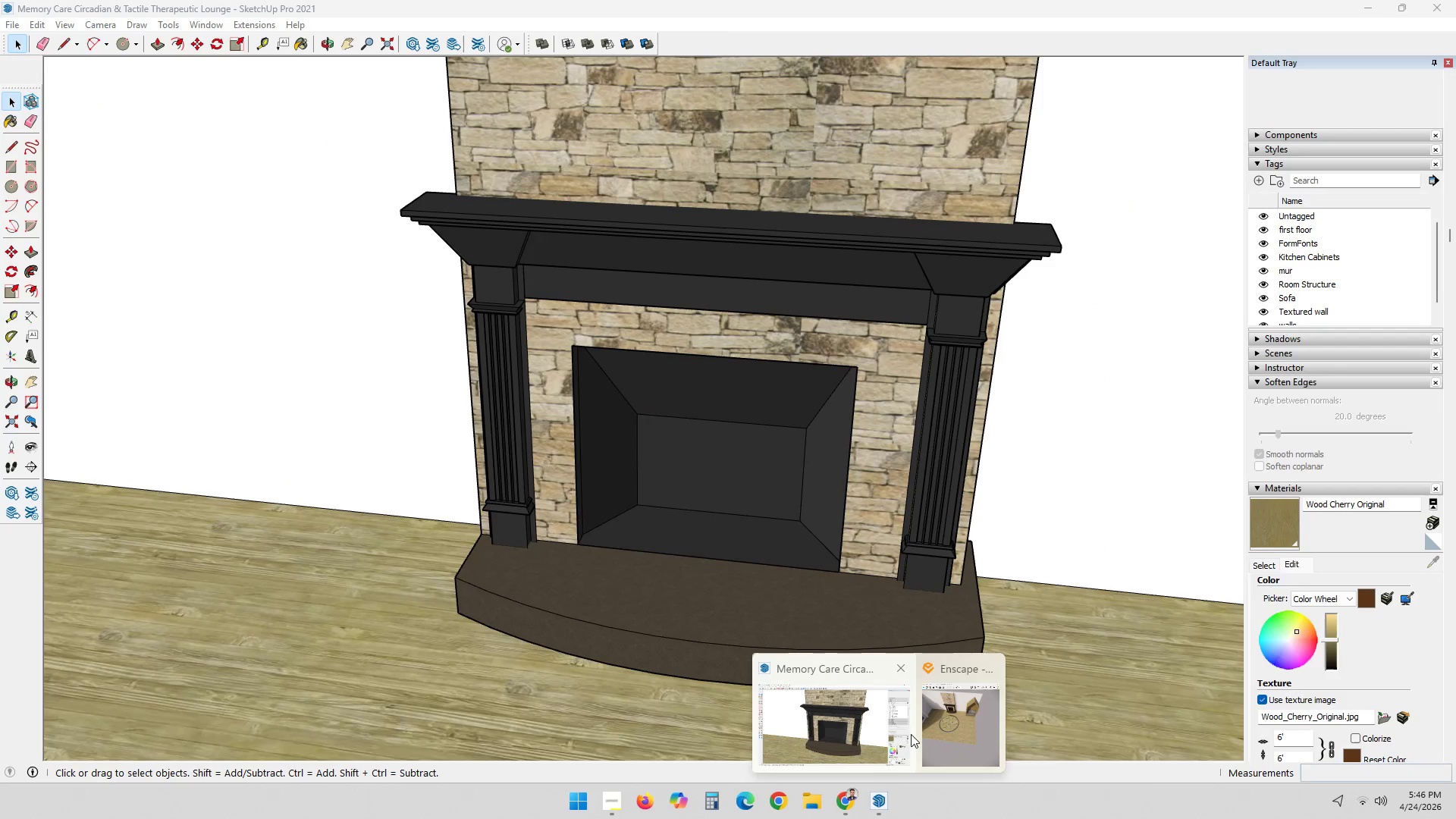 
left_click([845, 811])
 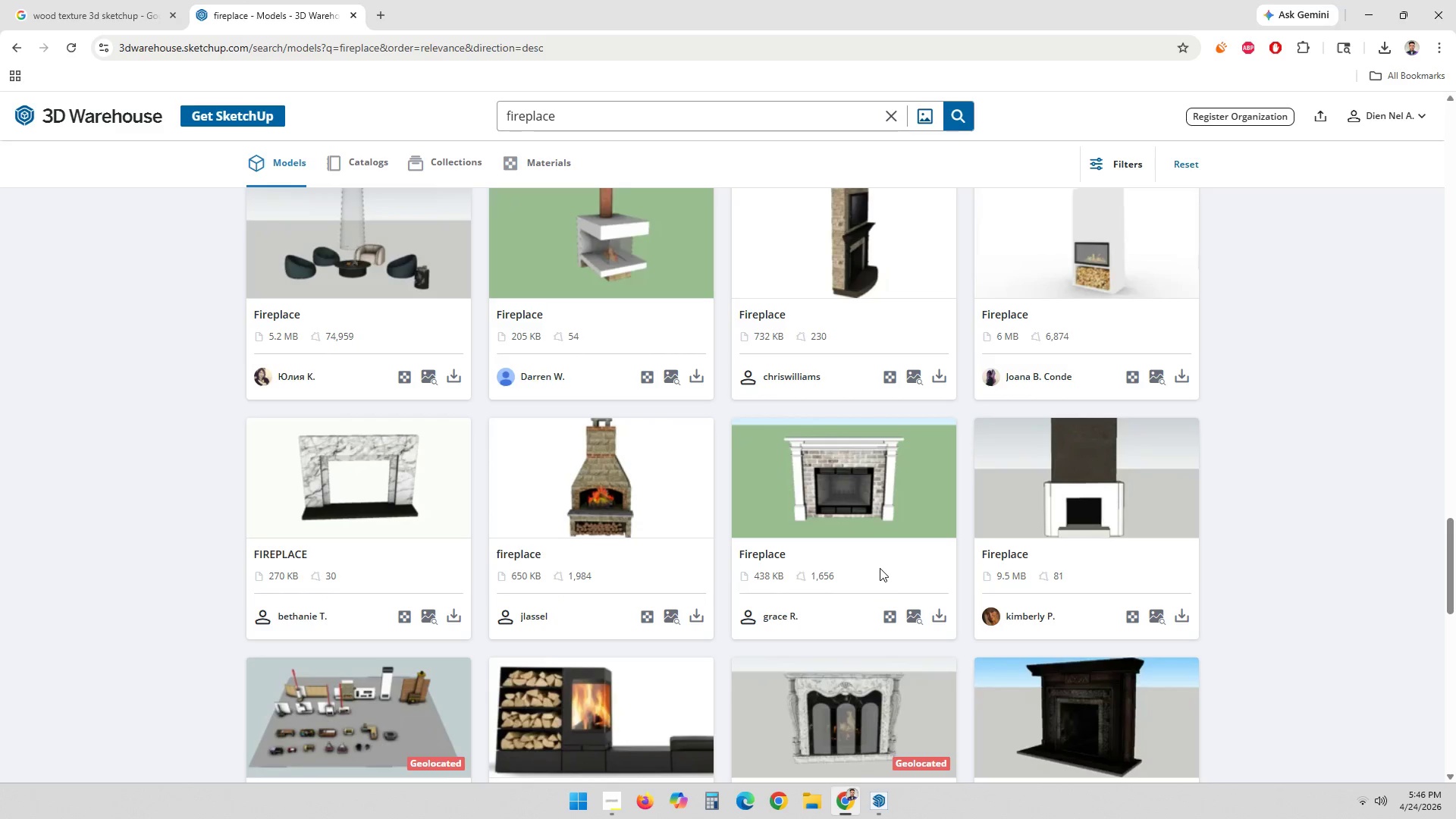 
scroll: coordinate [880, 568], scroll_direction: down, amount: 3.0
 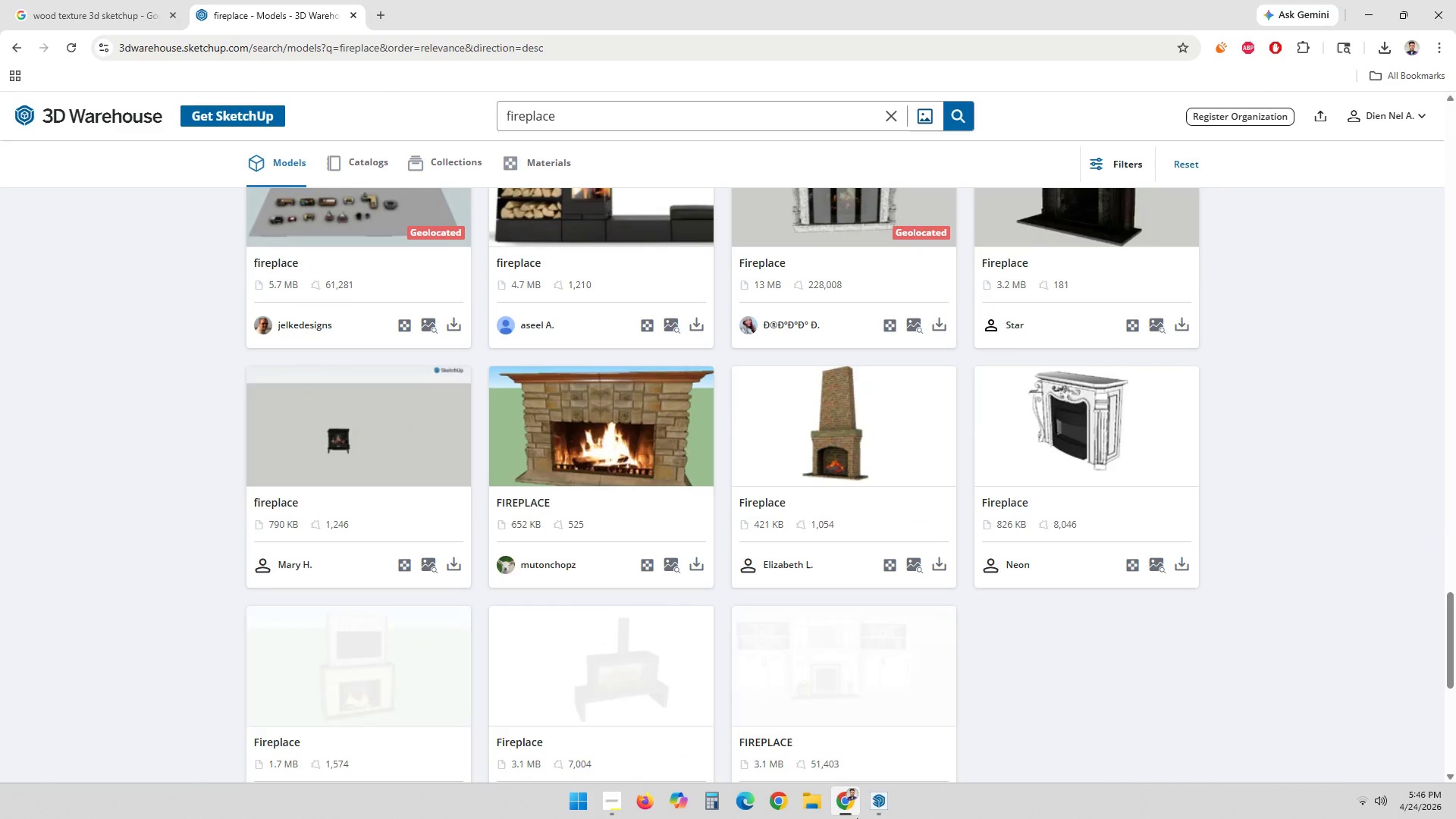 
left_click([885, 811])
 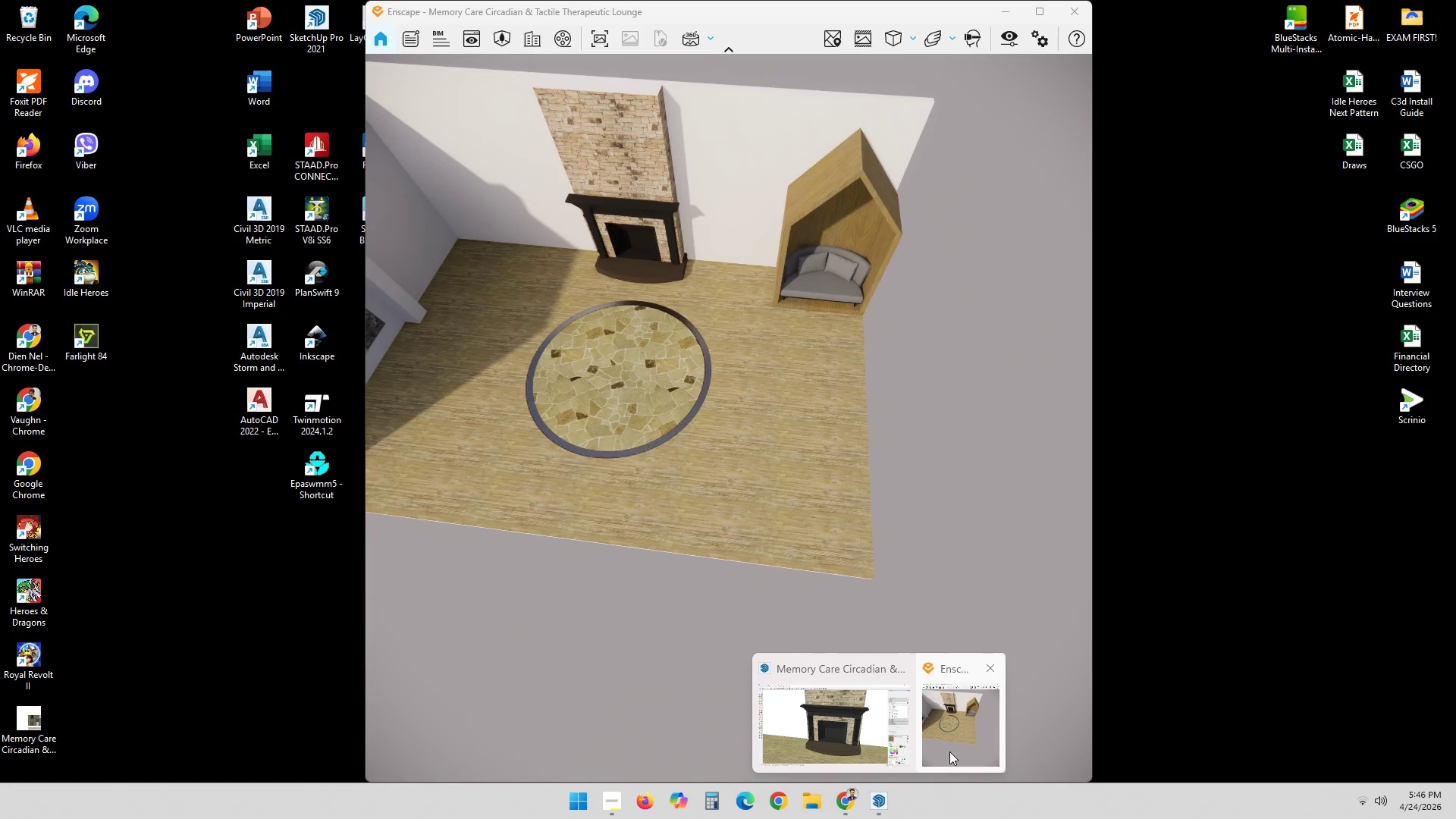 
left_click([824, 720])
 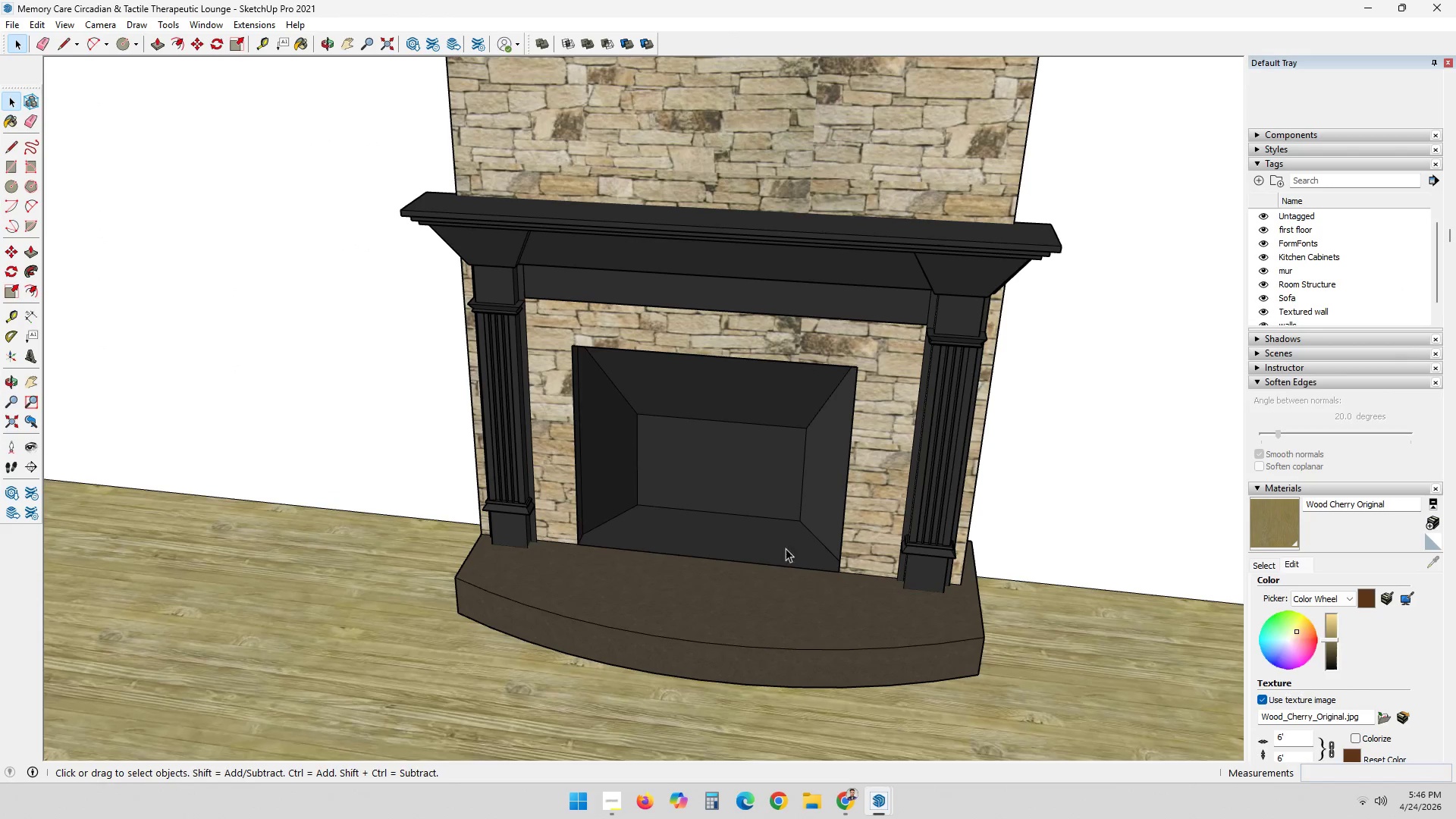 
key(Control+Z)
 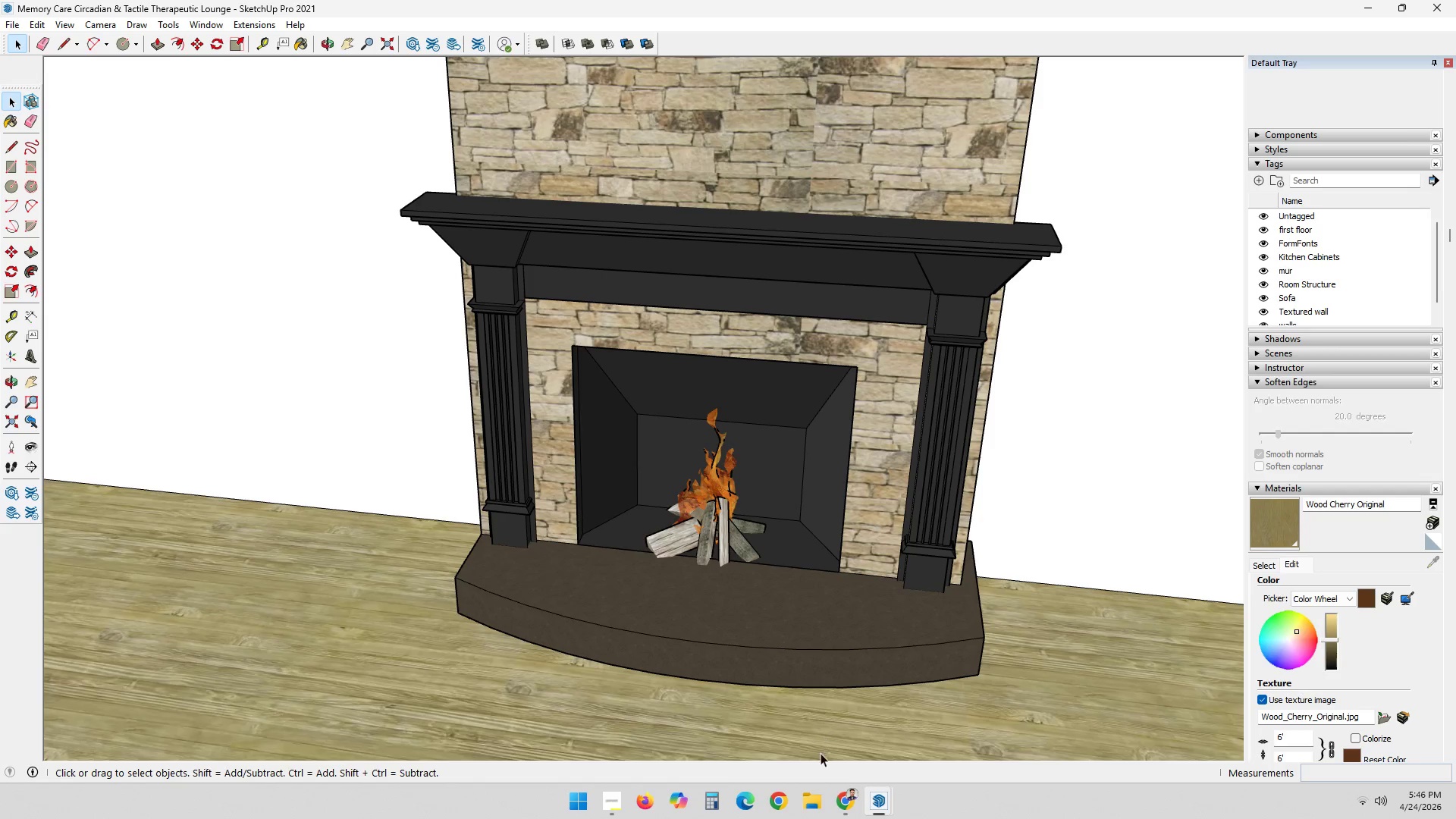 
left_click([871, 814])
 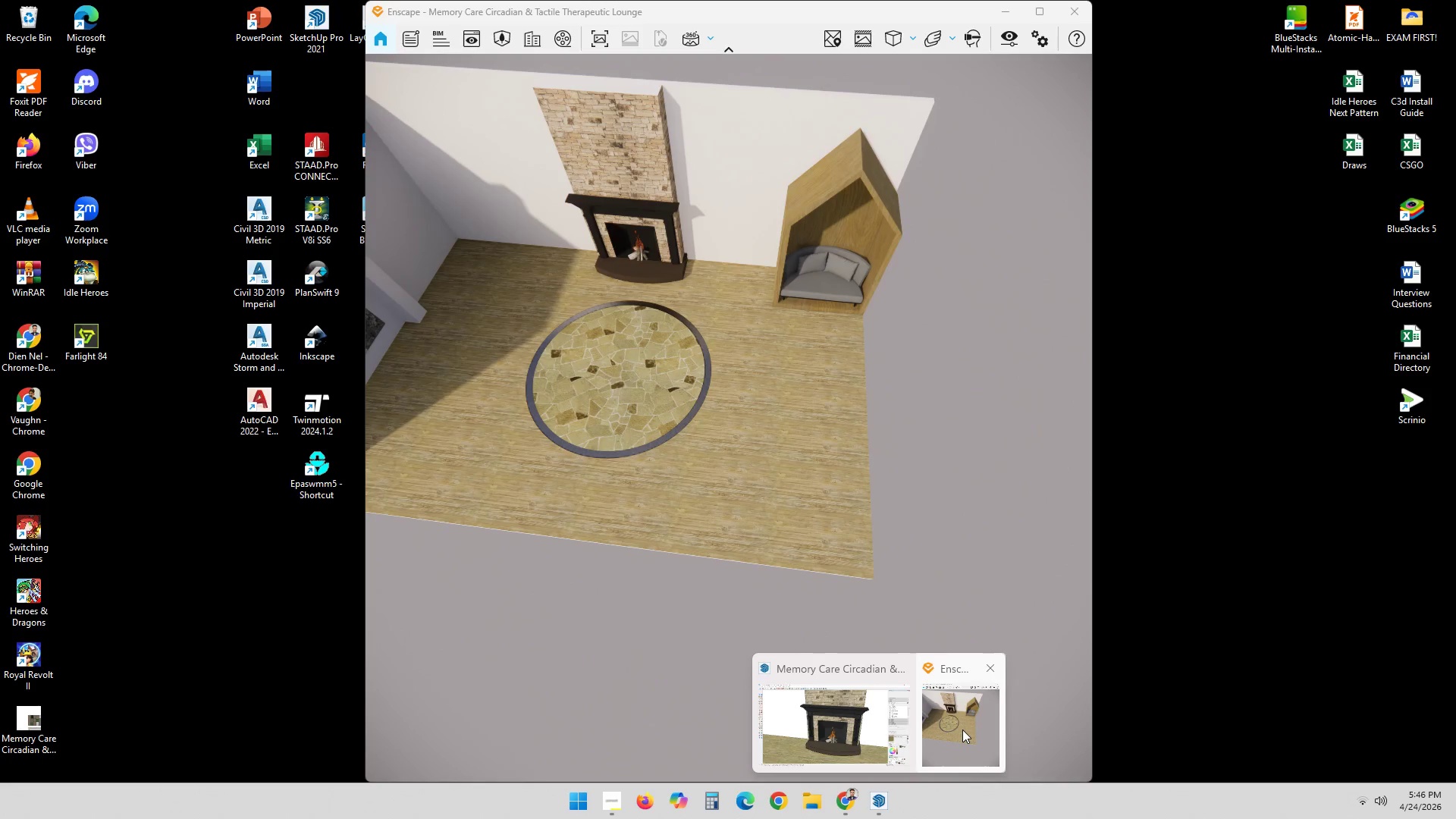 
left_click([962, 730])
 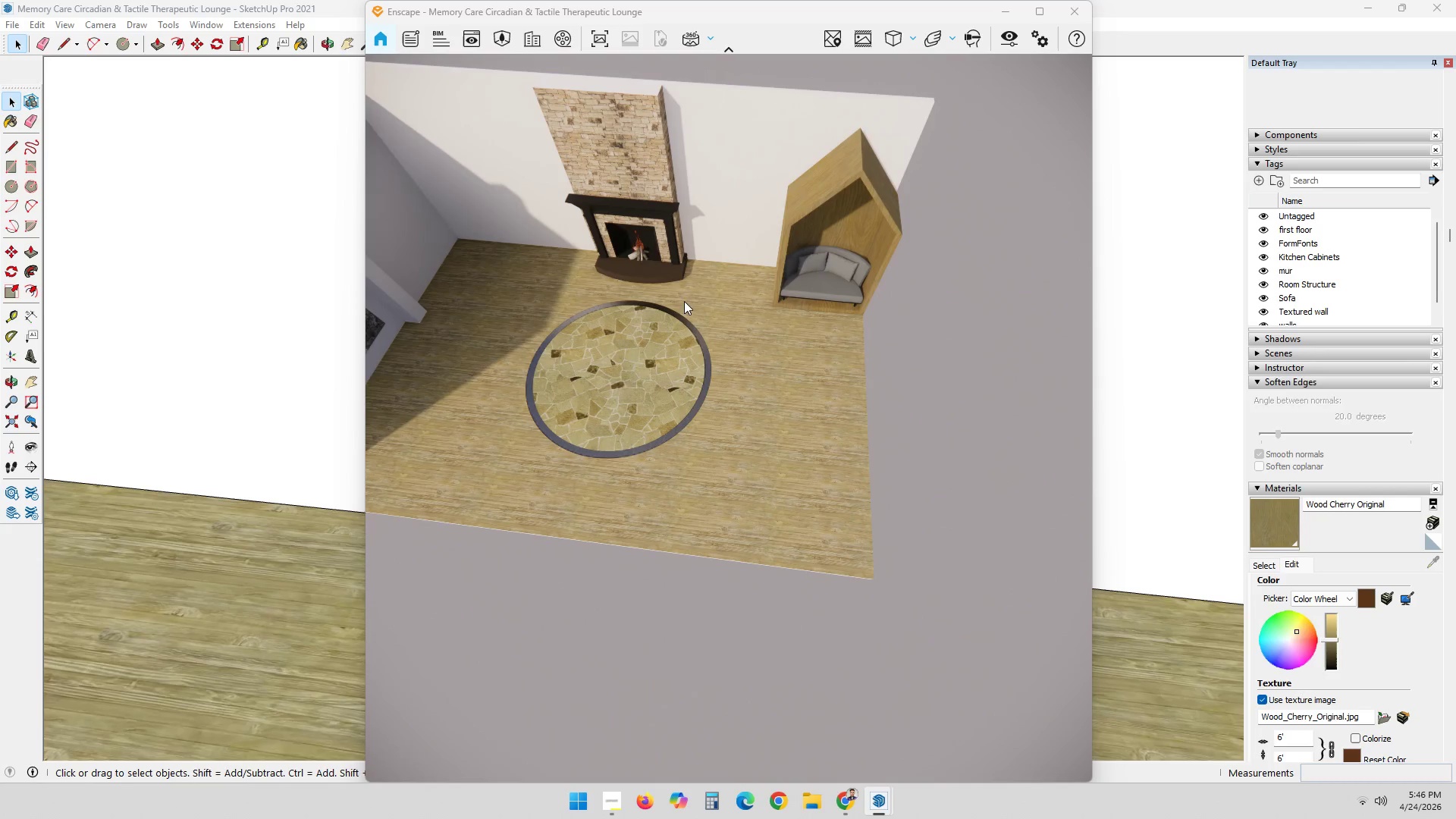 
scroll: coordinate [751, 499], scroll_direction: up, amount: 12.0
 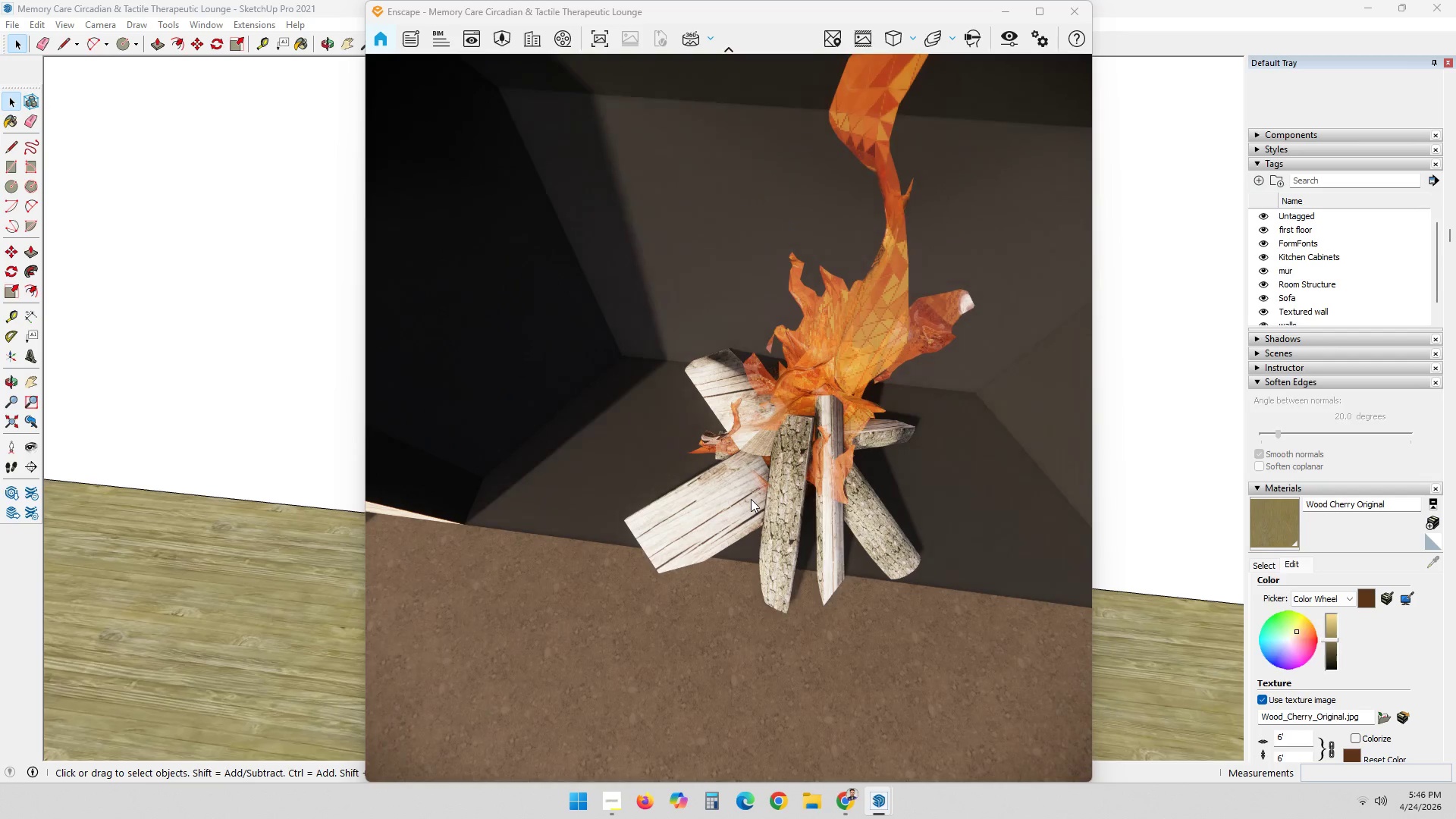 
scroll: coordinate [707, 268], scroll_direction: down, amount: 13.0
 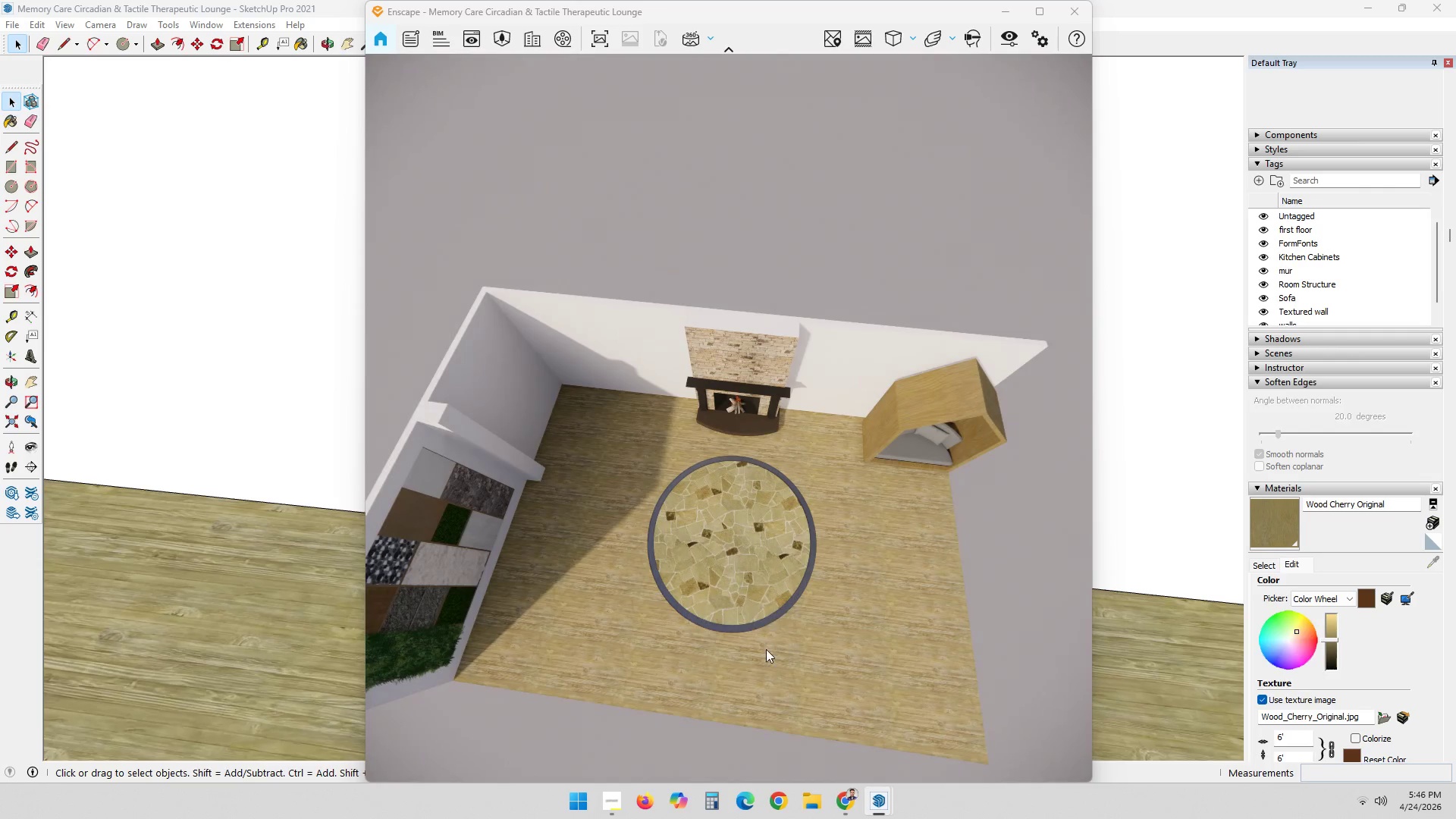 
left_click_drag(start_coordinate=[765, 650], to_coordinate=[704, 77])
 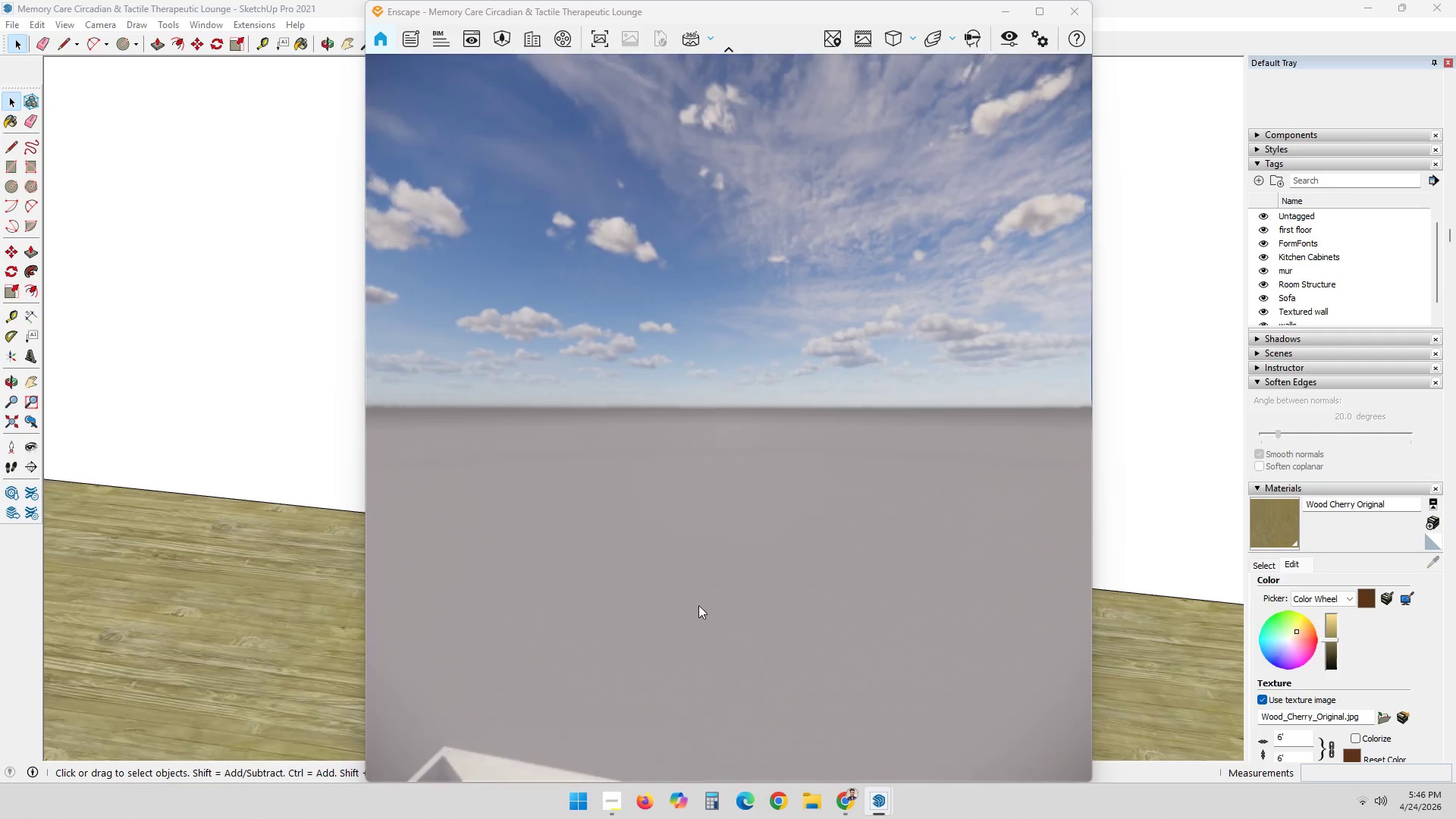 
scroll: coordinate [802, 755], scroll_direction: down, amount: 12.0
 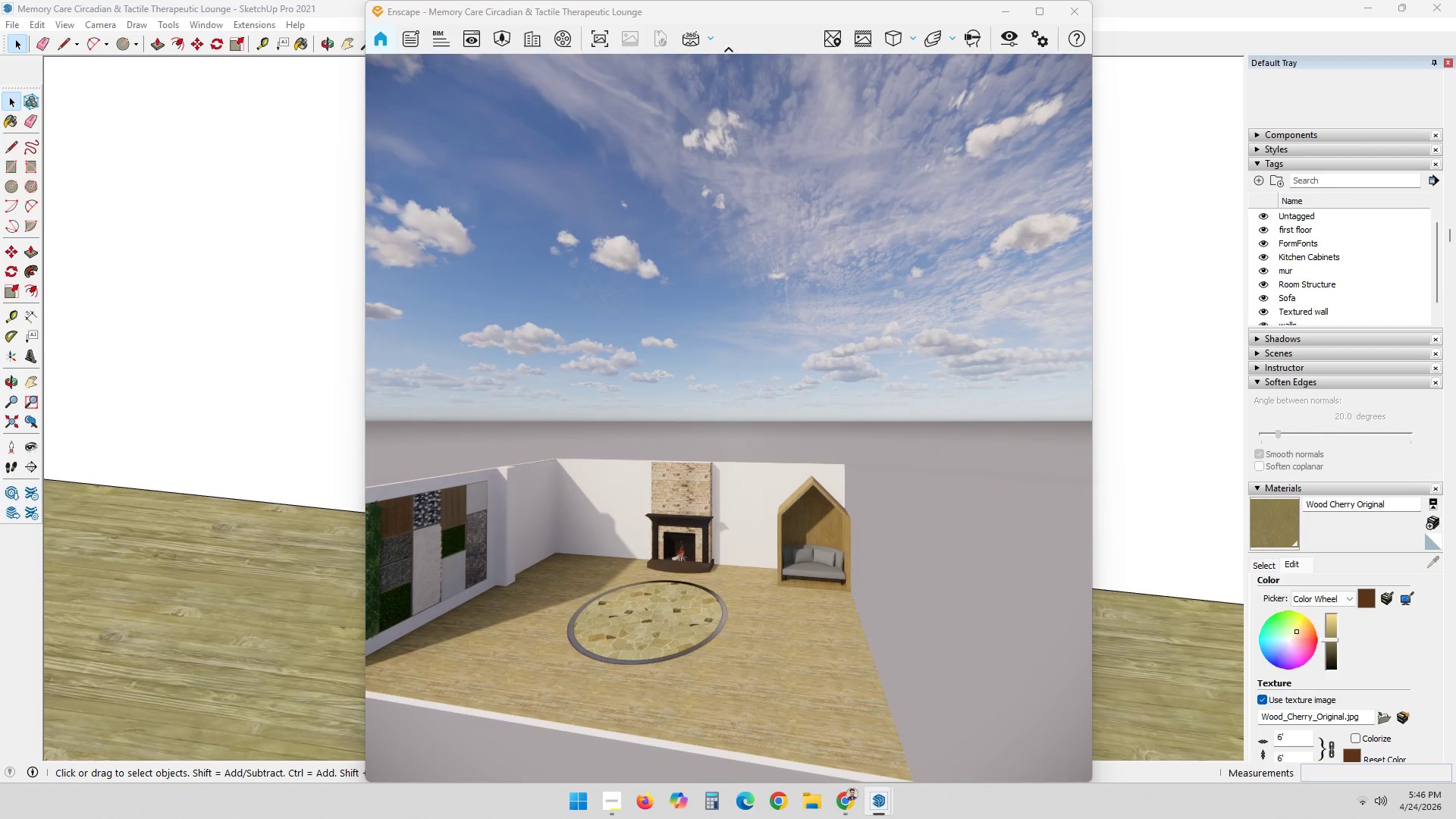 
scroll: coordinate [629, 639], scroll_direction: up, amount: 12.0
 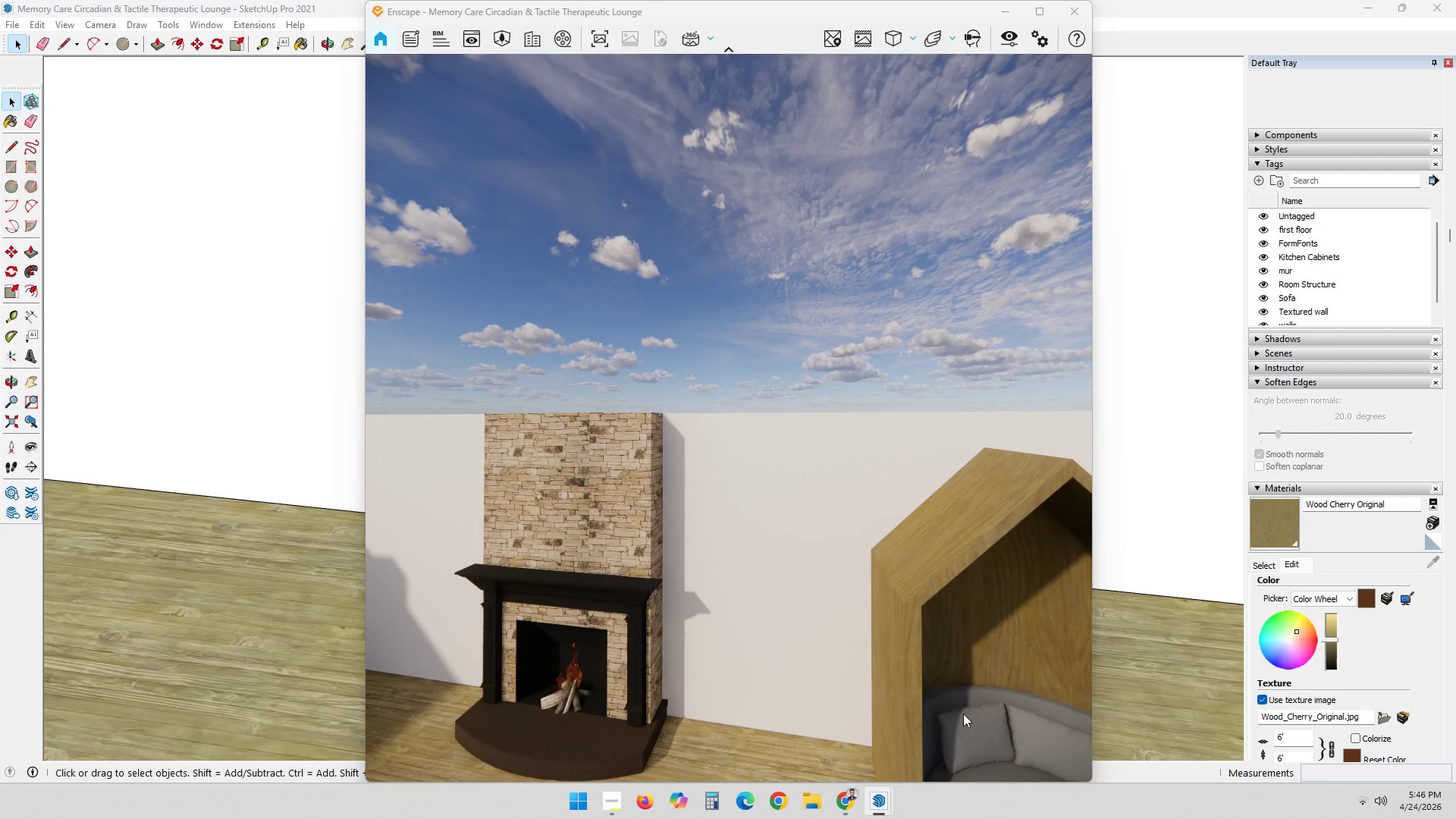 
mouse_move([861, 789])
 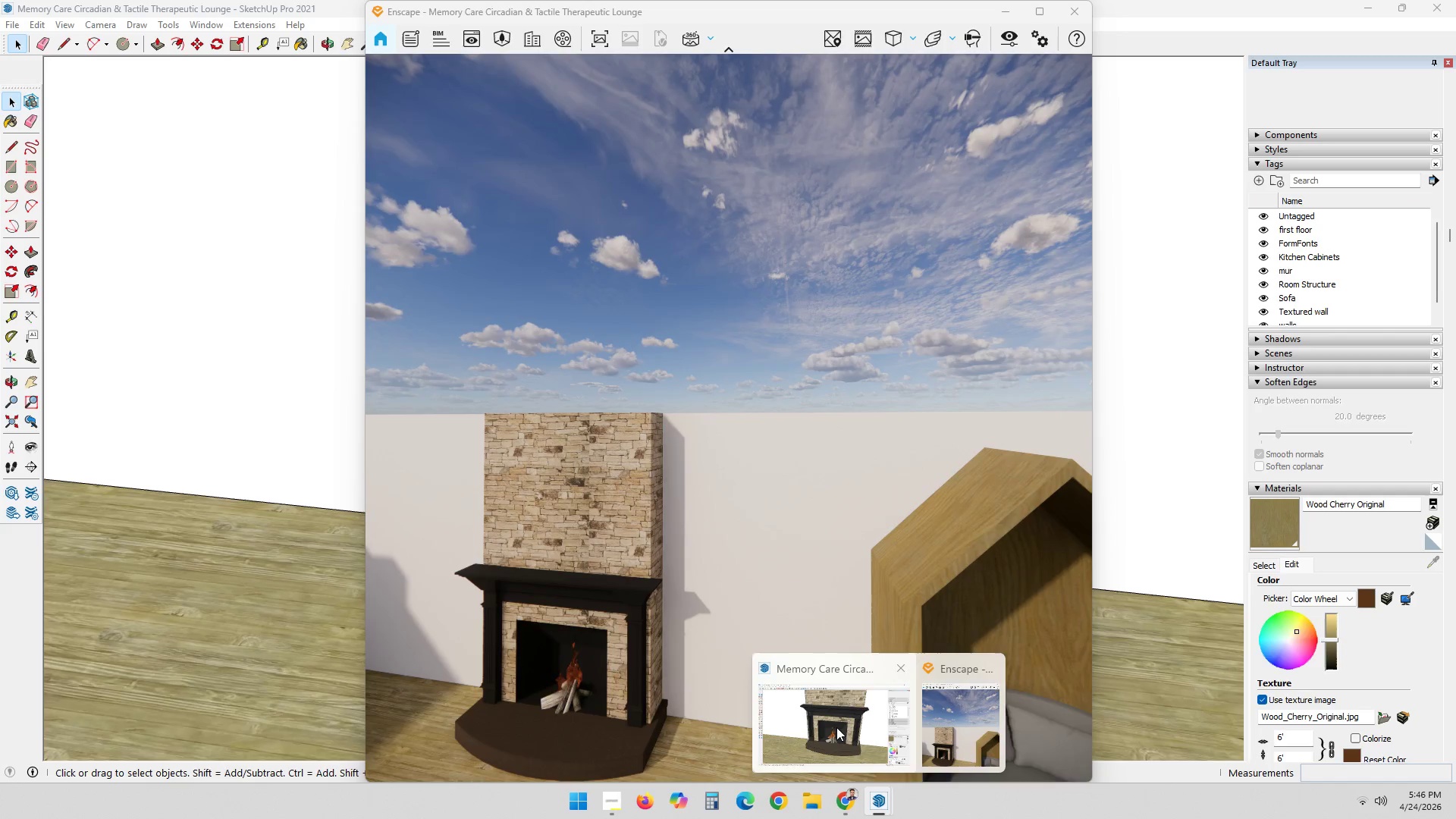 
left_click([836, 724])
 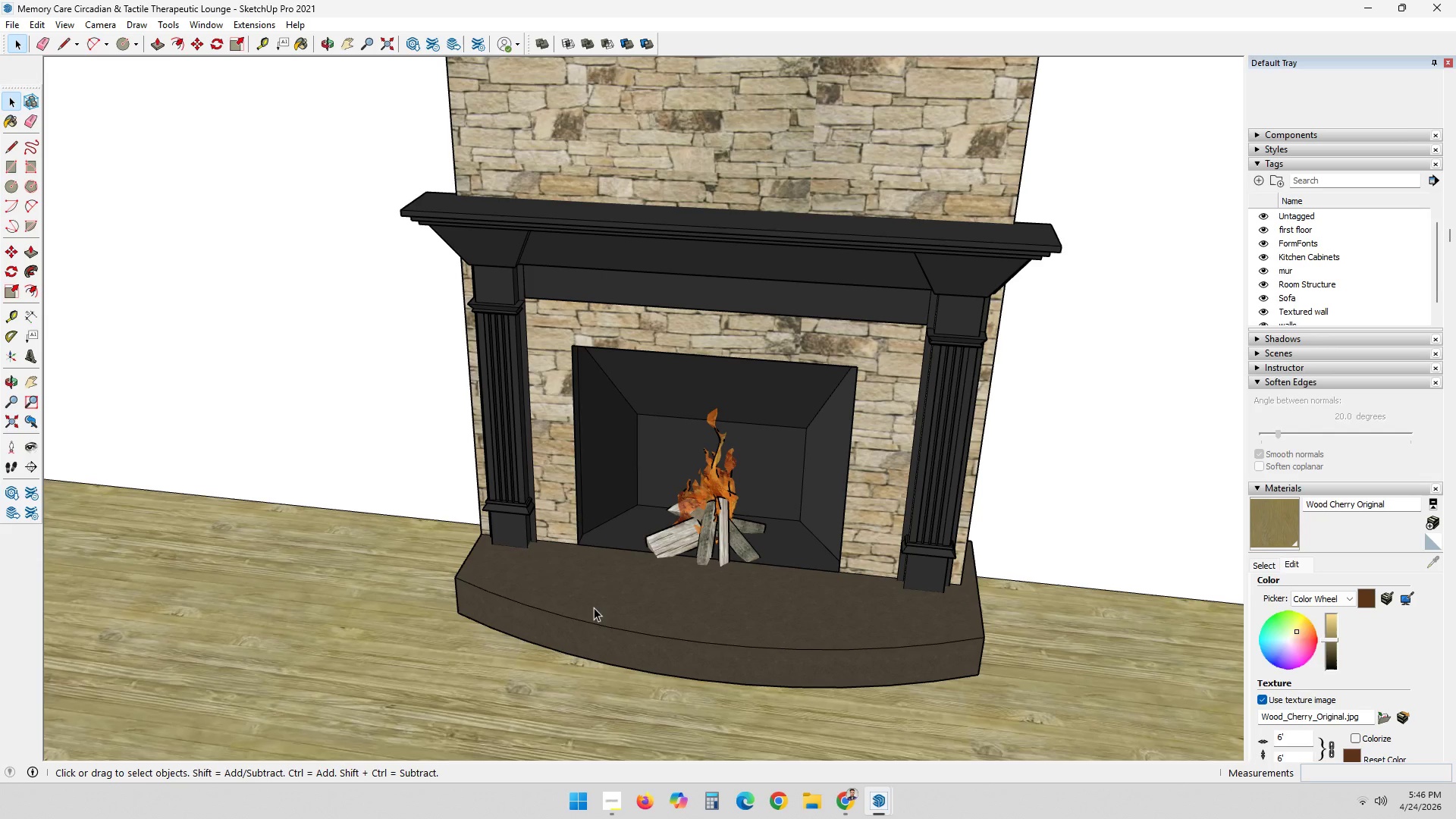 
scroll: coordinate [515, 529], scroll_direction: down, amount: 2.0
 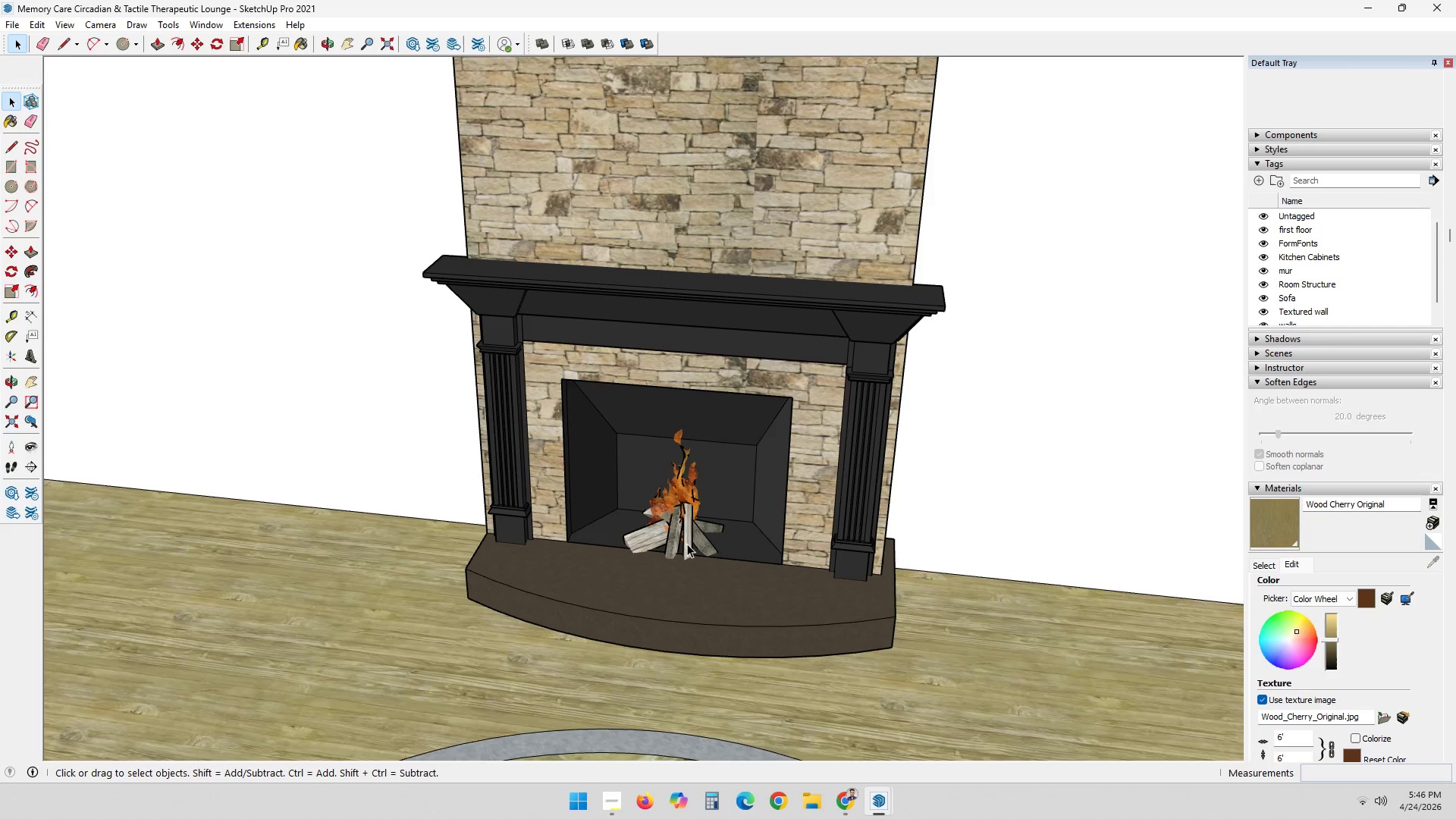 
left_click([687, 544])
 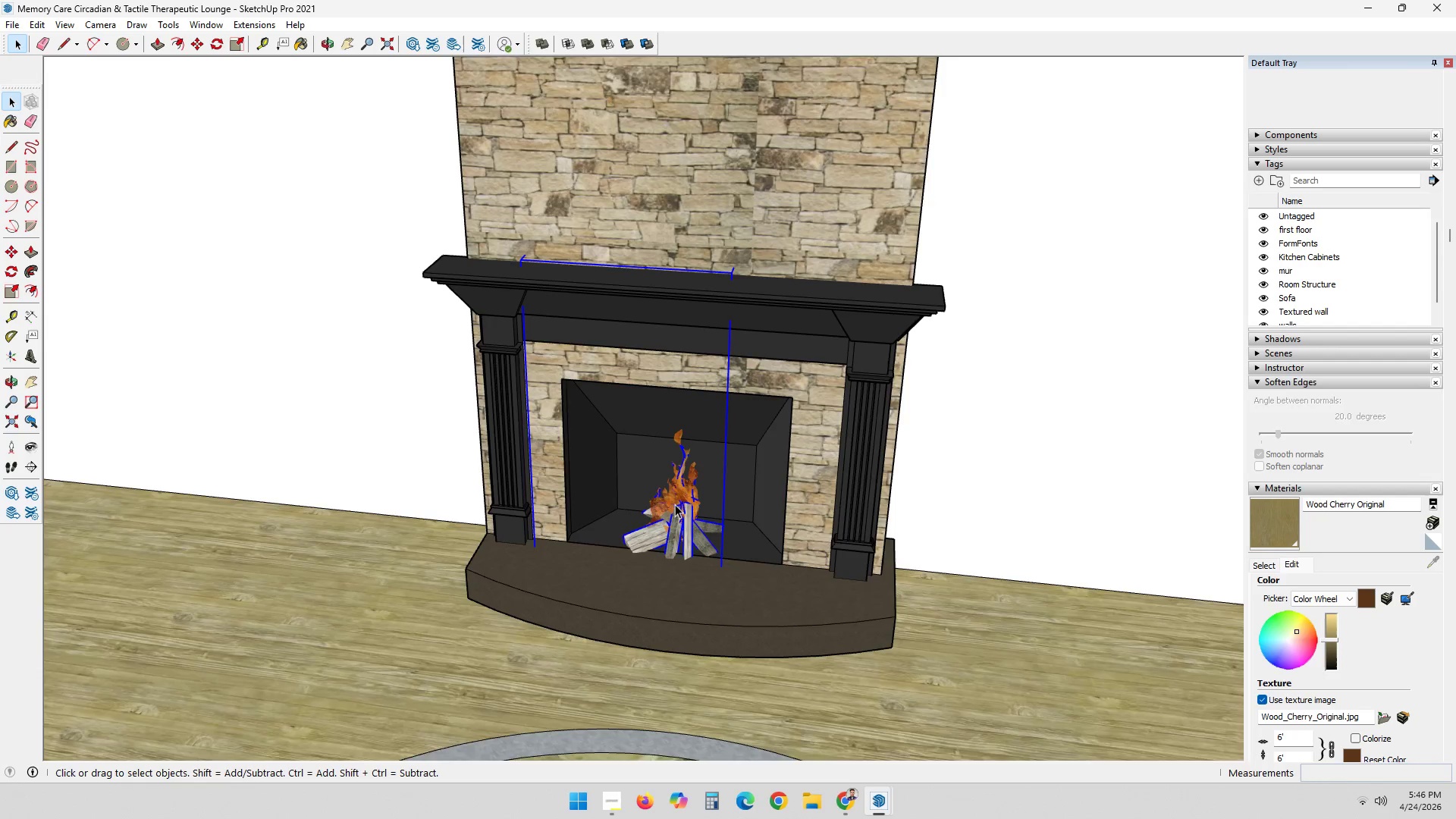 
key(S)
 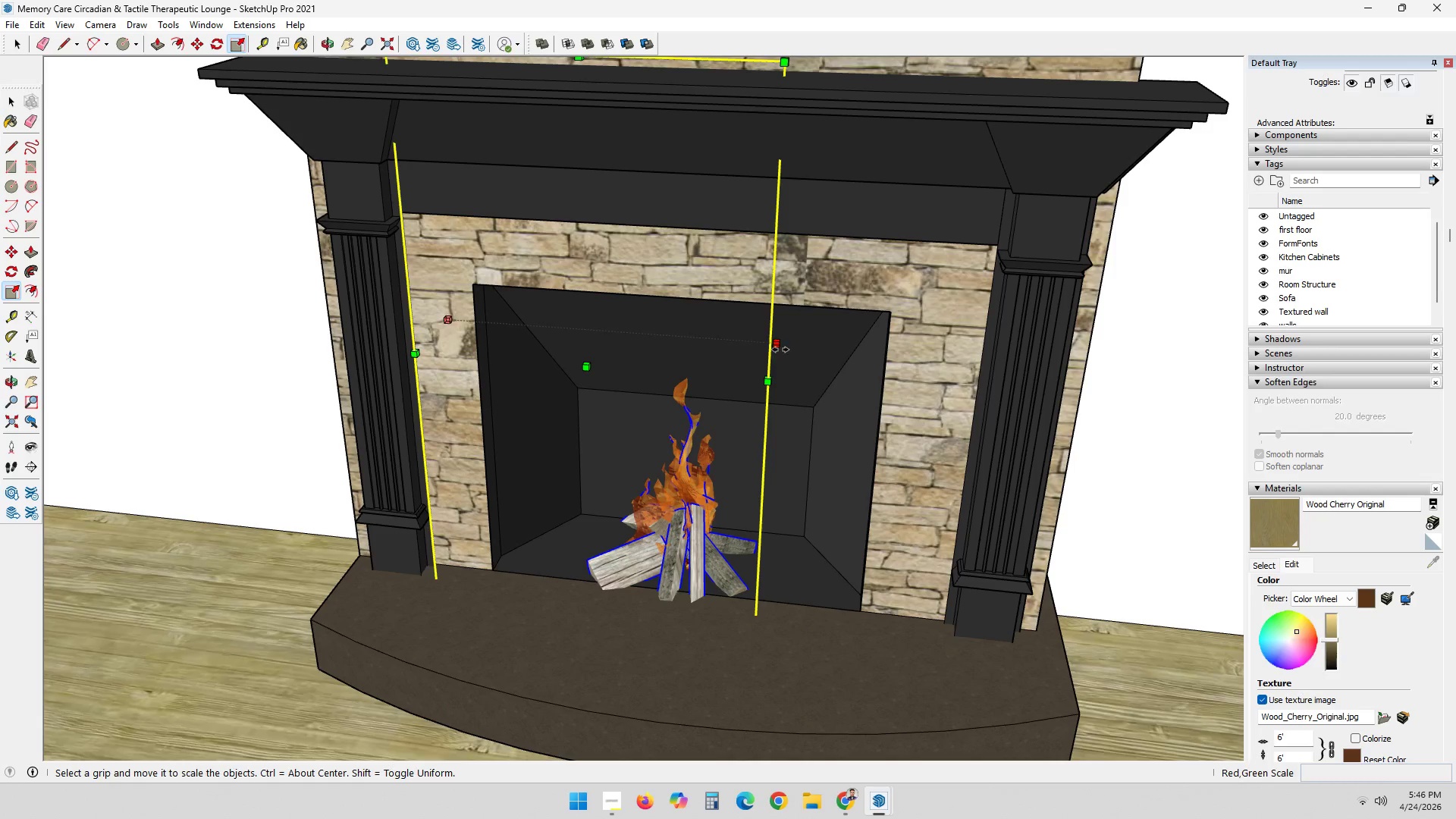 
scroll: coordinate [676, 499], scroll_direction: up, amount: 5.0
 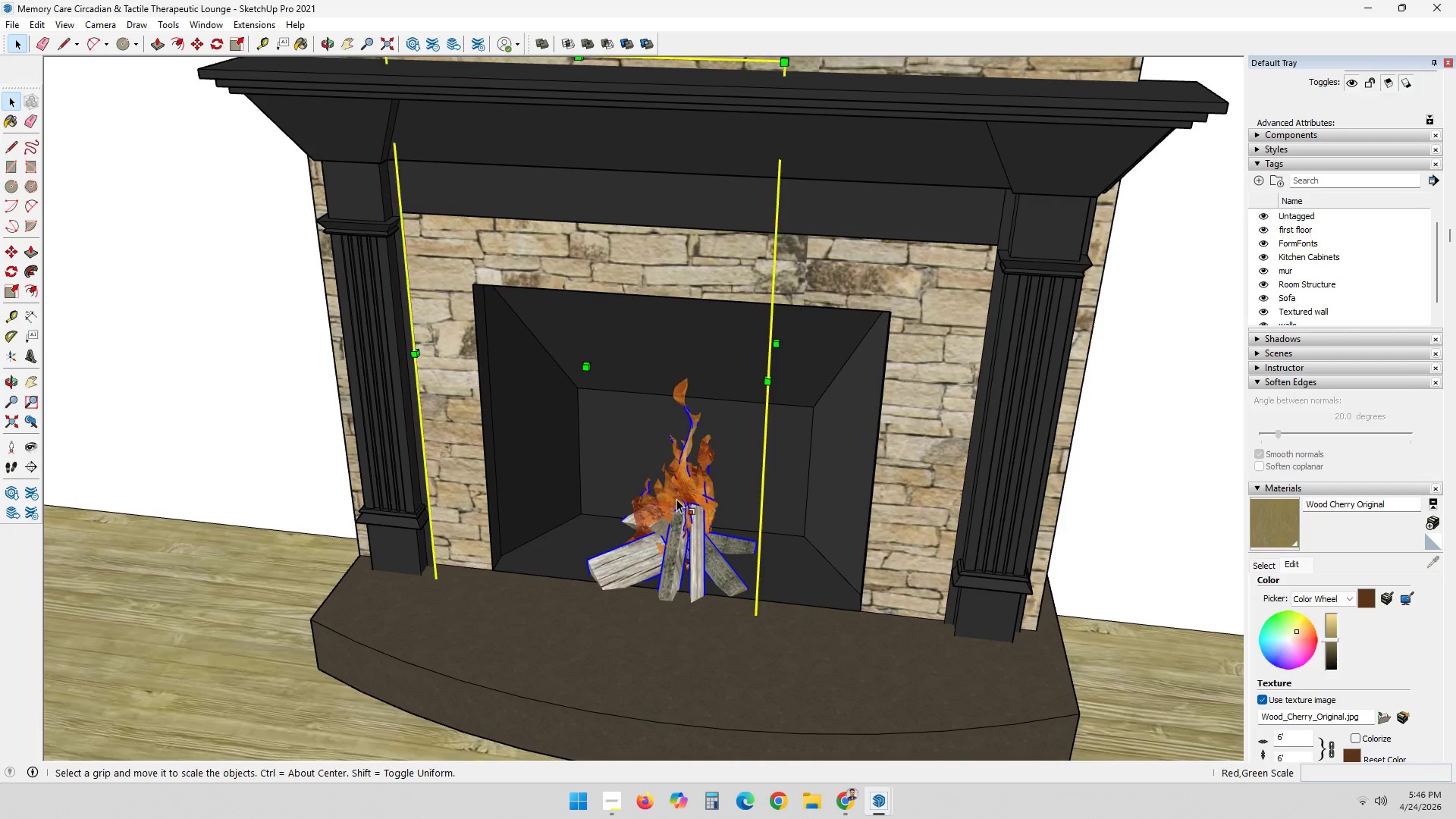 
left_click([780, 349])
 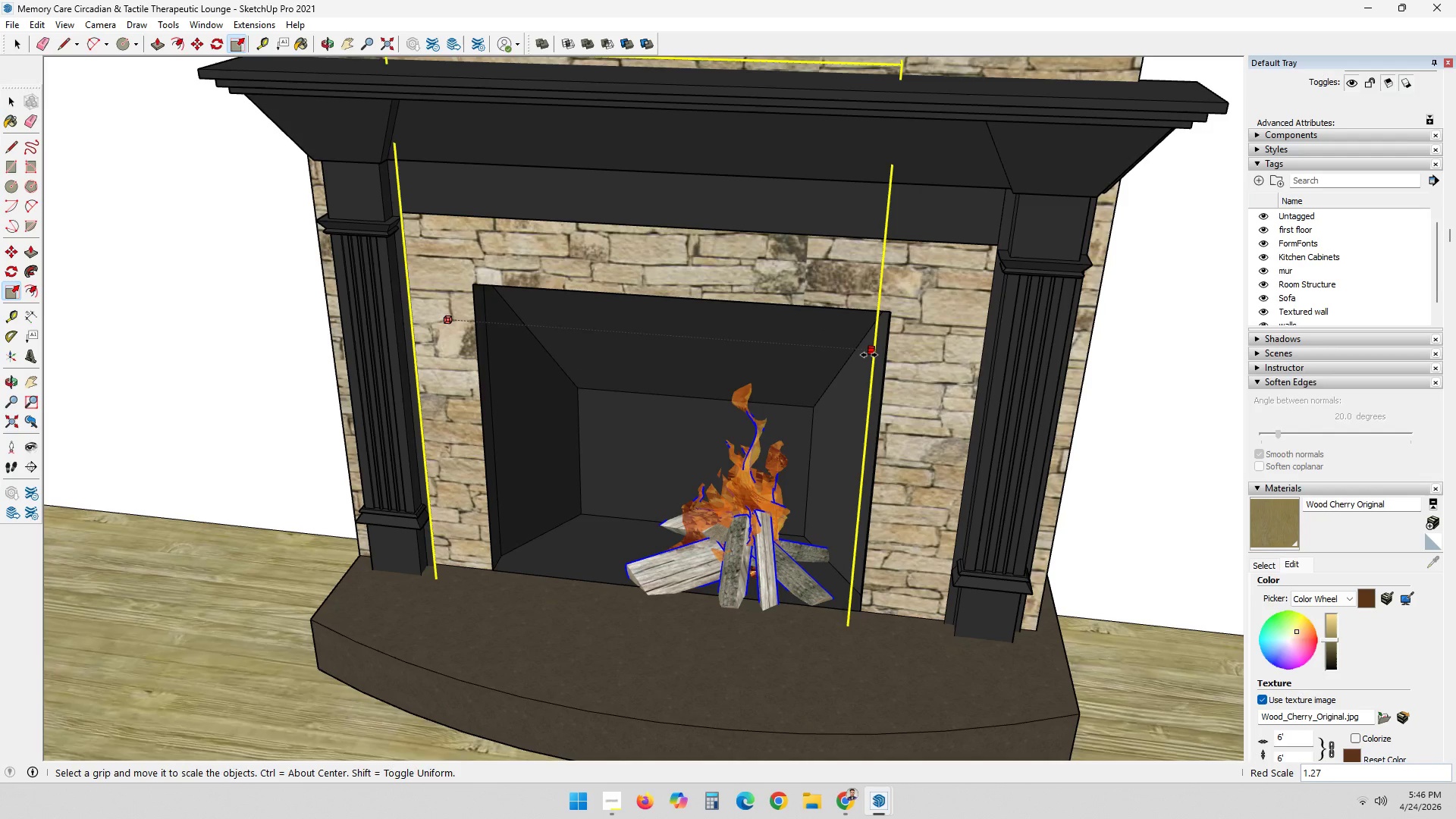 
left_click([869, 355])
 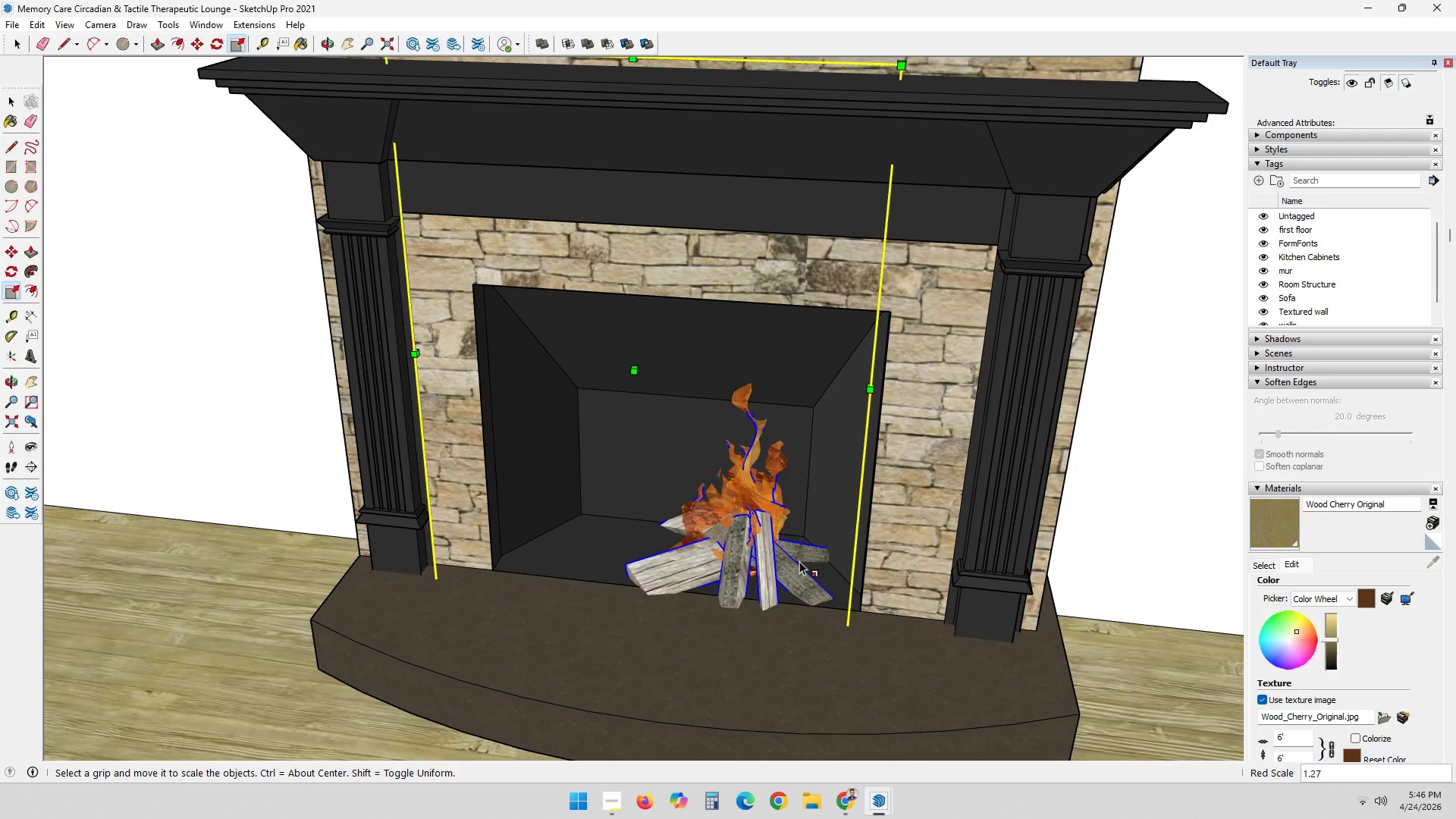 
key(M)
 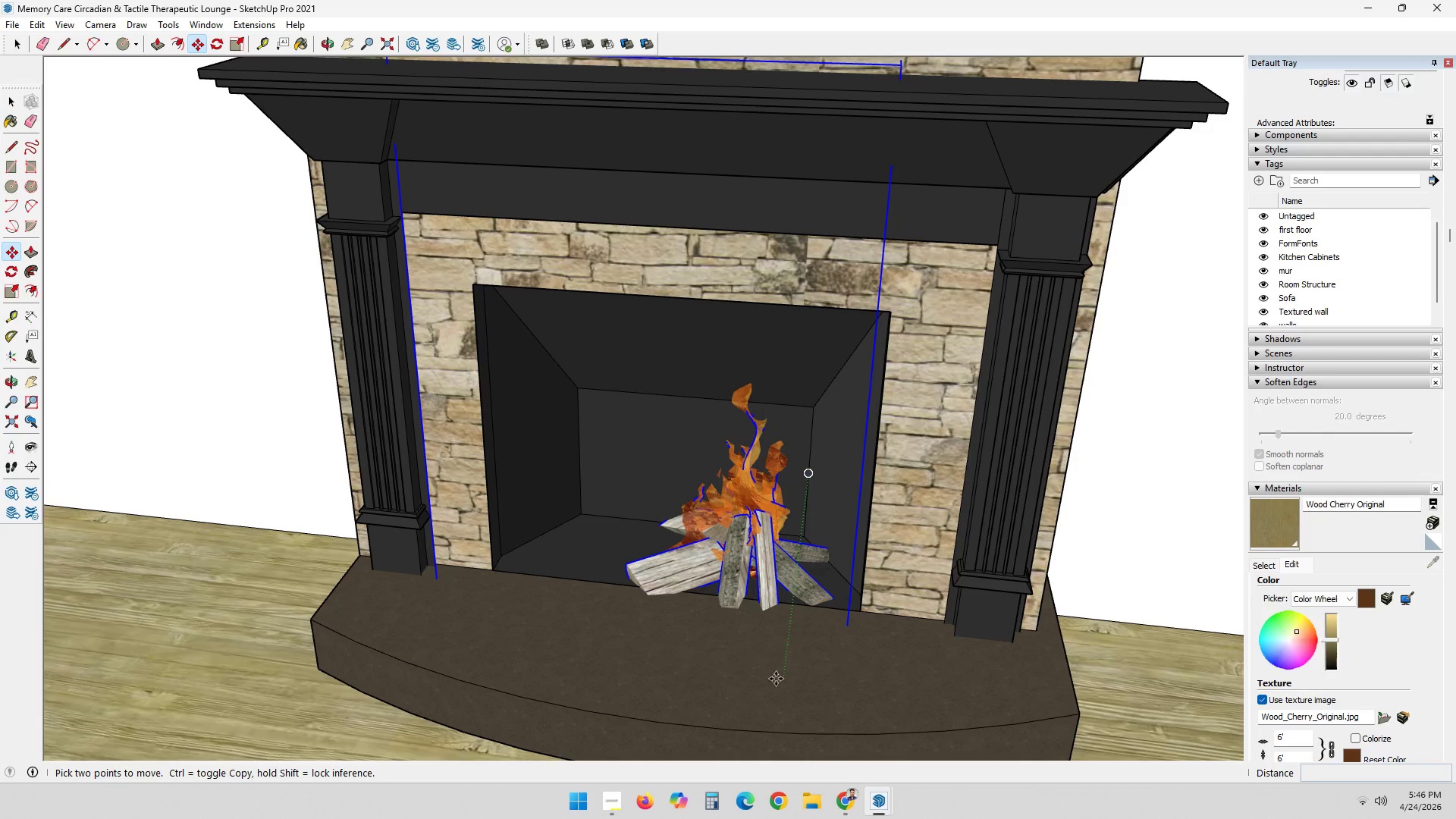 
left_click([776, 679])
 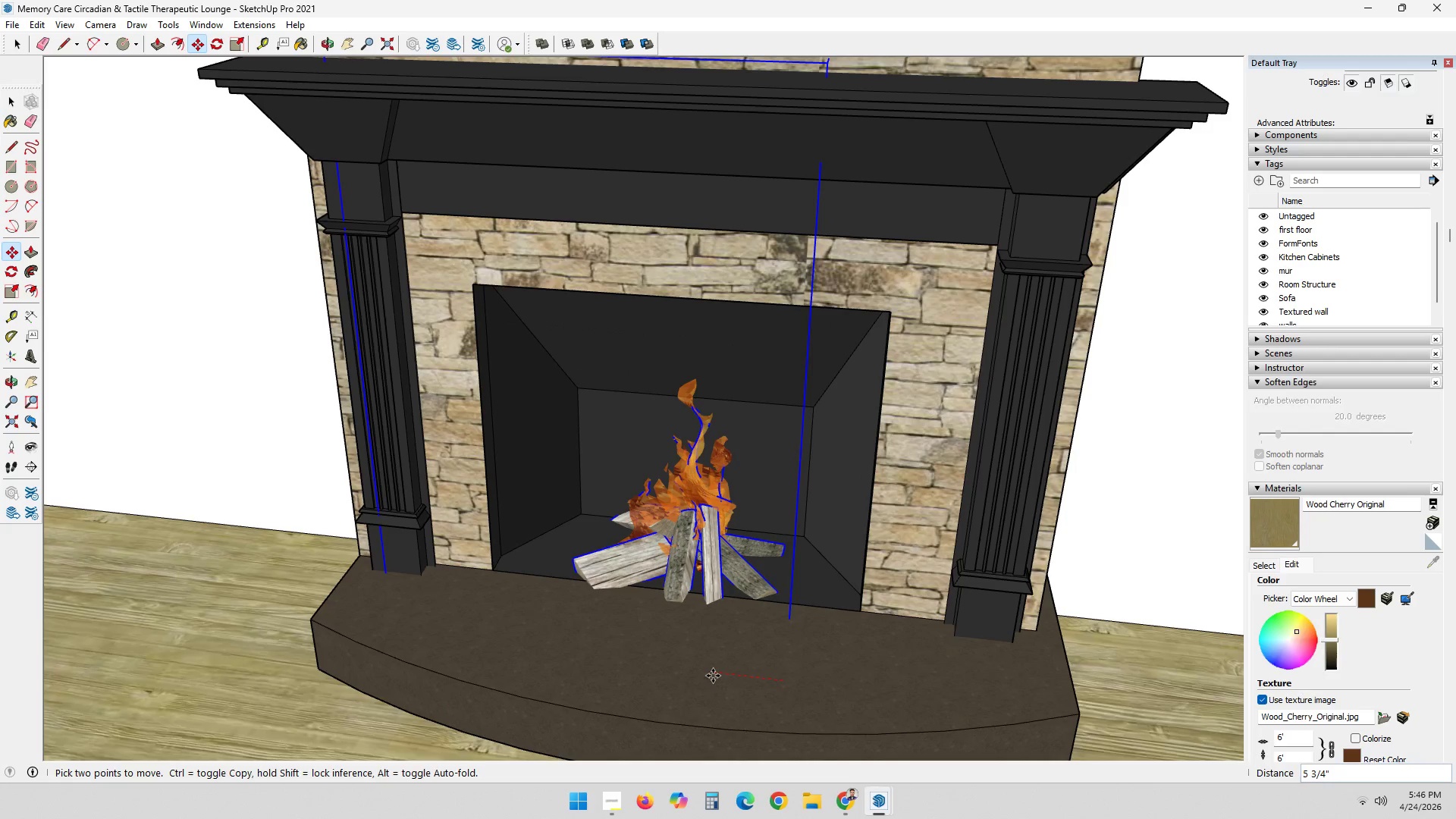 
left_click([709, 676])
 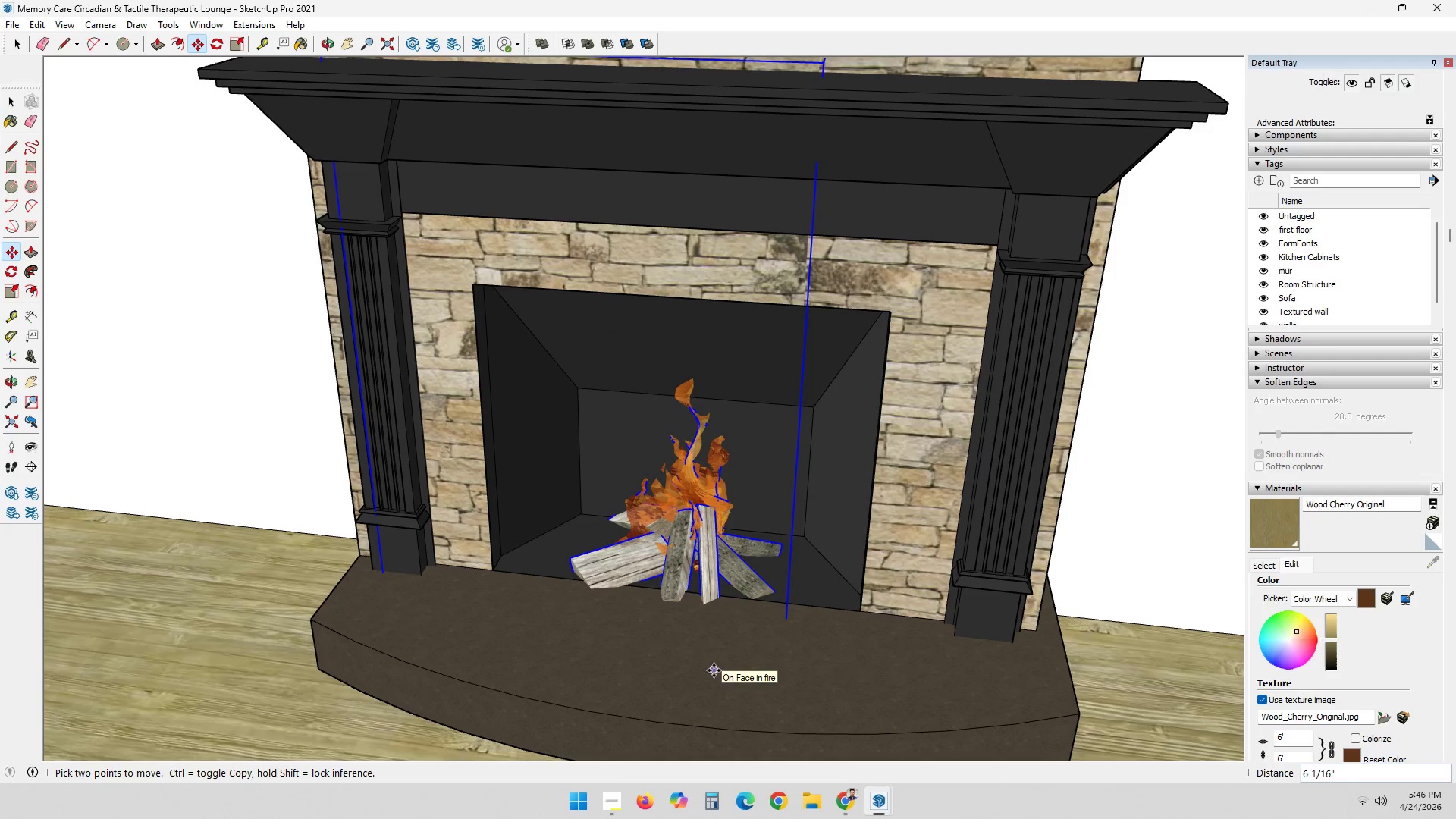 
left_click([714, 670])
 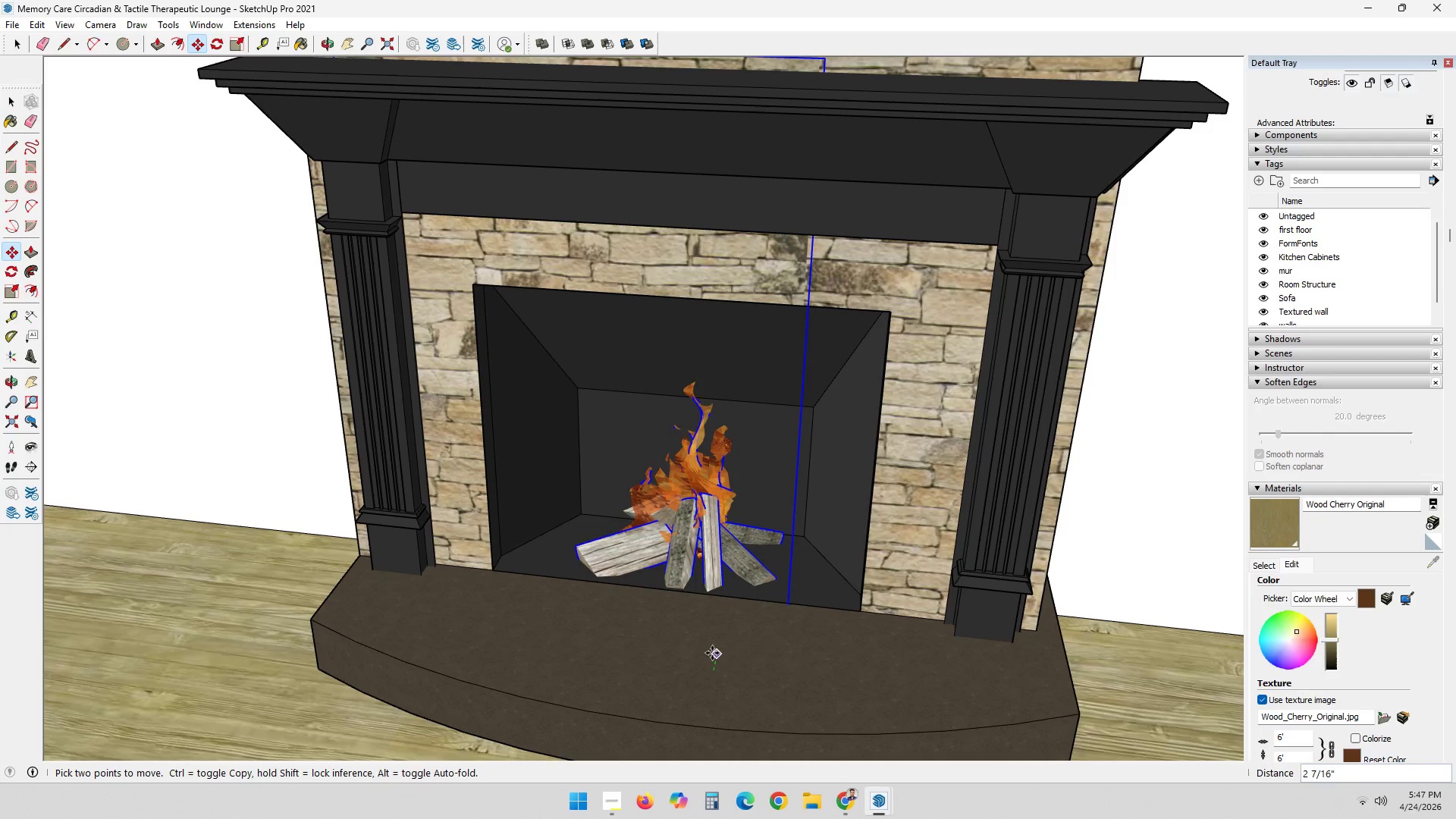 
key(ArrowUp)
 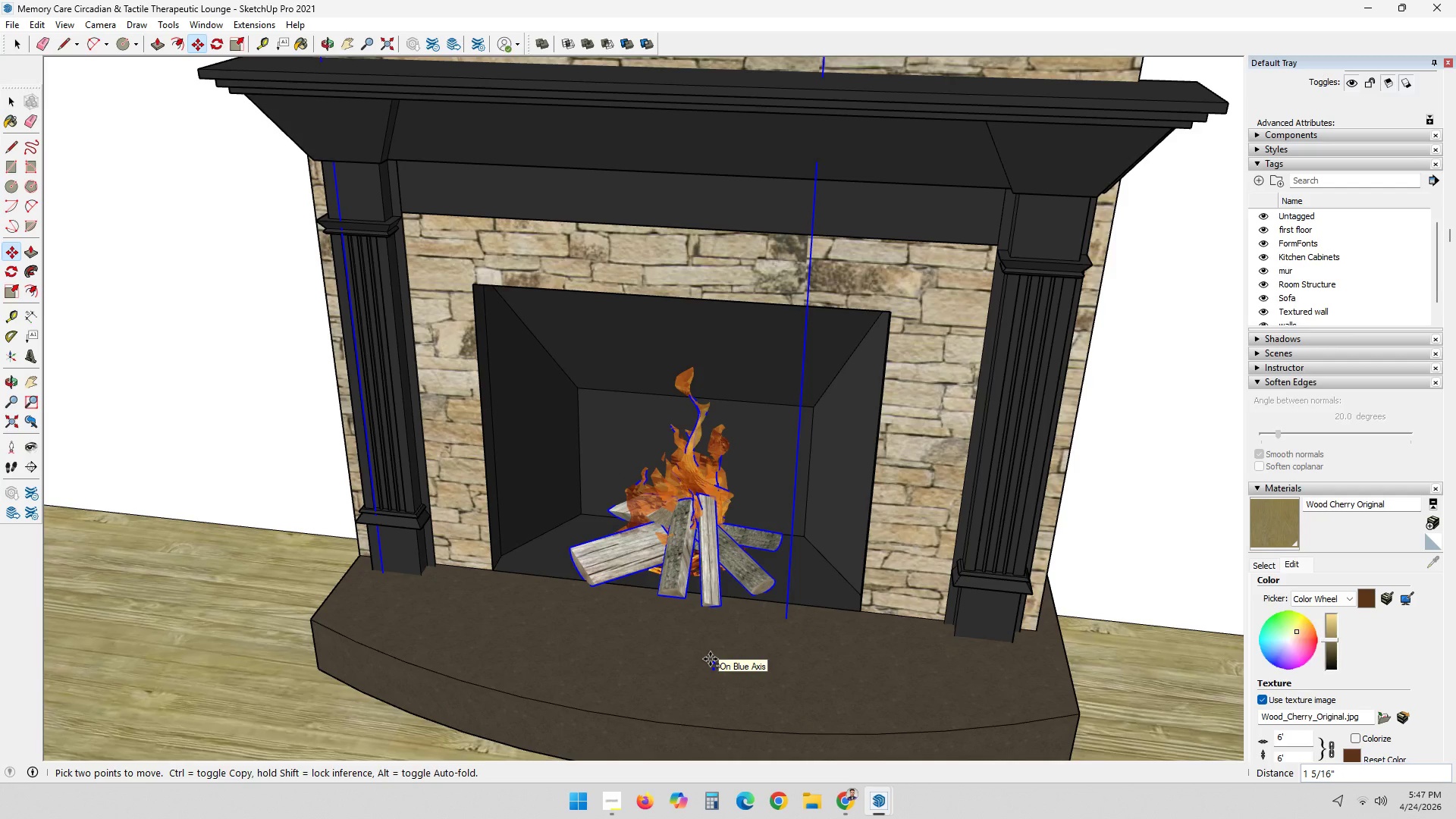 
wait(5.19)
 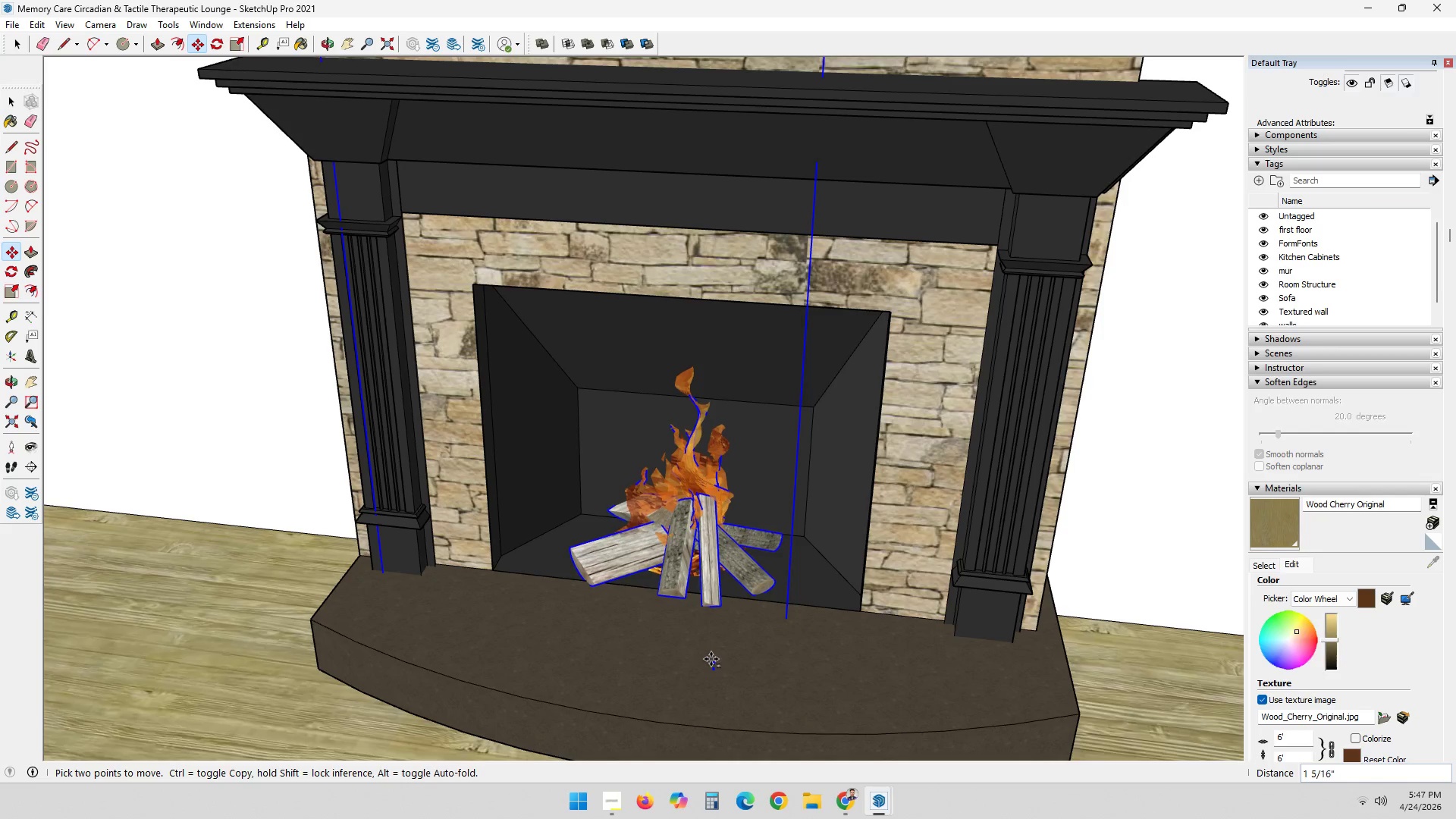 
left_click([711, 657])
 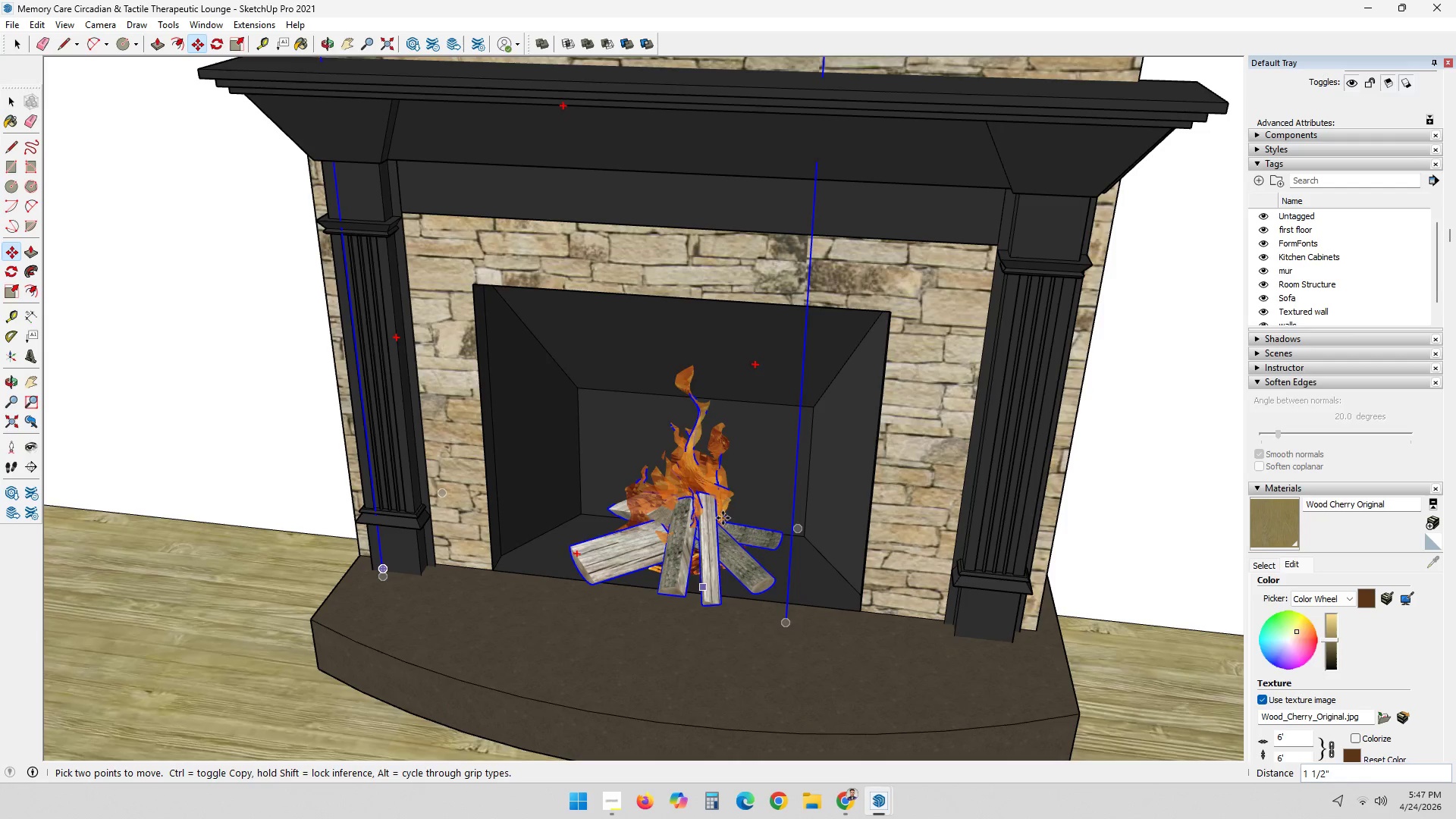 
key(Space)
 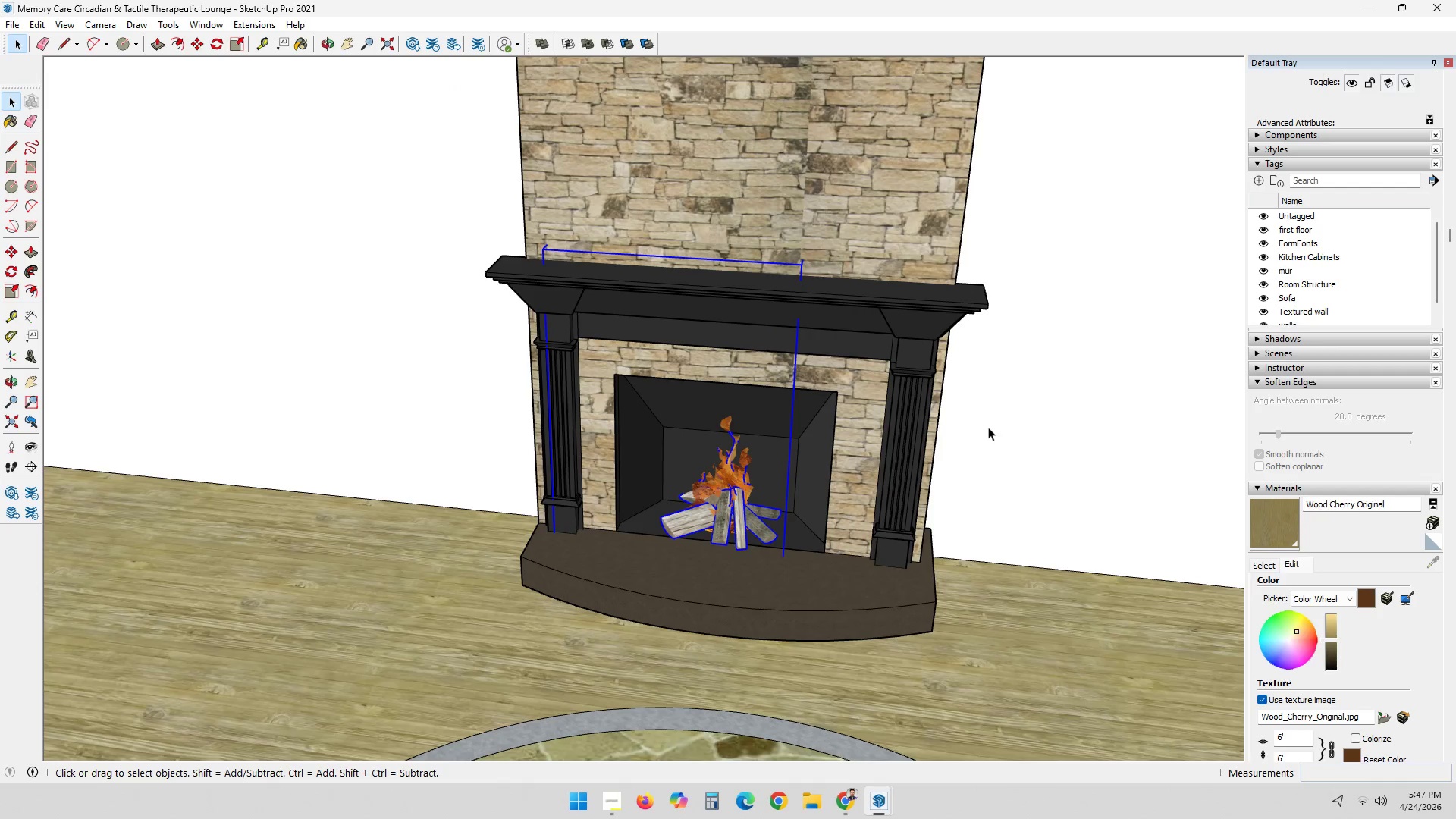 
left_click([988, 427])
 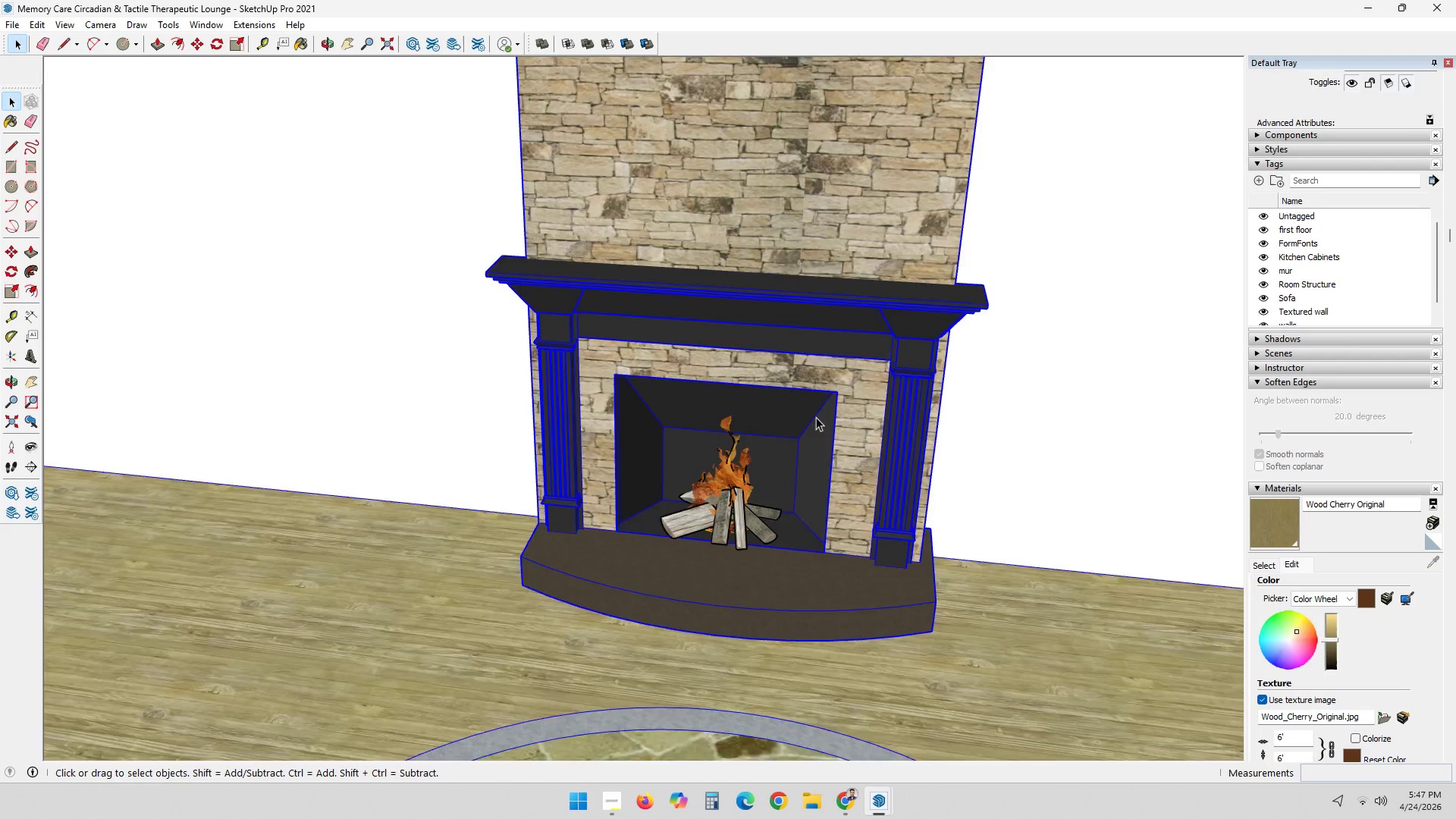 
scroll: coordinate [811, 429], scroll_direction: down, amount: 13.0
 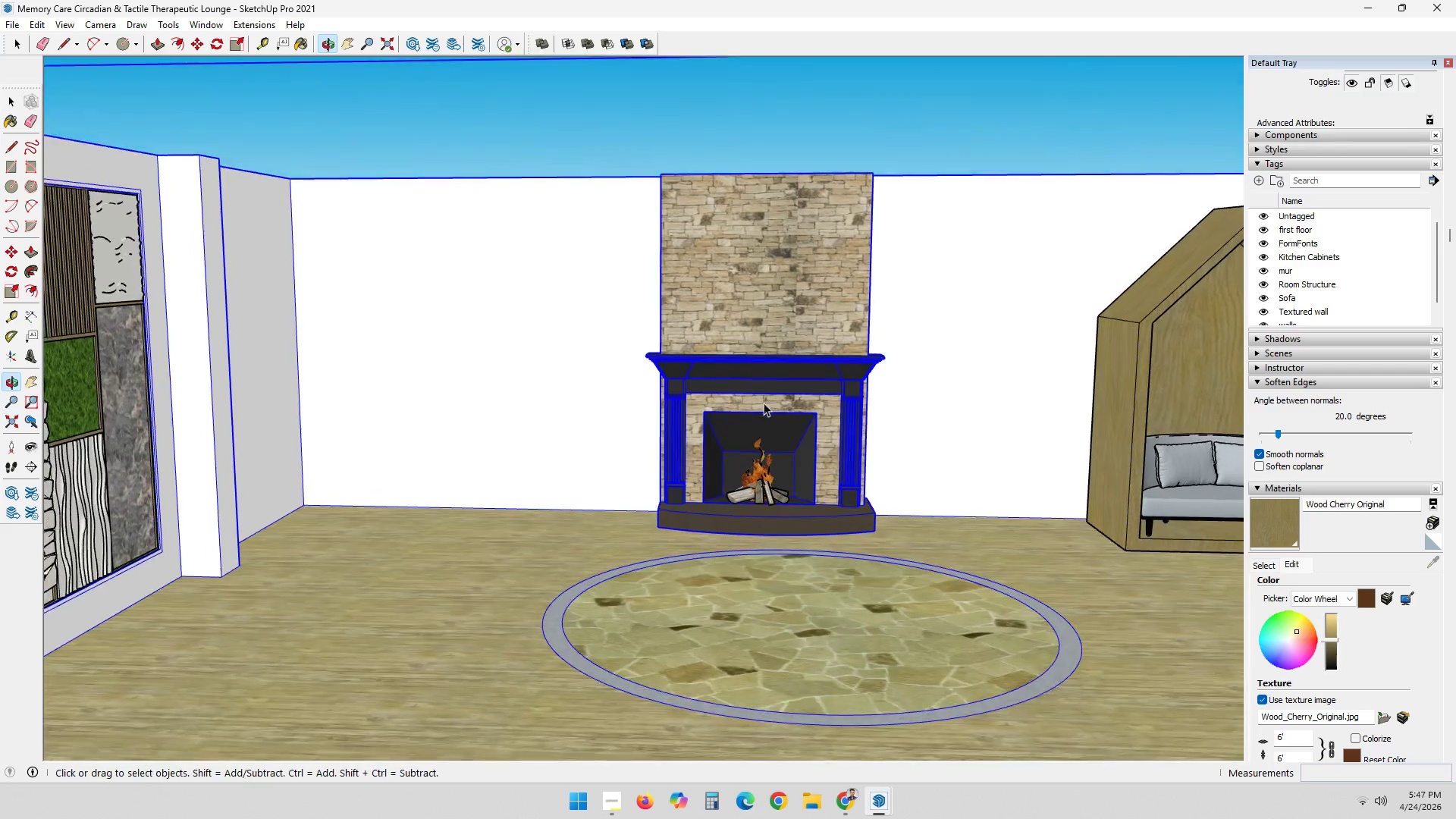 
left_click([874, 803])
 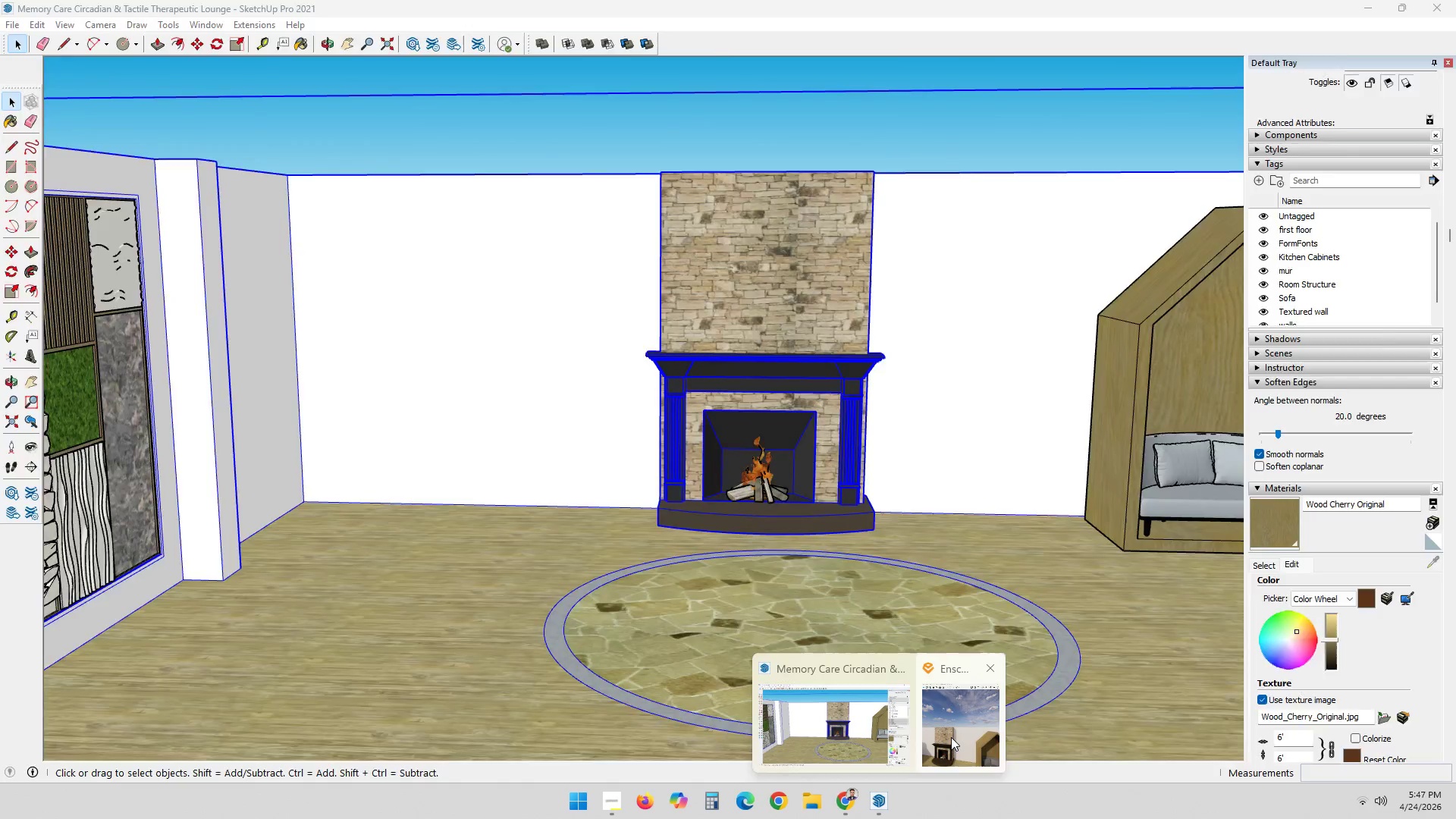 
left_click([951, 737])
 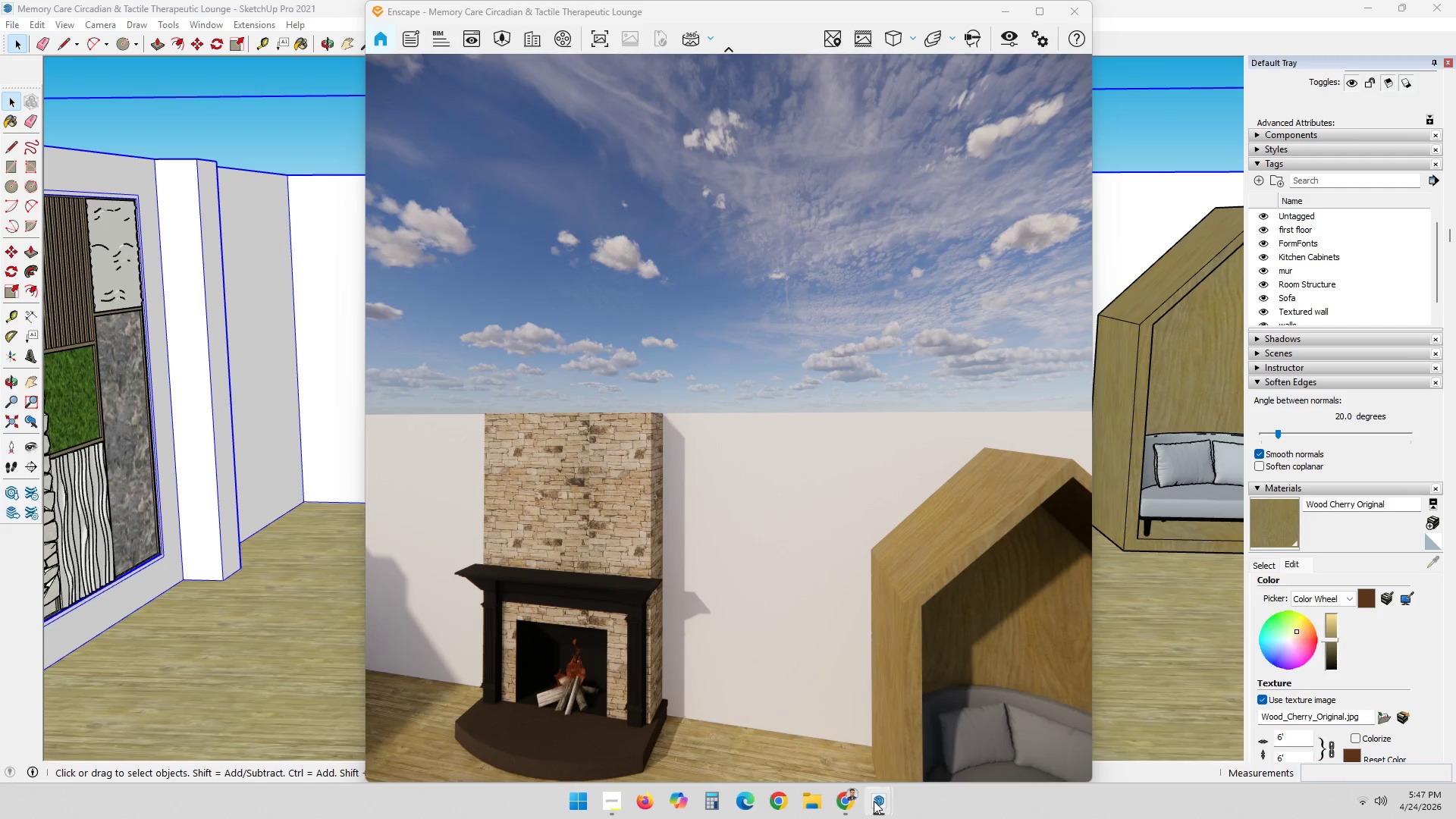 
left_click([813, 744])
 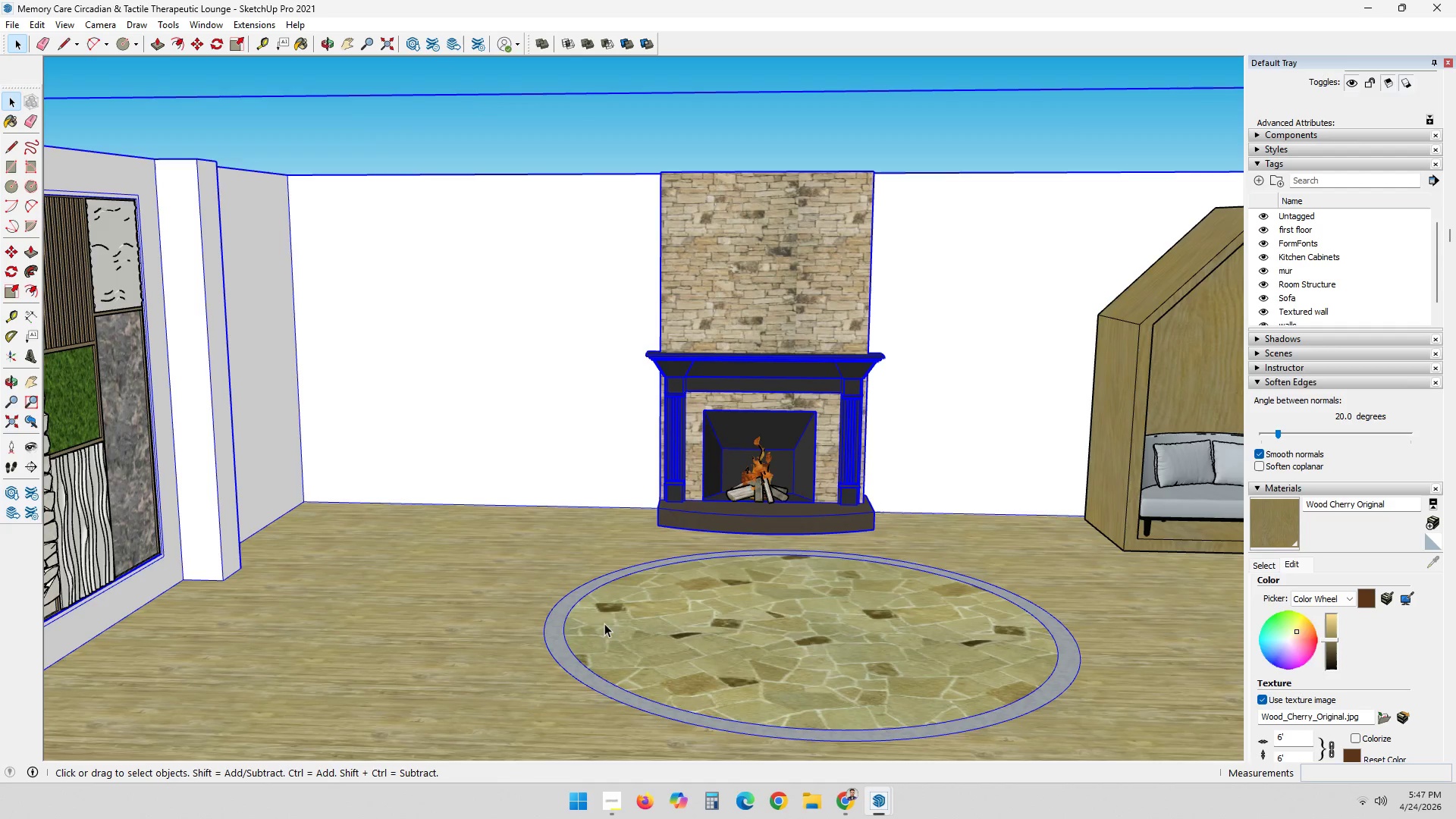 
left_click([698, 174])
 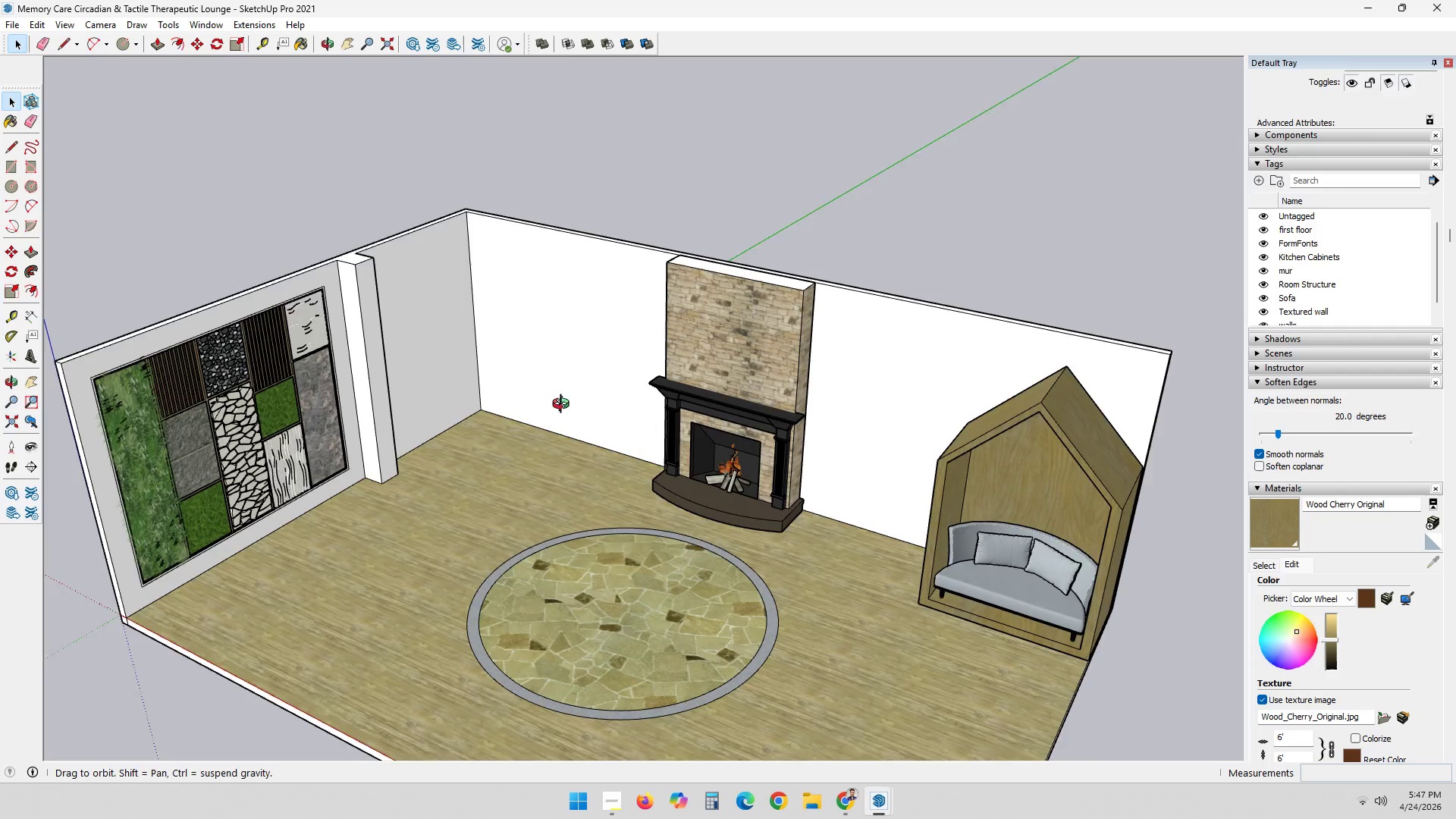 
scroll: coordinate [582, 397], scroll_direction: down, amount: 6.0
 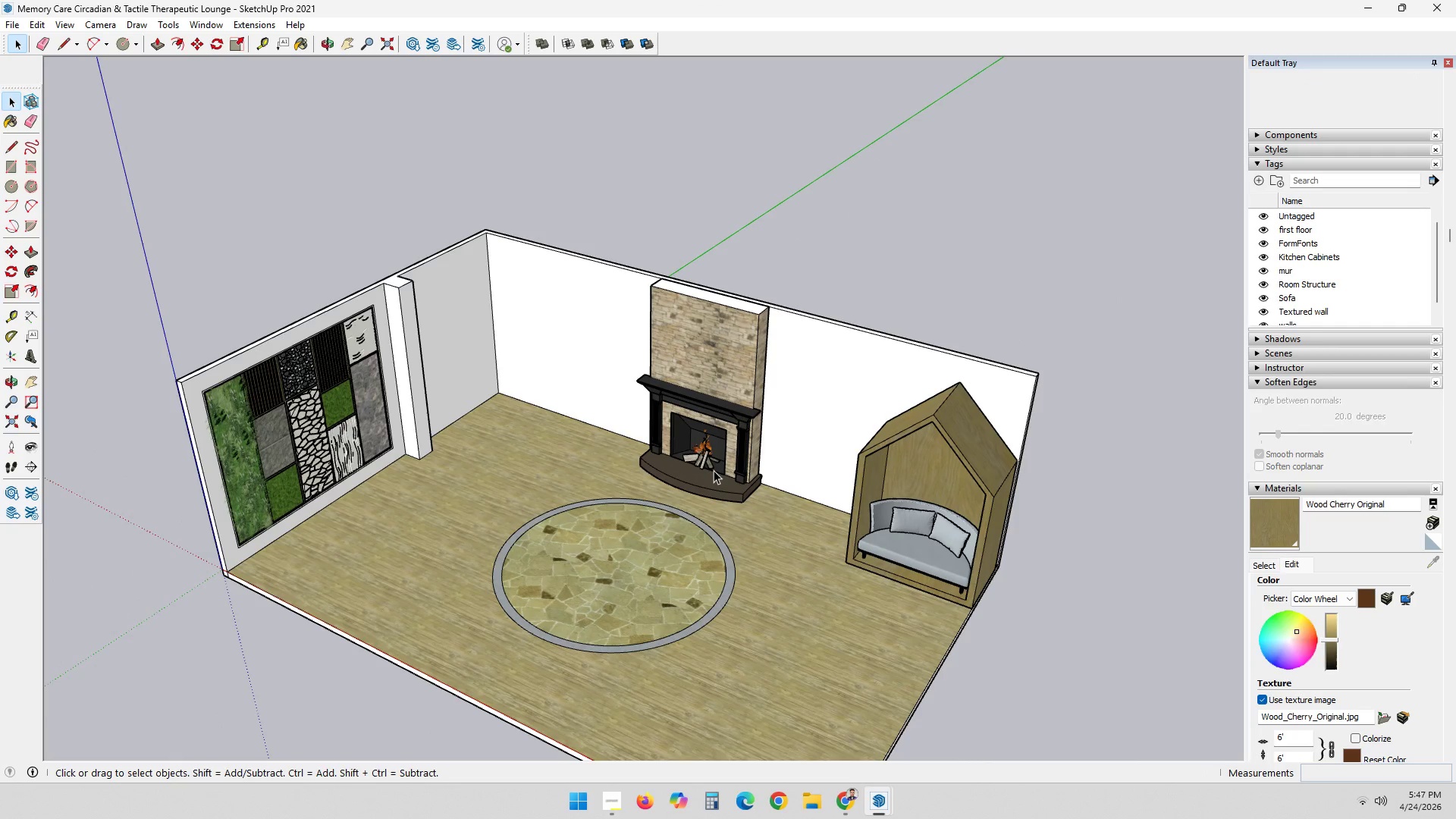 
wait(8.82)
 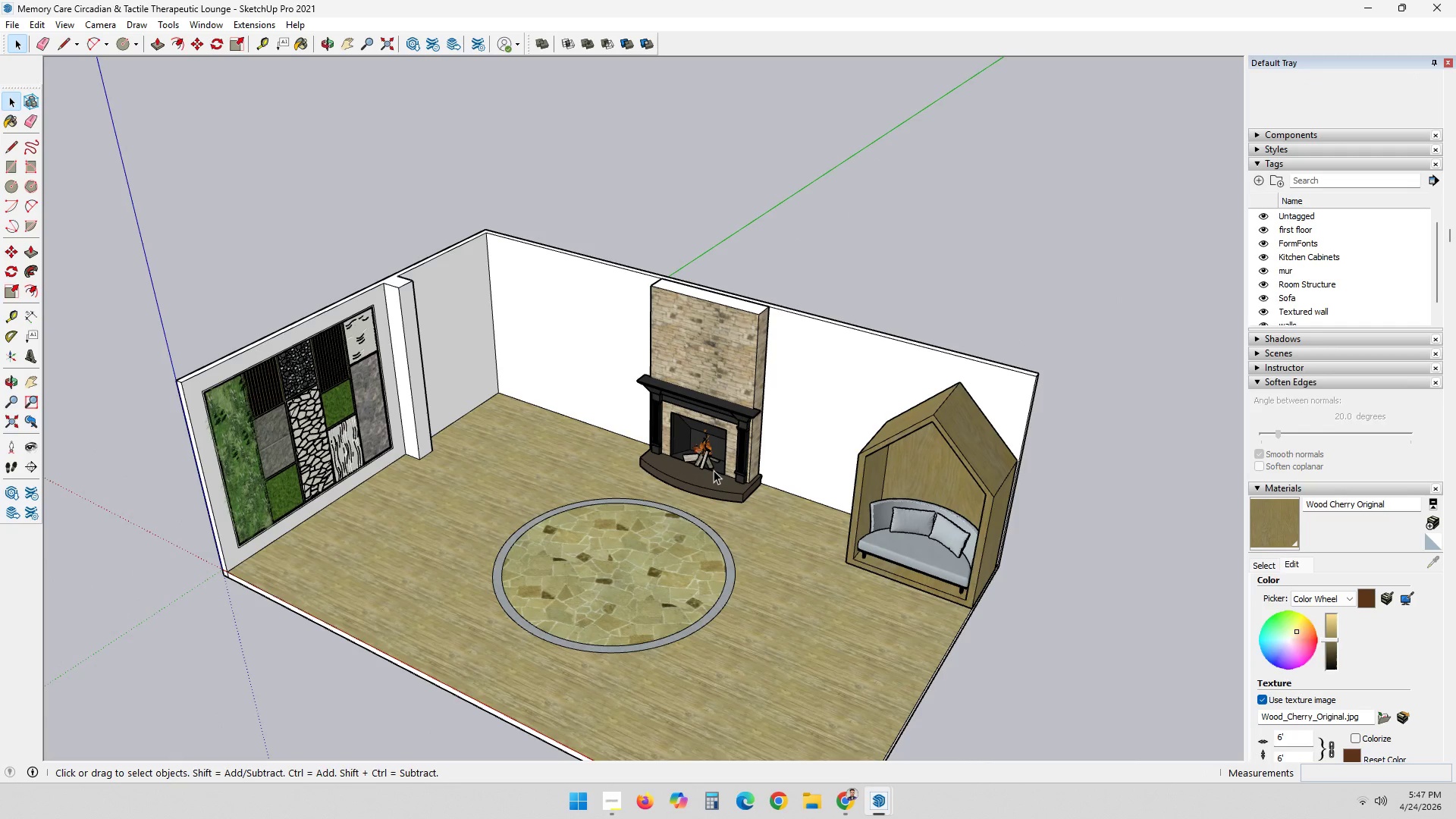 
left_click([11, 23])
 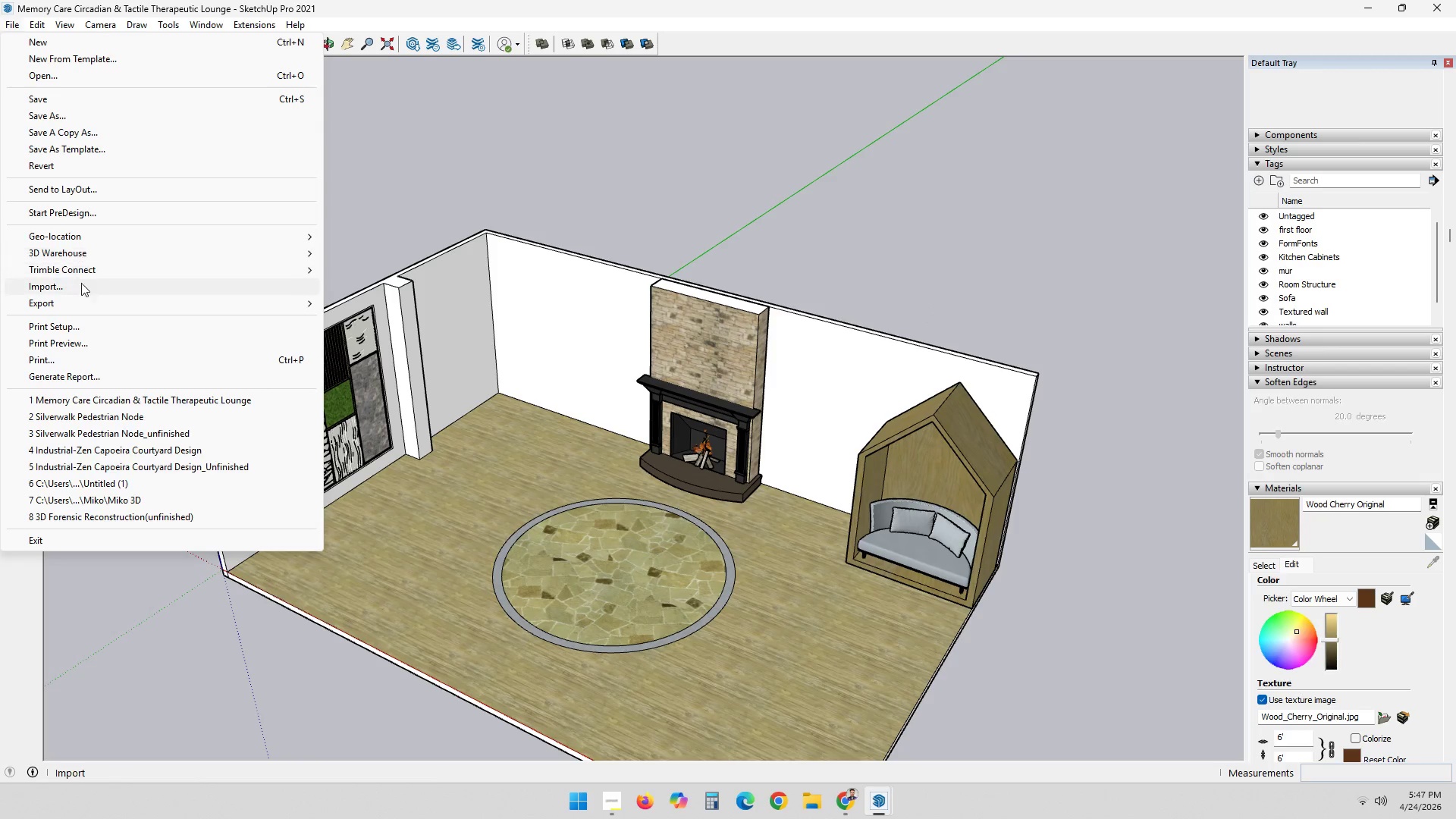 
left_click([84, 293])
 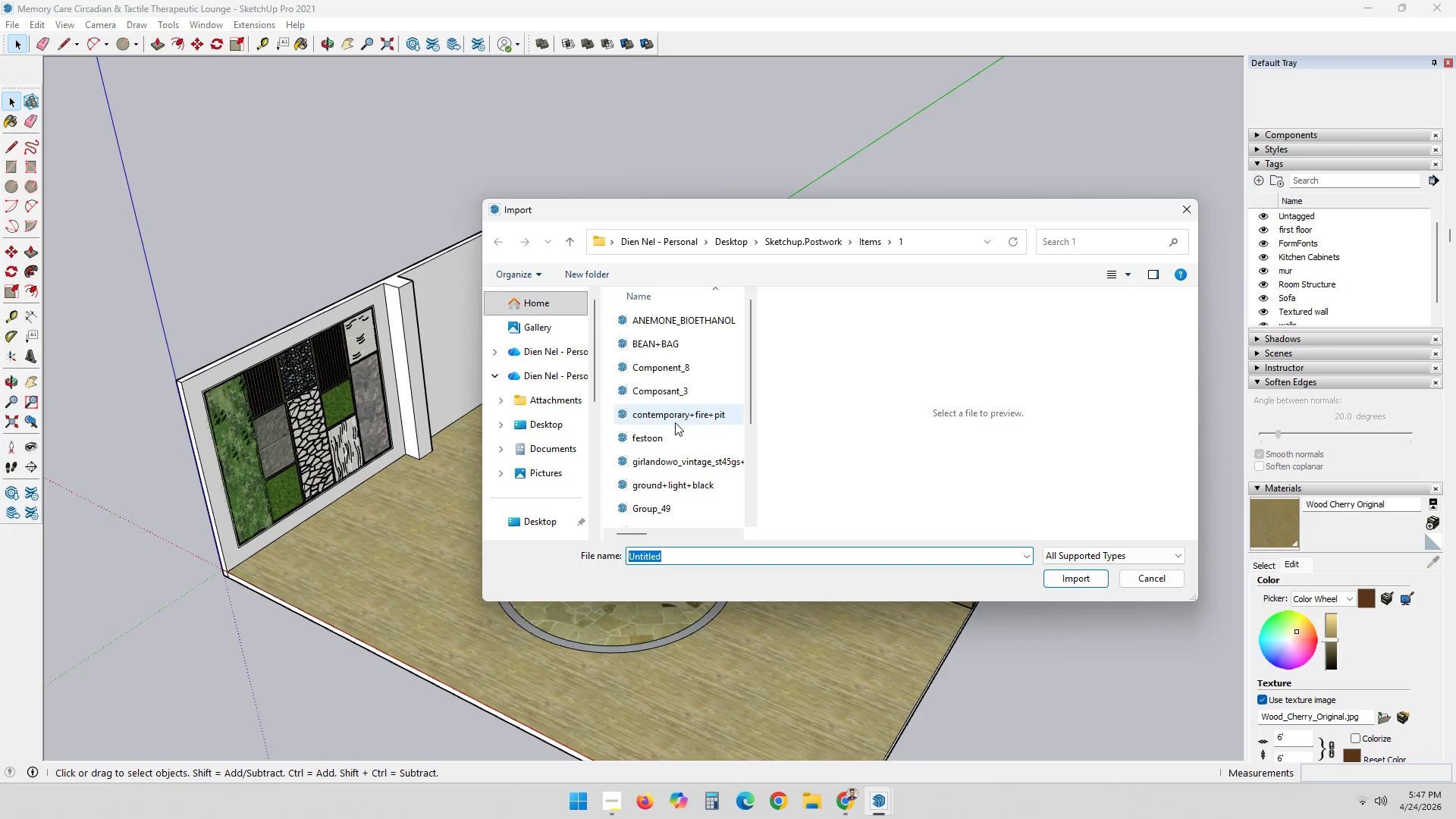 
scroll: coordinate [675, 422], scroll_direction: down, amount: 1.0
 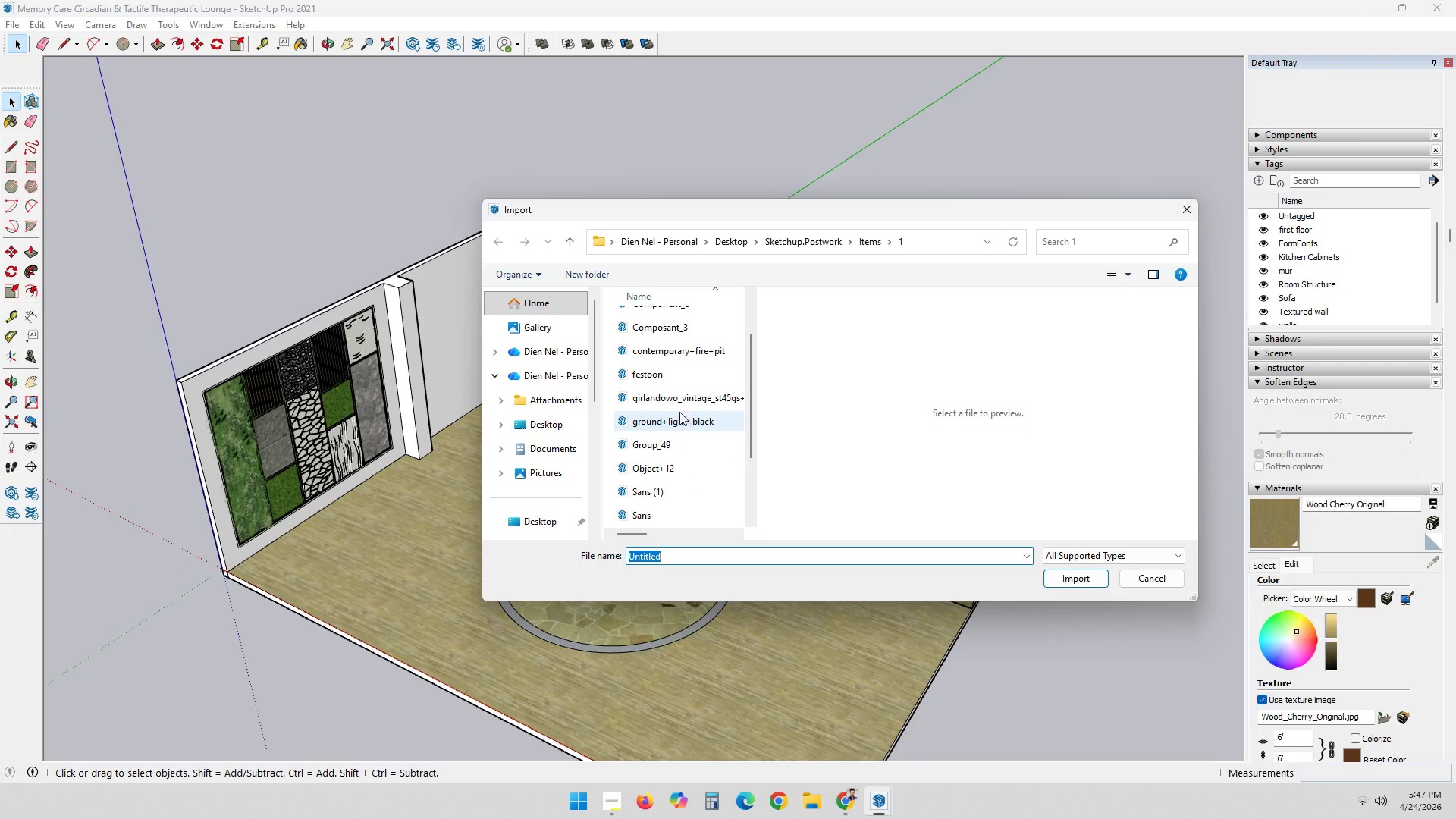 
left_click([681, 403])
 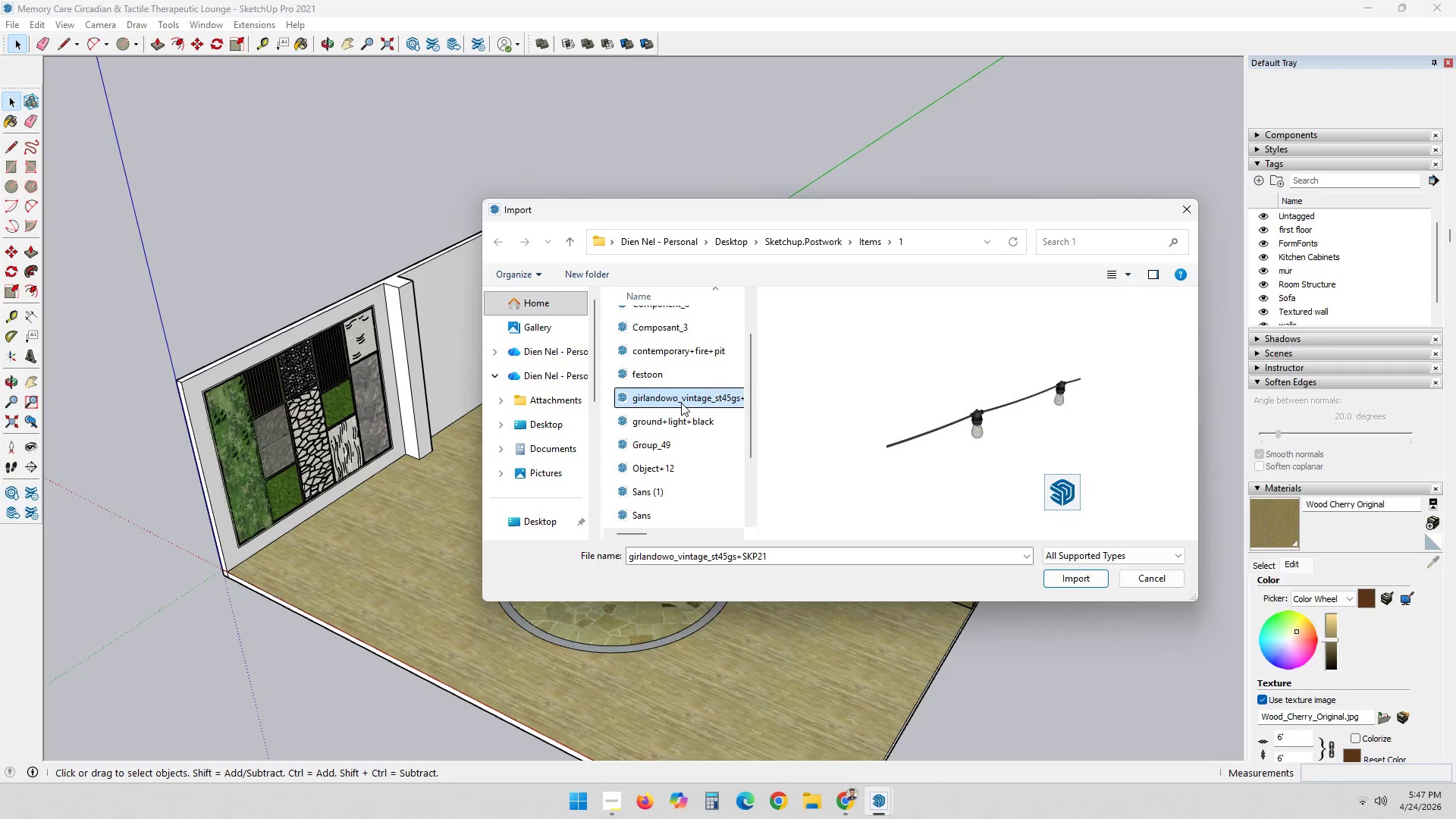 
key(ArrowDown)
 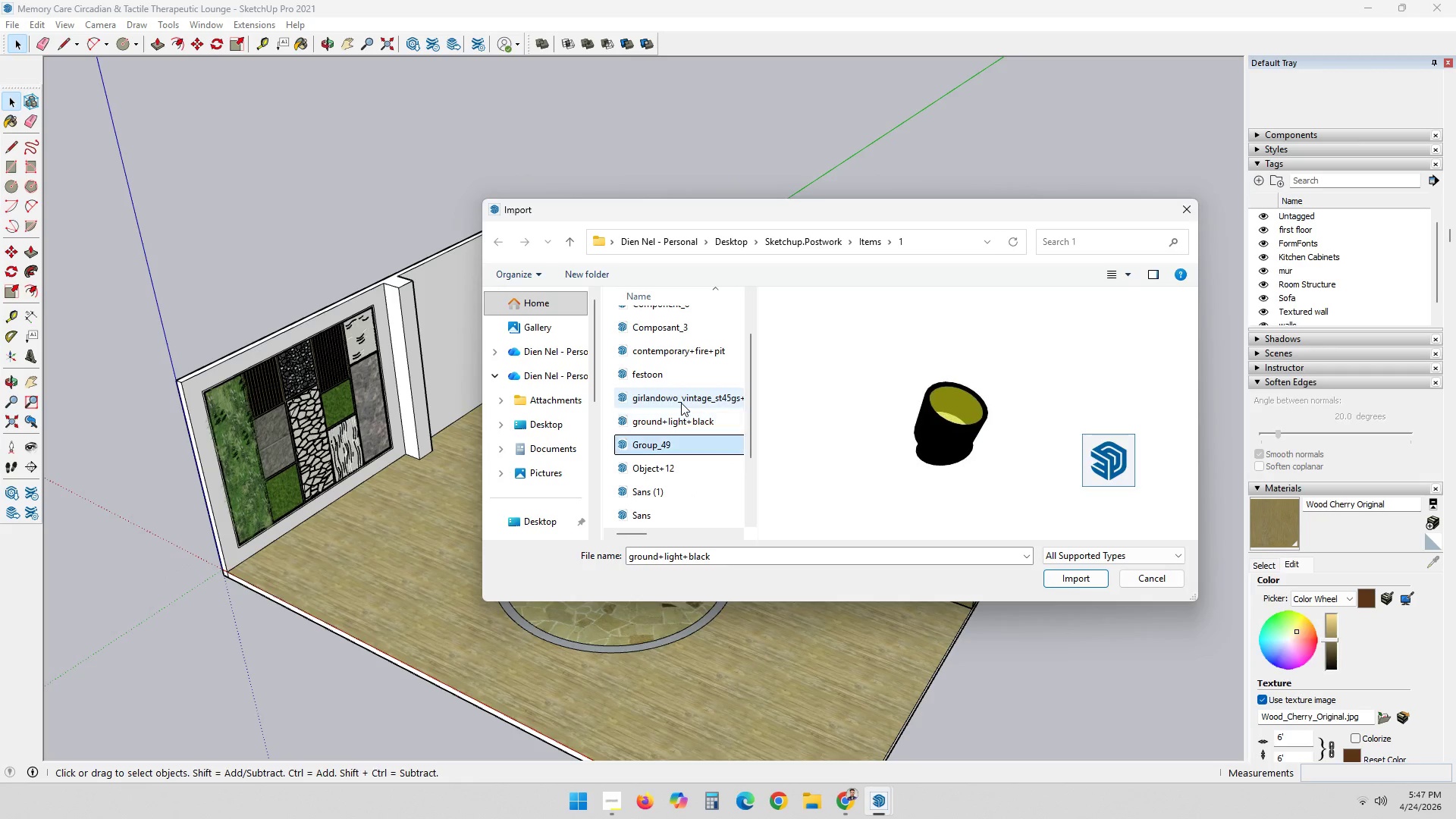 
key(ArrowDown)
 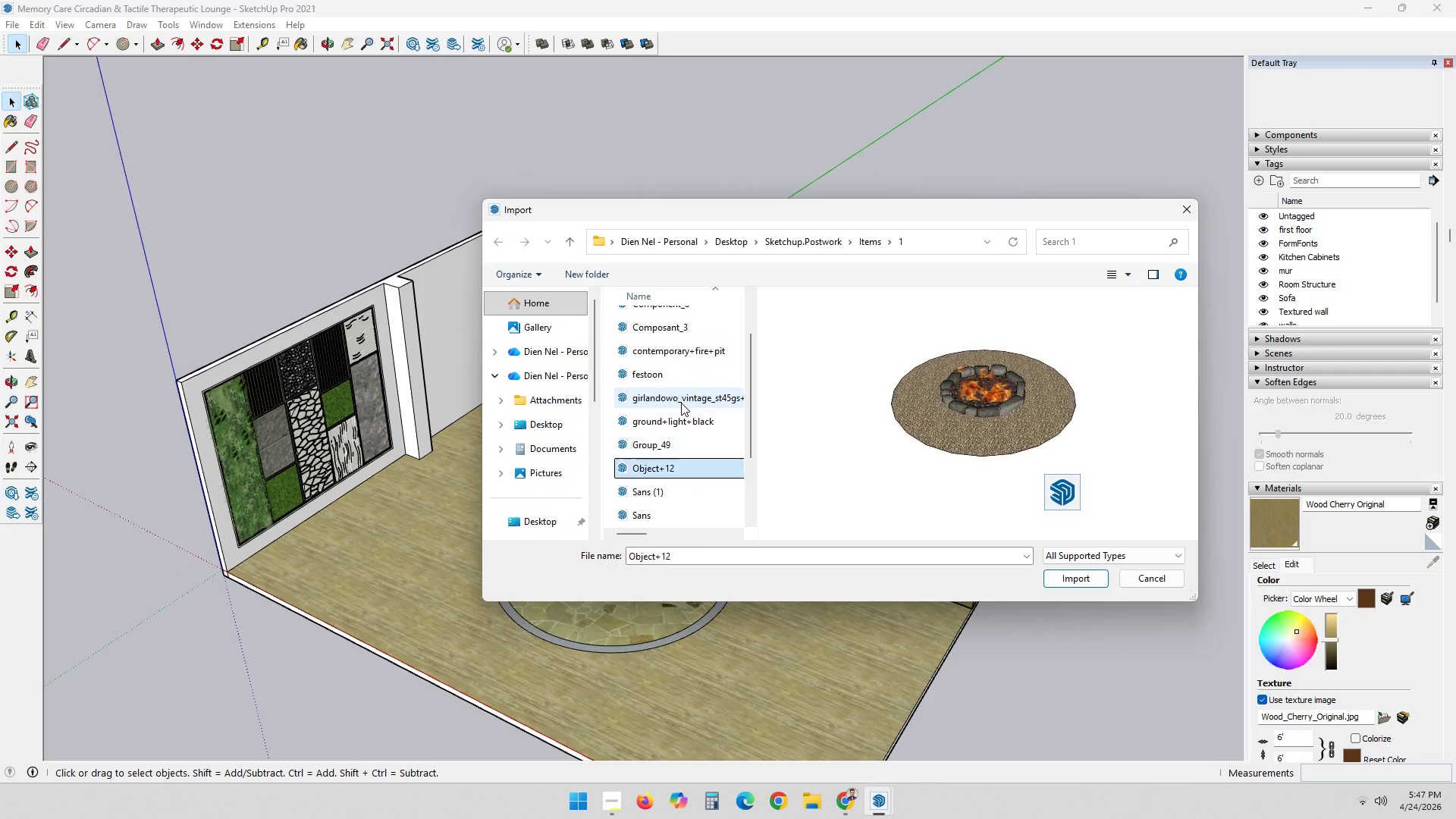 
key(ArrowDown)
 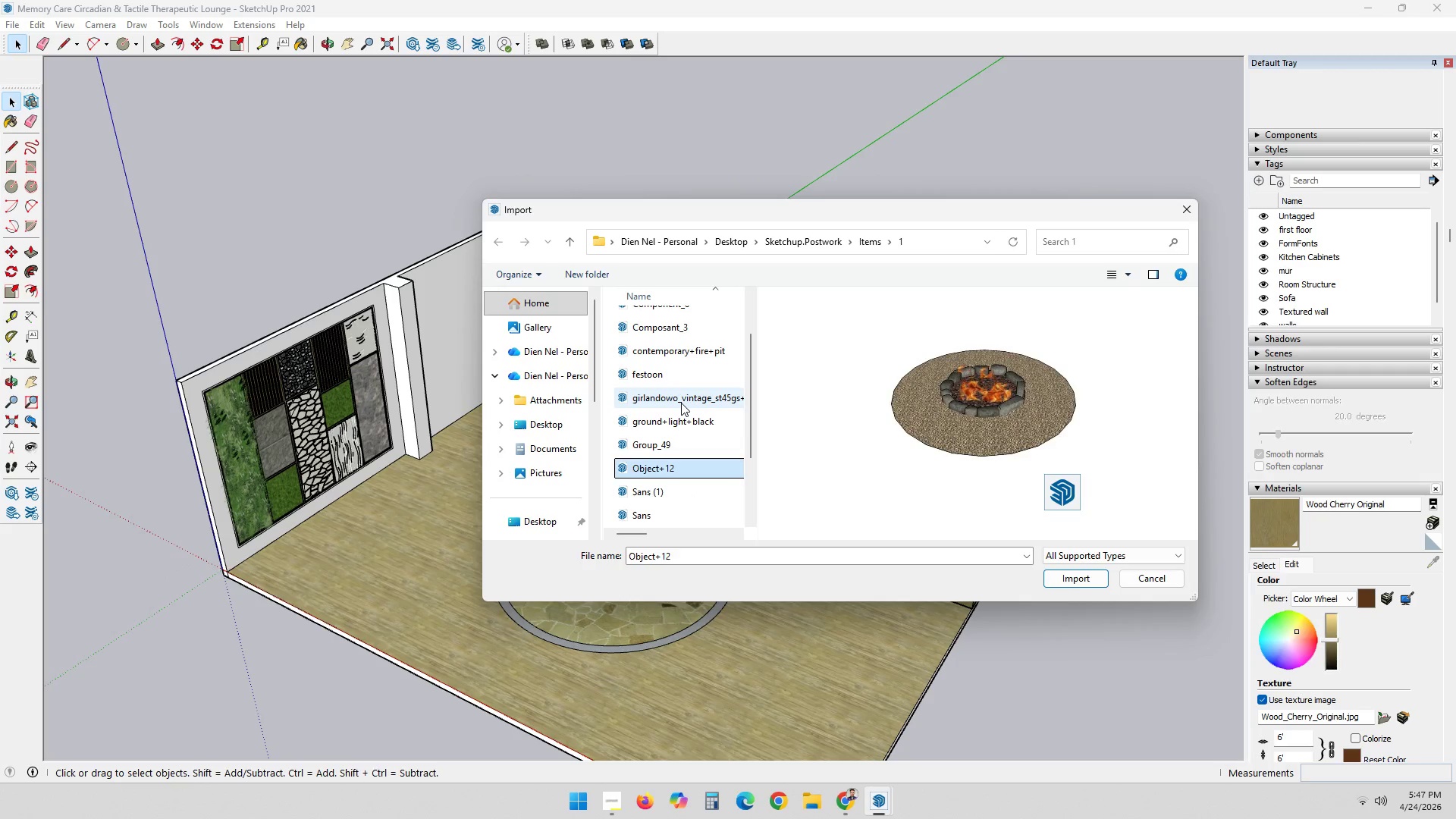 
key(ArrowDown)
 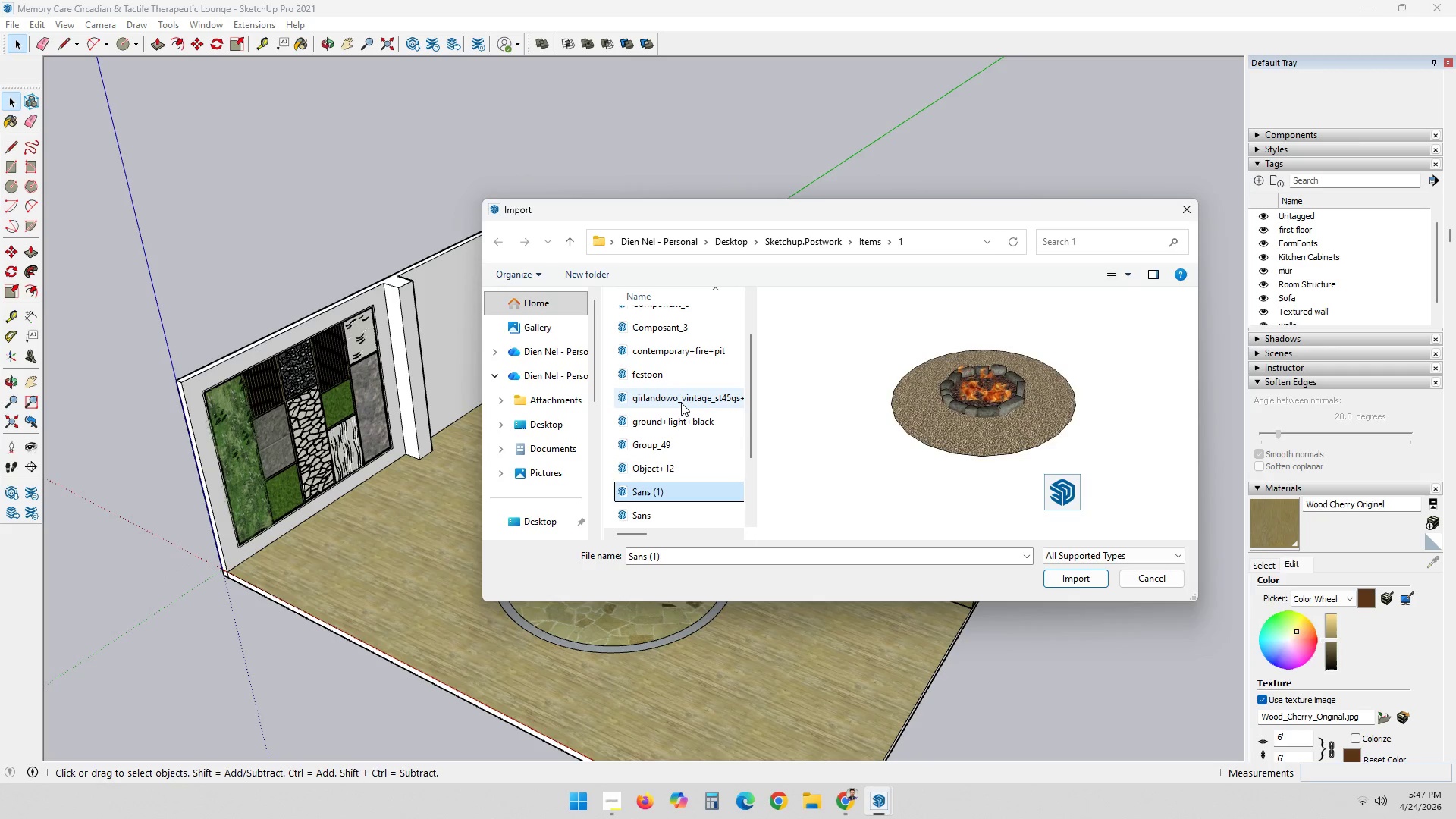 
key(ArrowDown)
 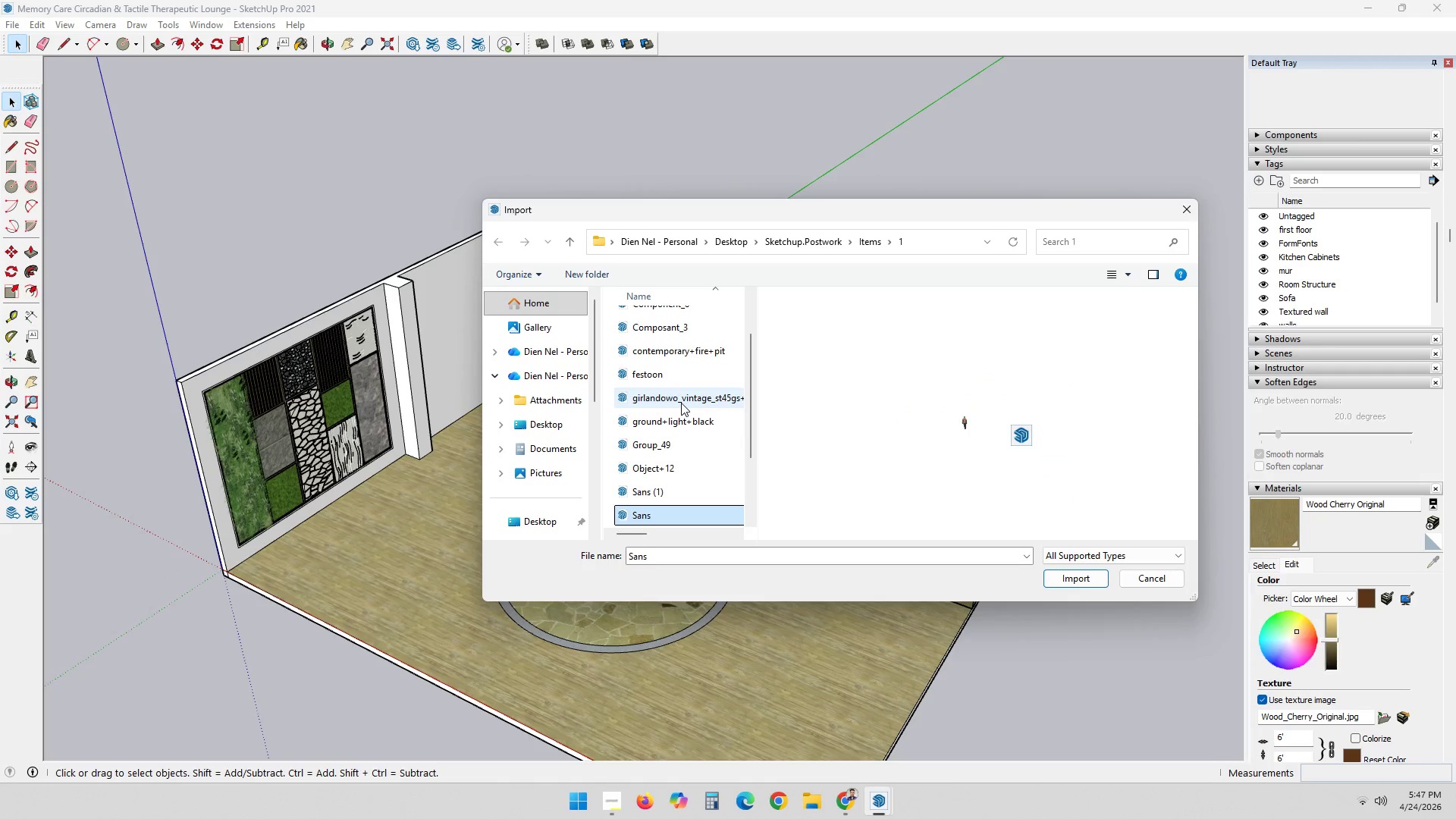 
key(ArrowUp)
 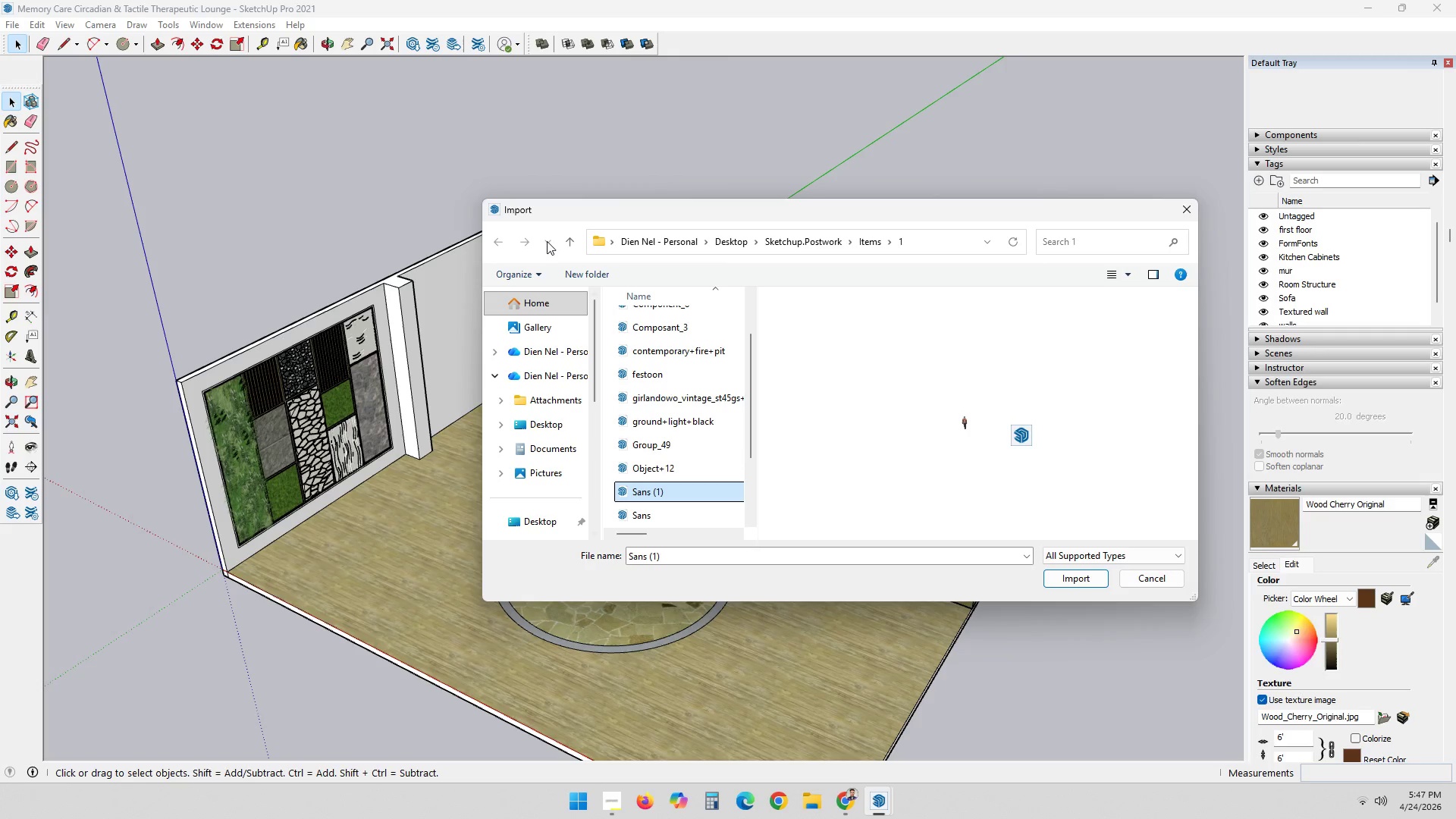 
left_click([504, 247])
 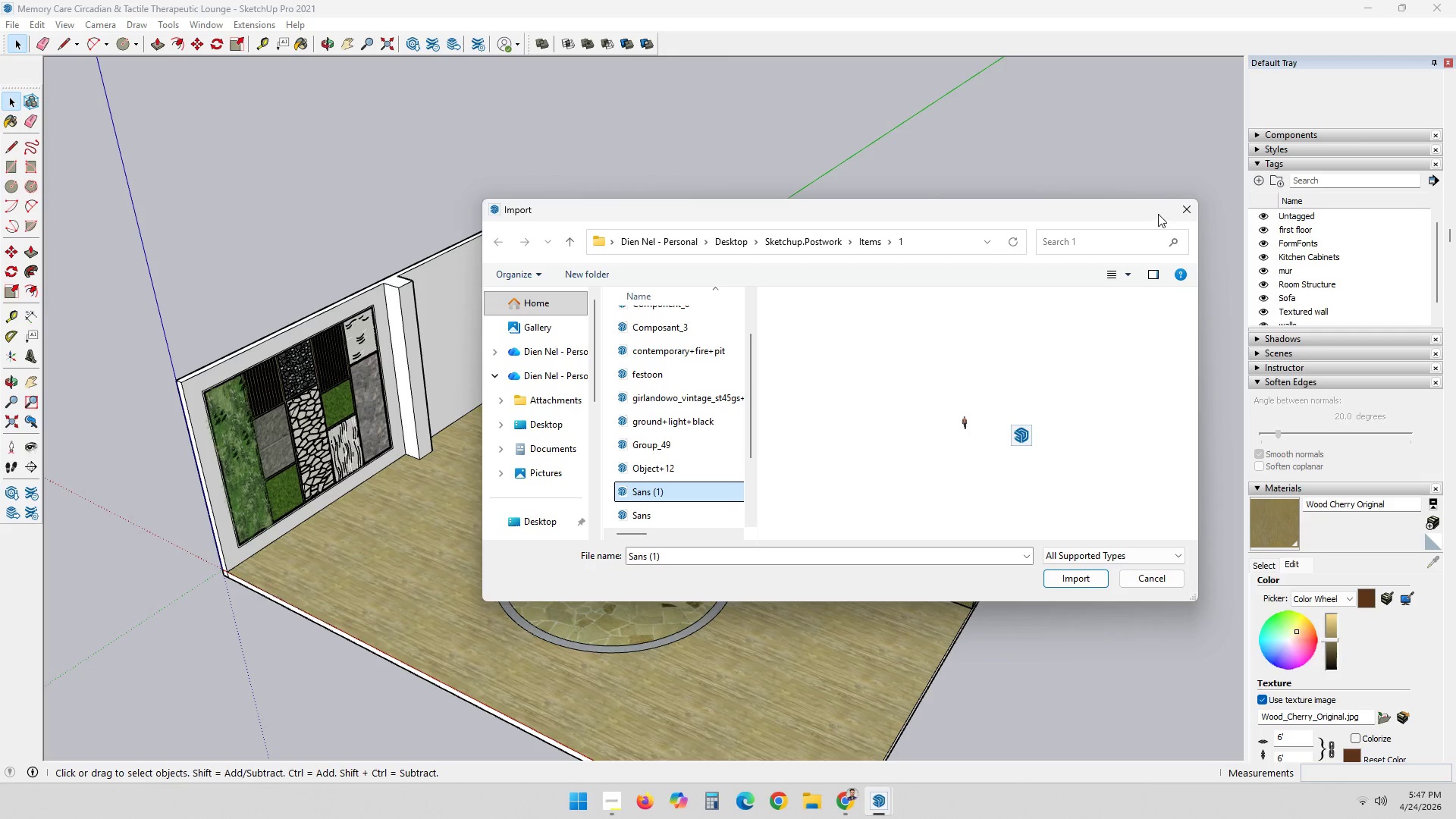 
left_click([1170, 202])
 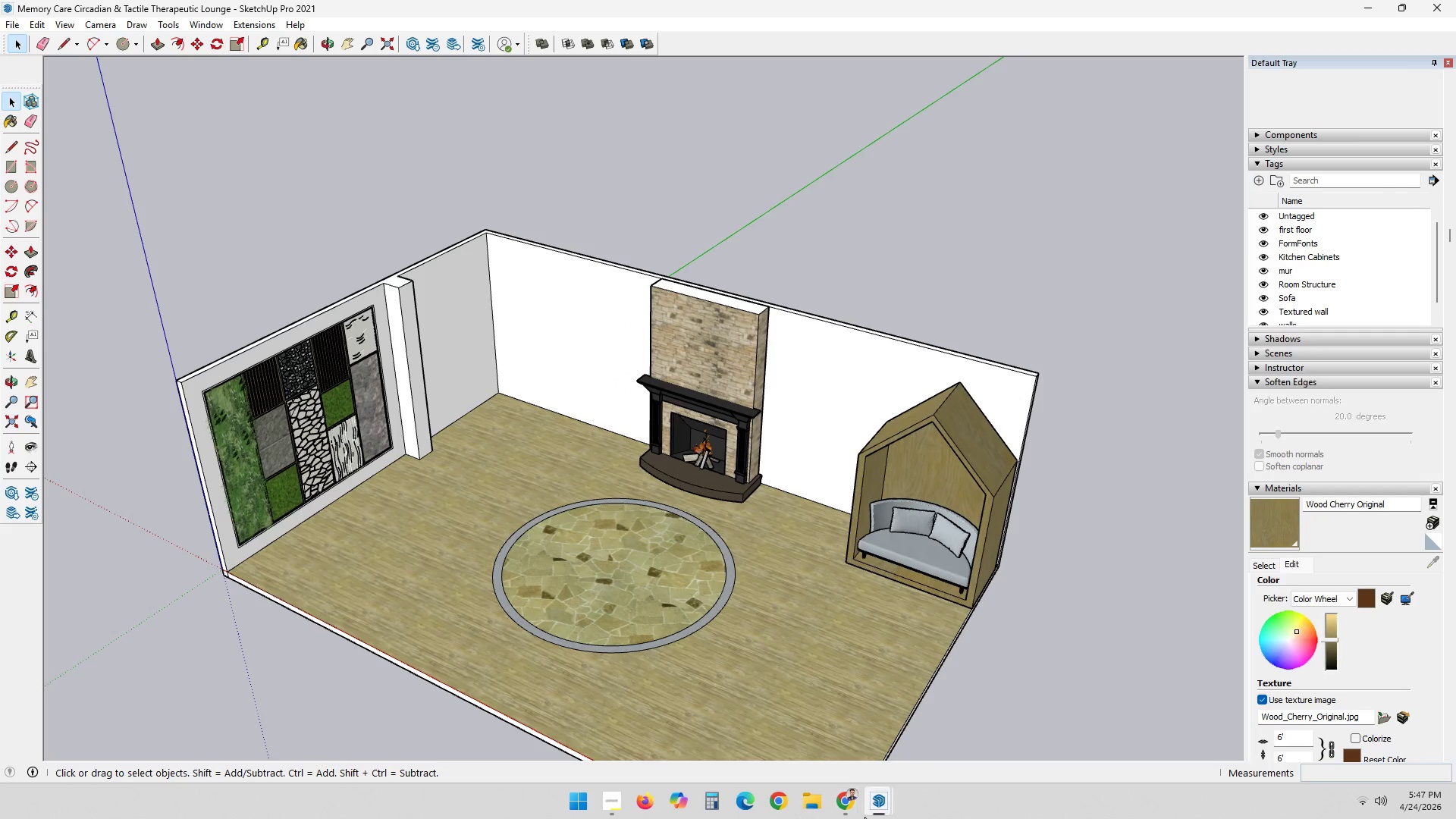 
left_click([841, 800])
 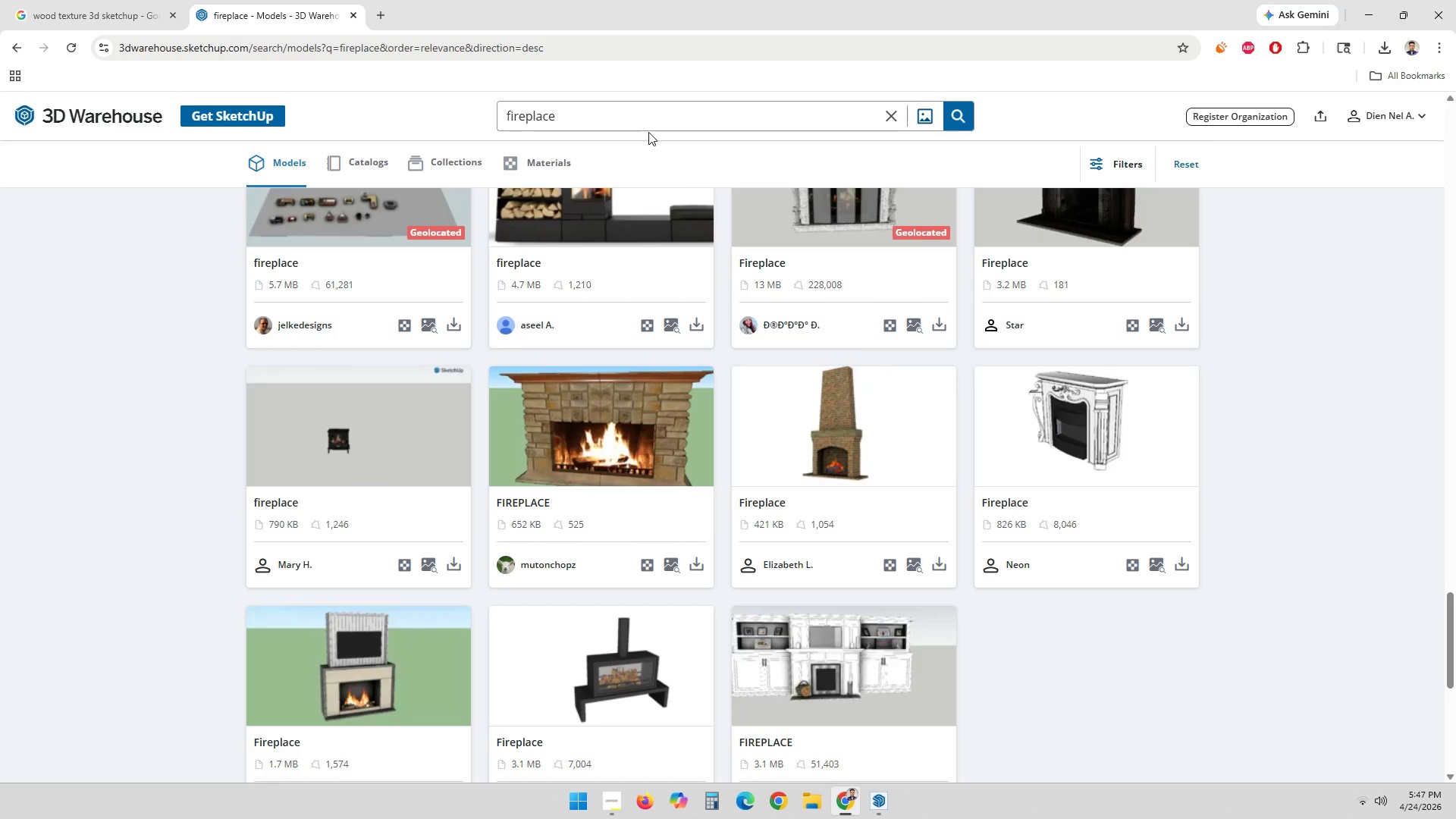 
double_click([648, 121])
 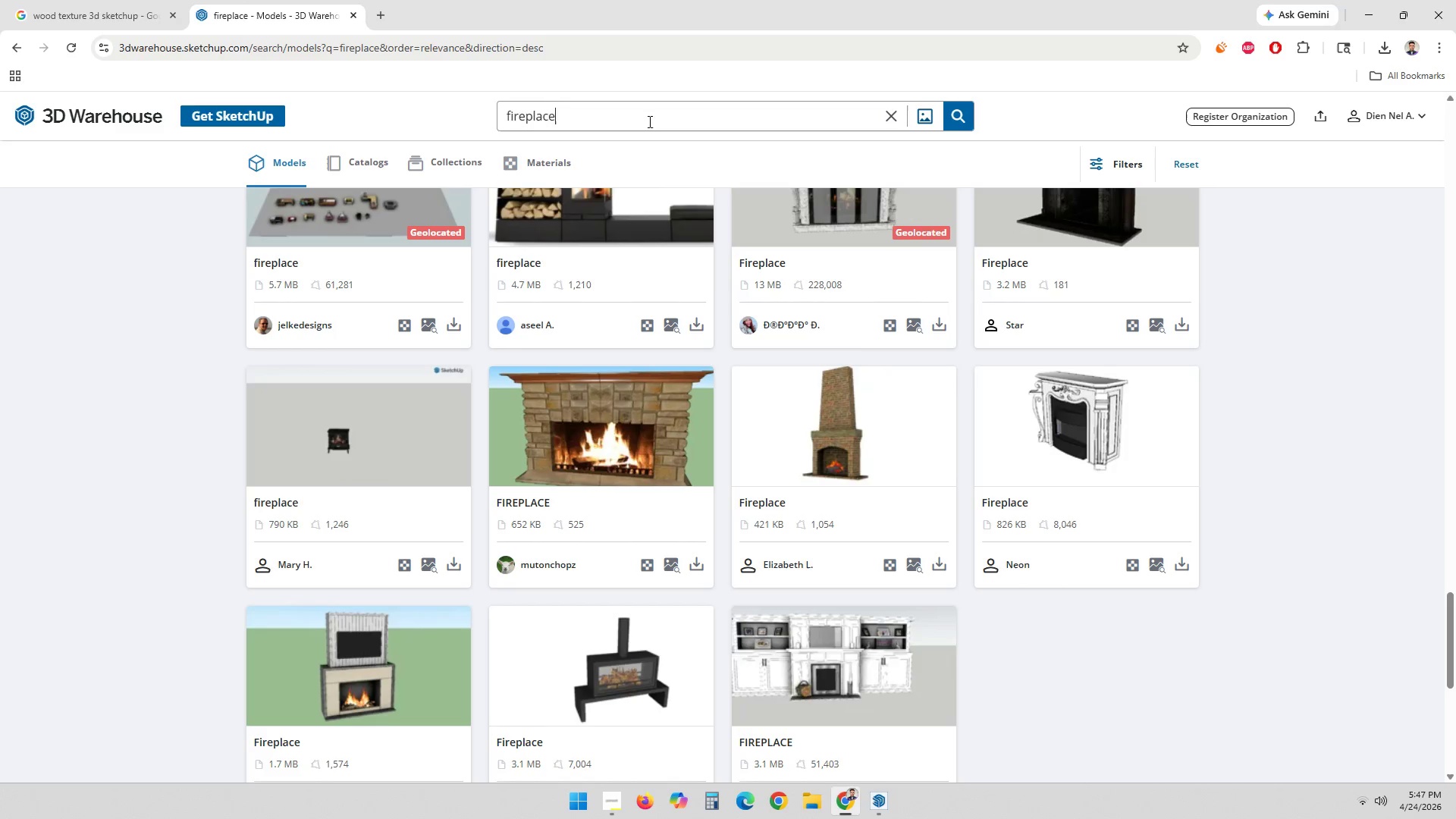 
triple_click([648, 121])
 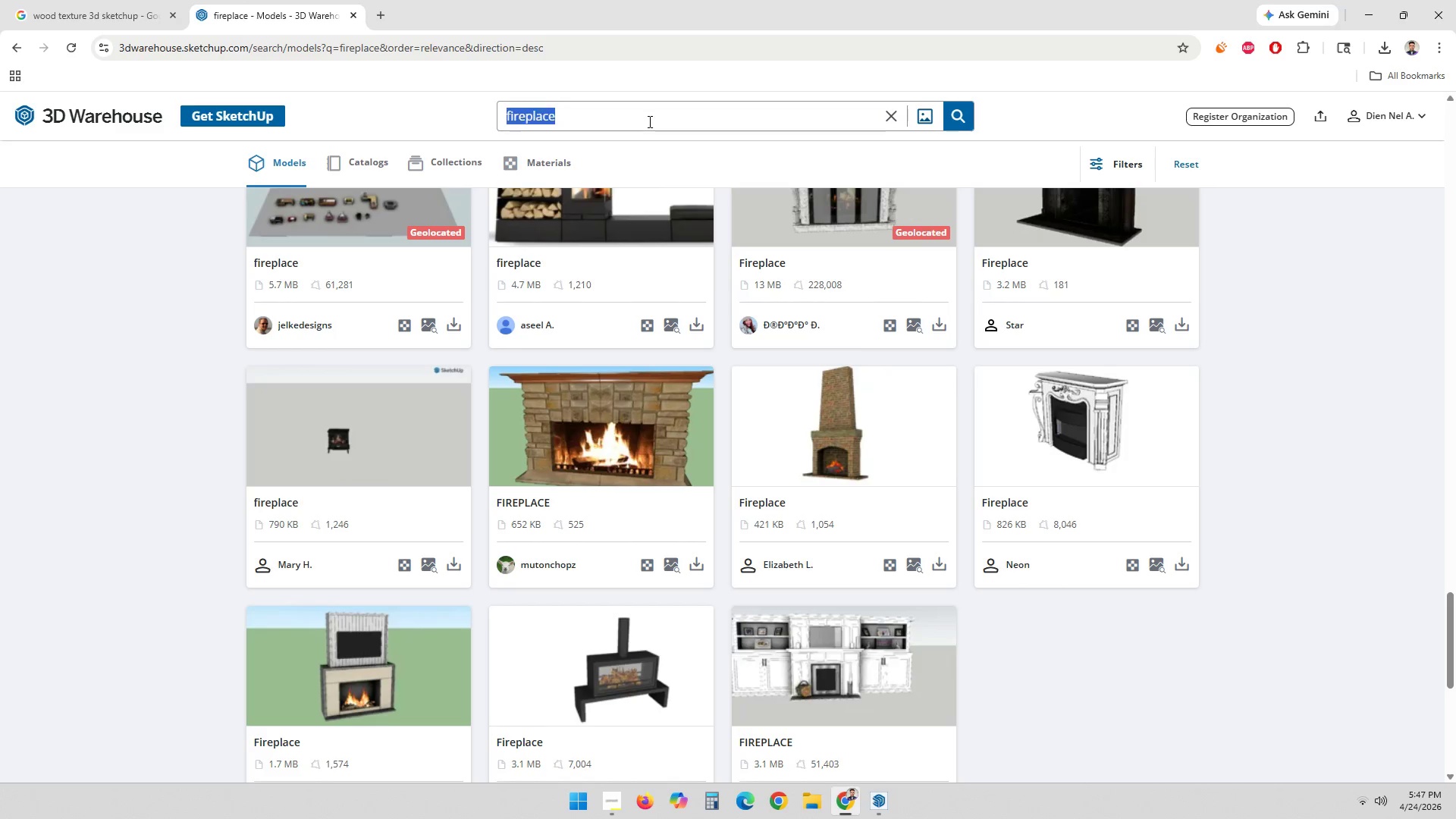 
triple_click([648, 121])
 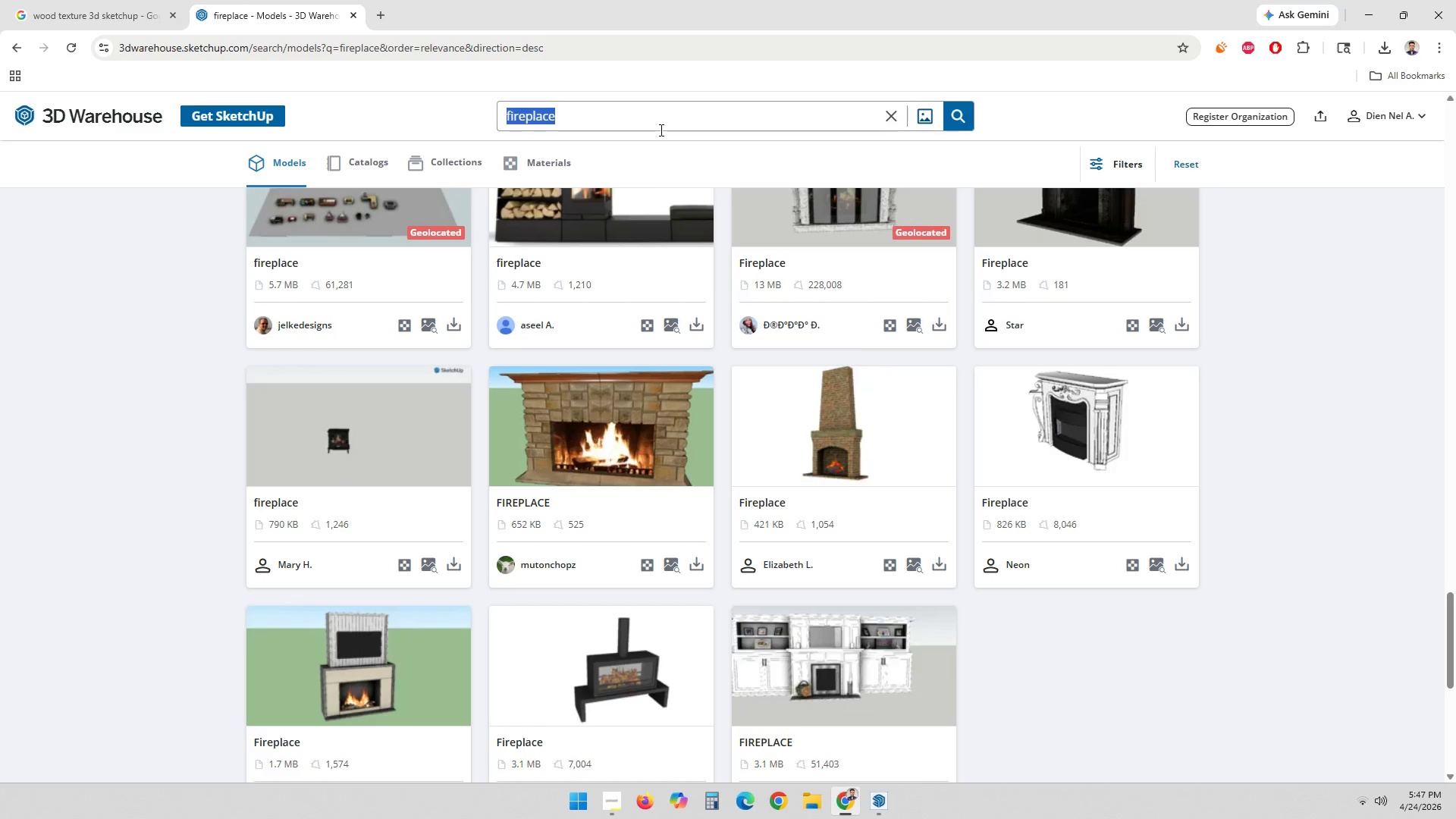 
key(Backspace)
type(window)
 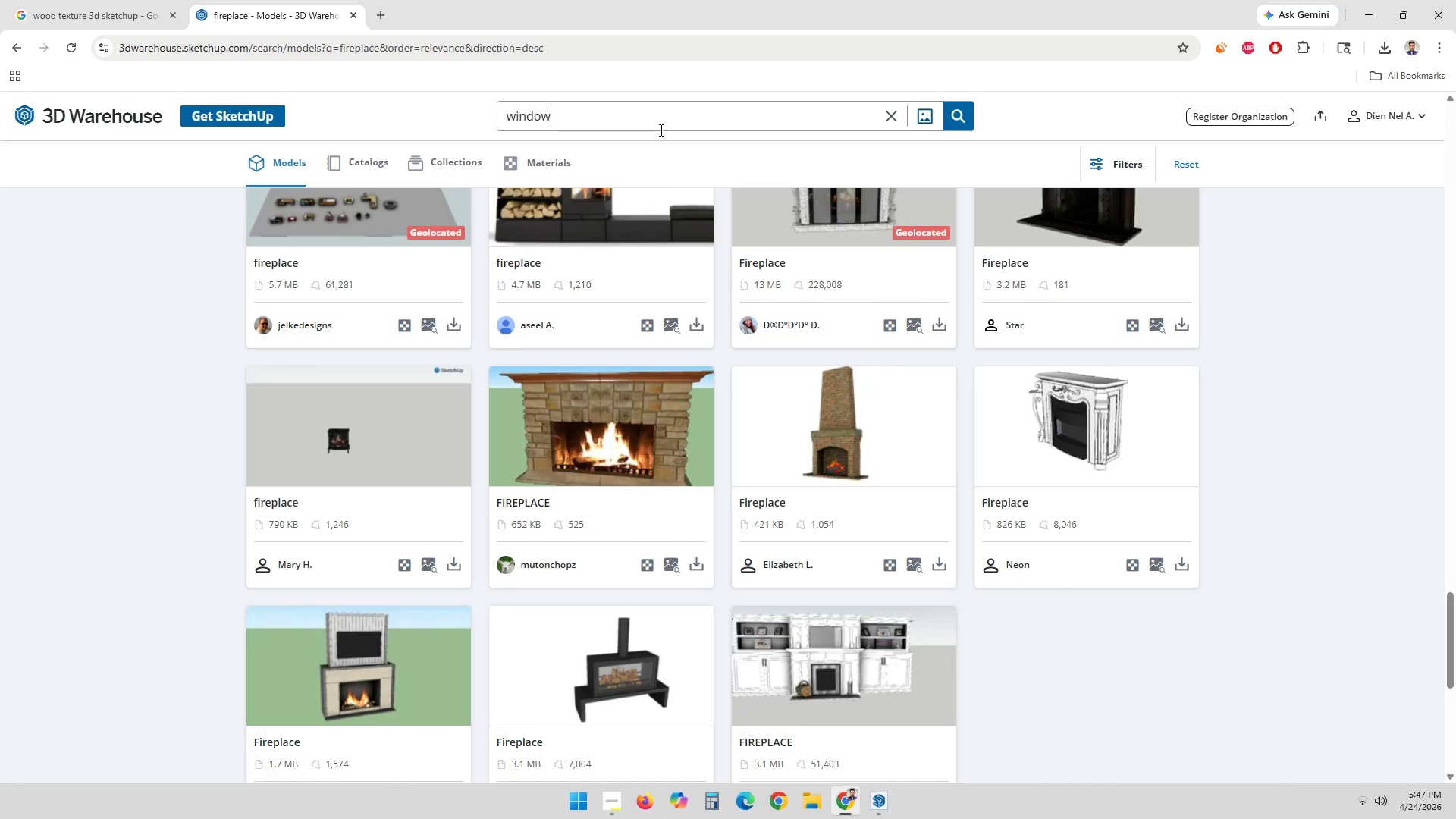 
key(Enter)
 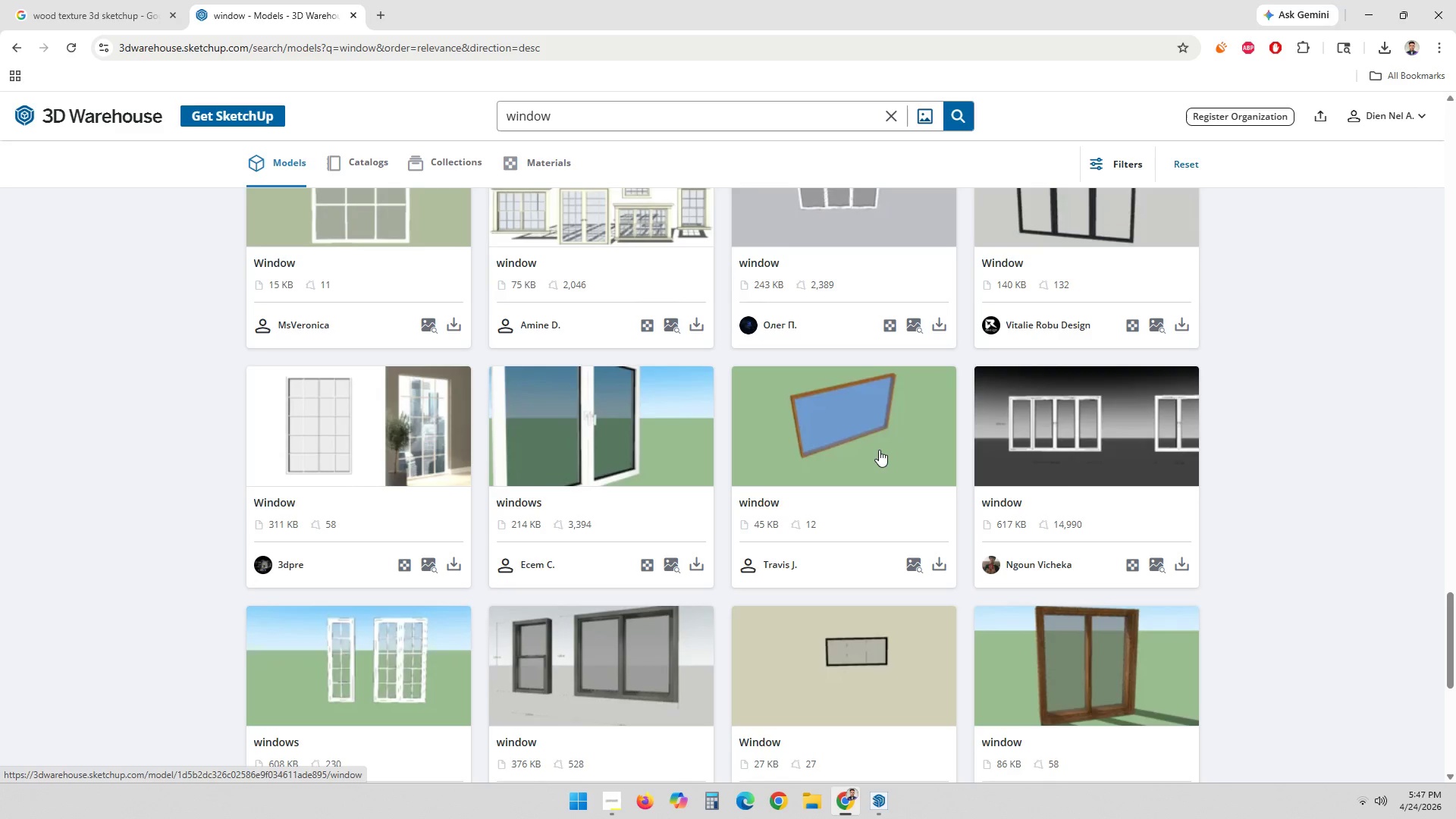 
scroll: coordinate [886, 460], scroll_direction: up, amount: 53.0
 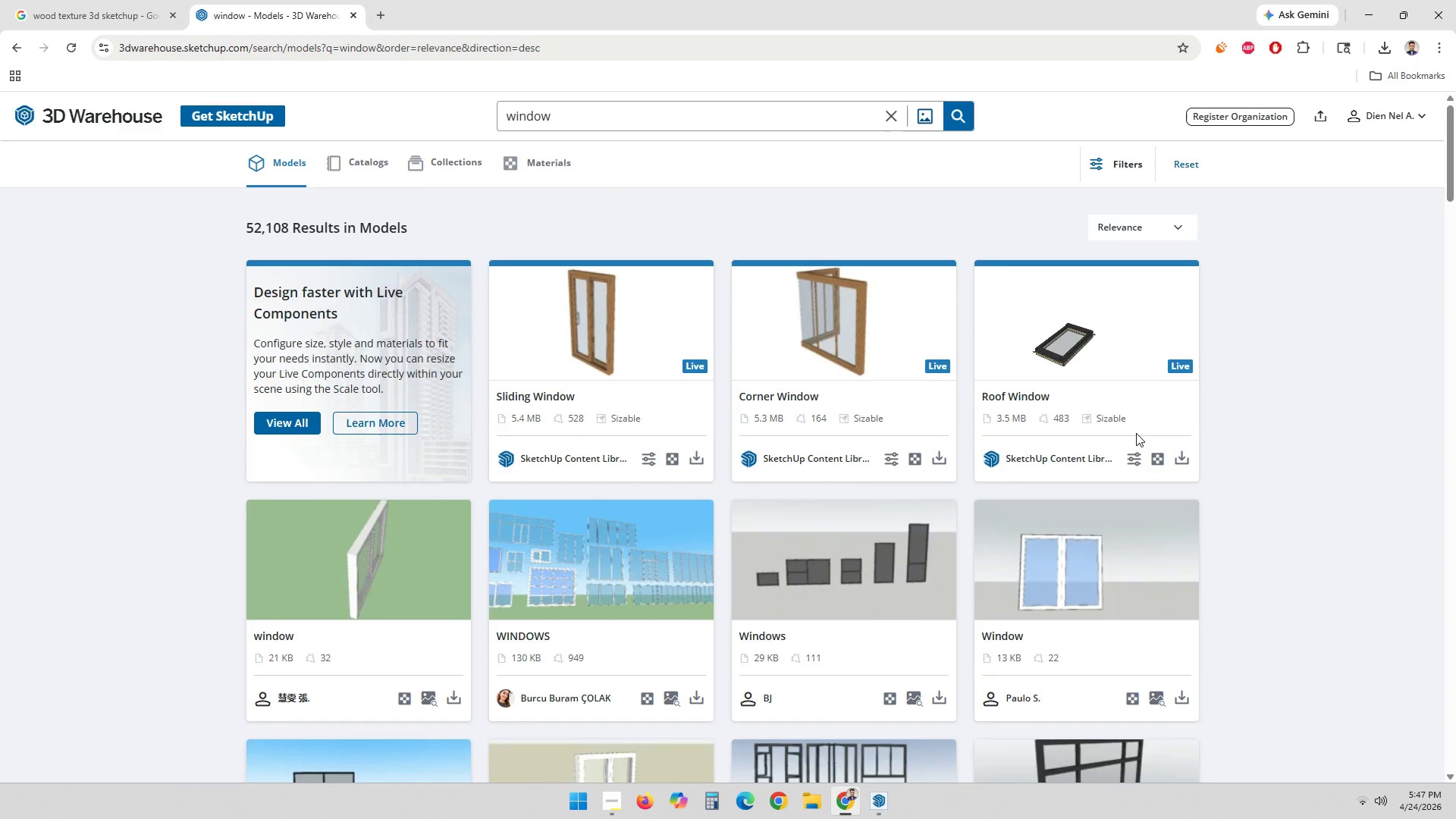 
scroll: coordinate [657, 519], scroll_direction: down, amount: 18.0
 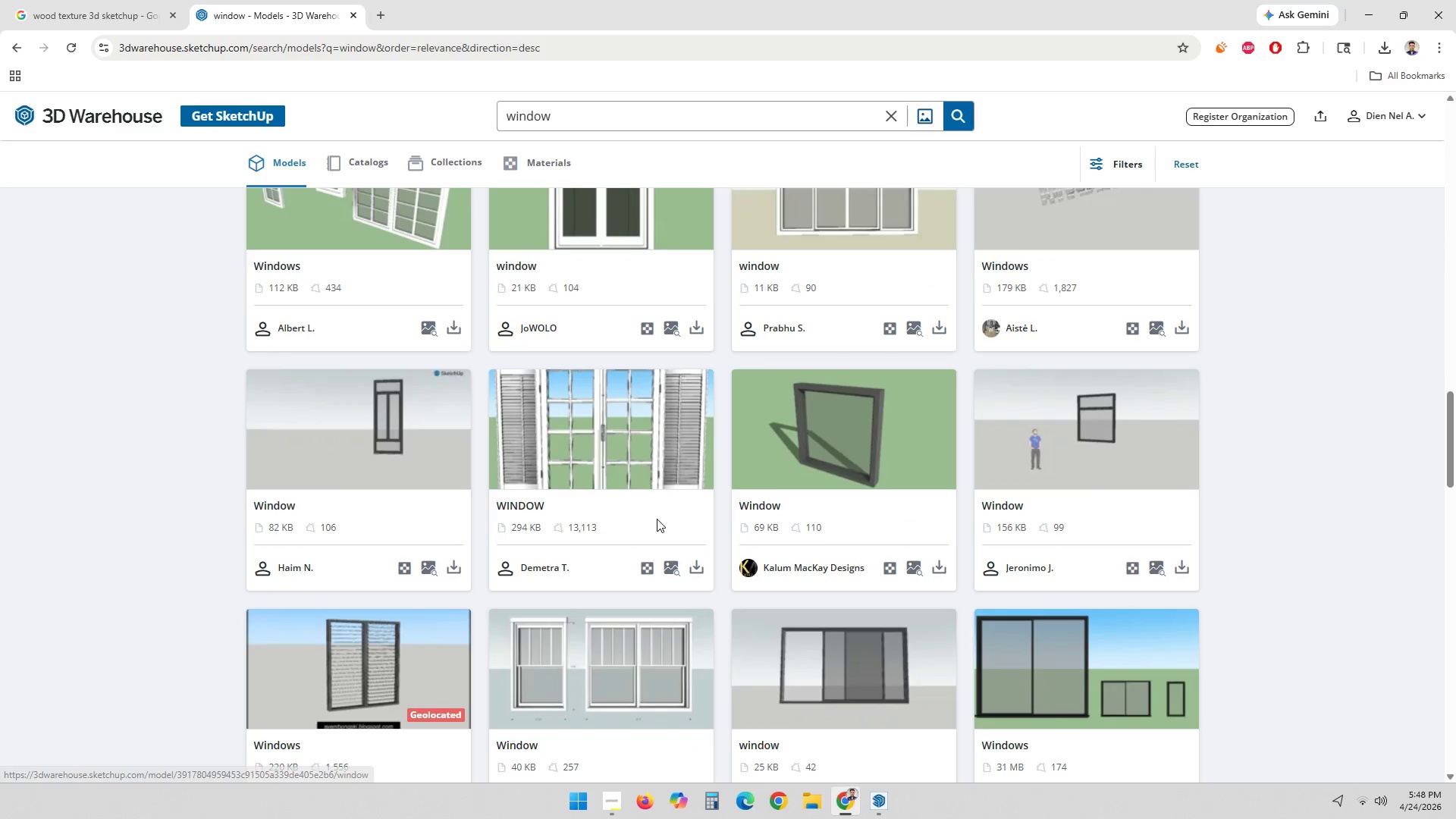 
scroll: coordinate [657, 519], scroll_direction: down, amount: 17.0
 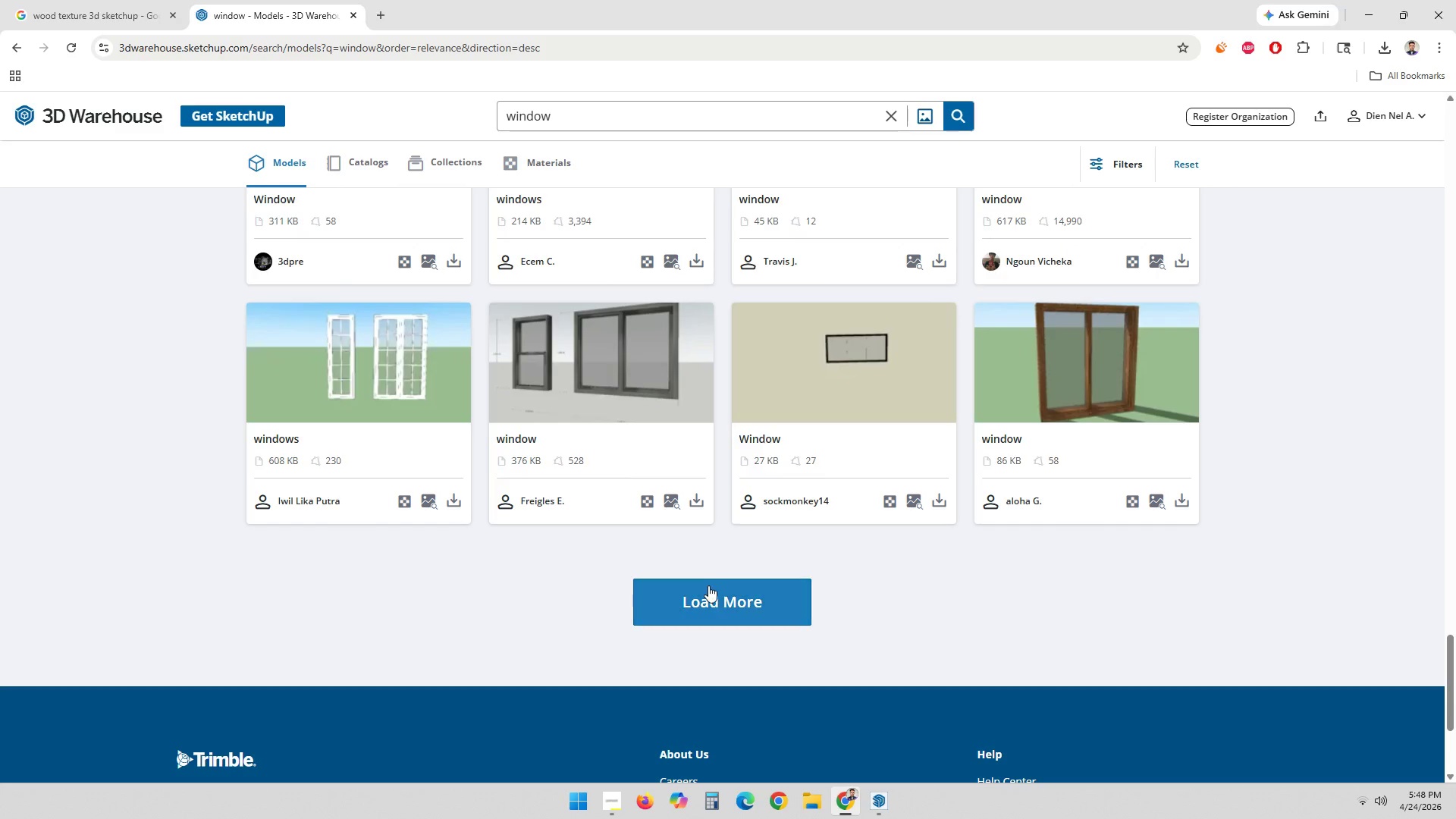 
left_click([708, 586])
 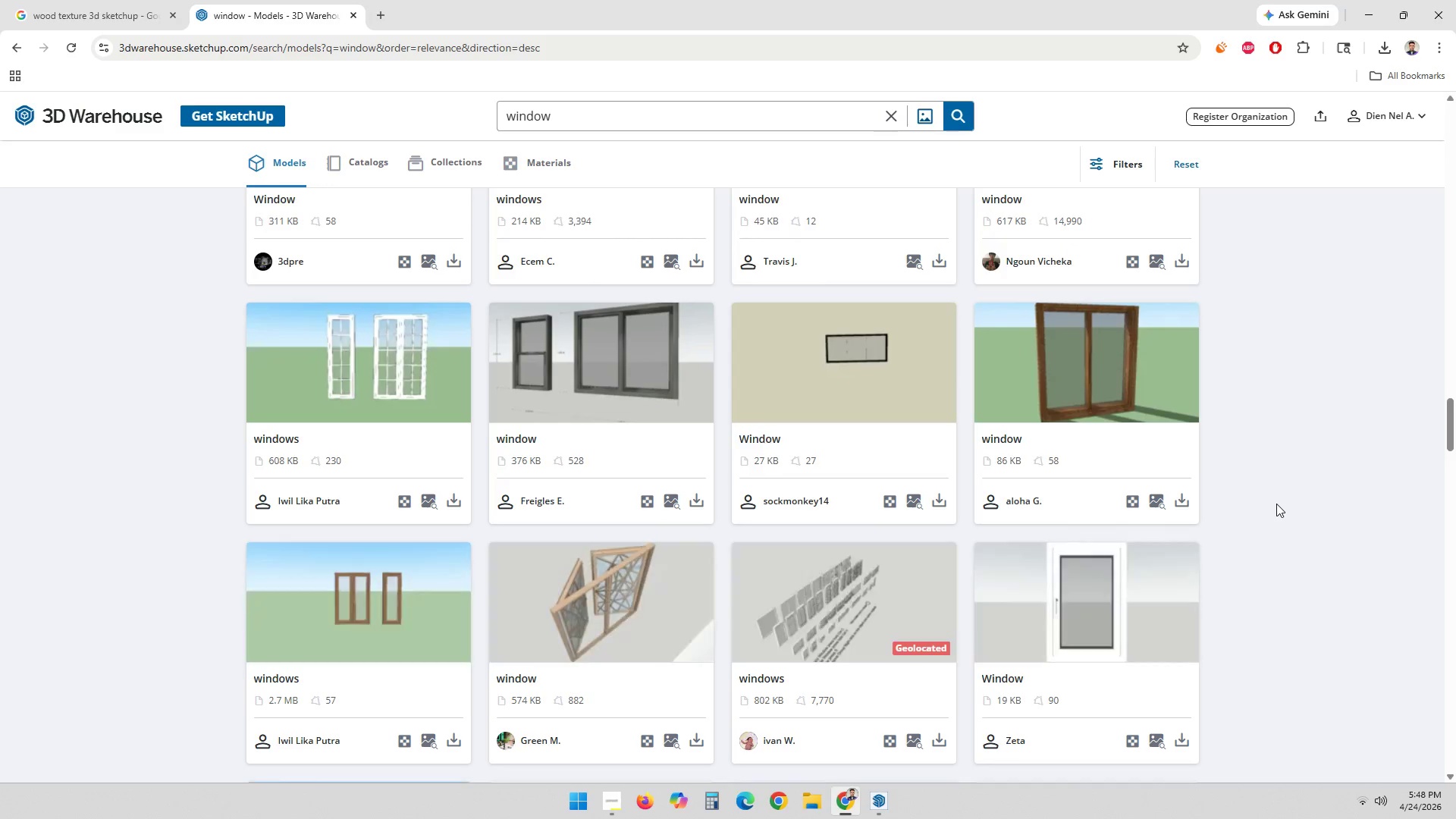 
scroll: coordinate [1287, 479], scroll_direction: down, amount: 17.0
 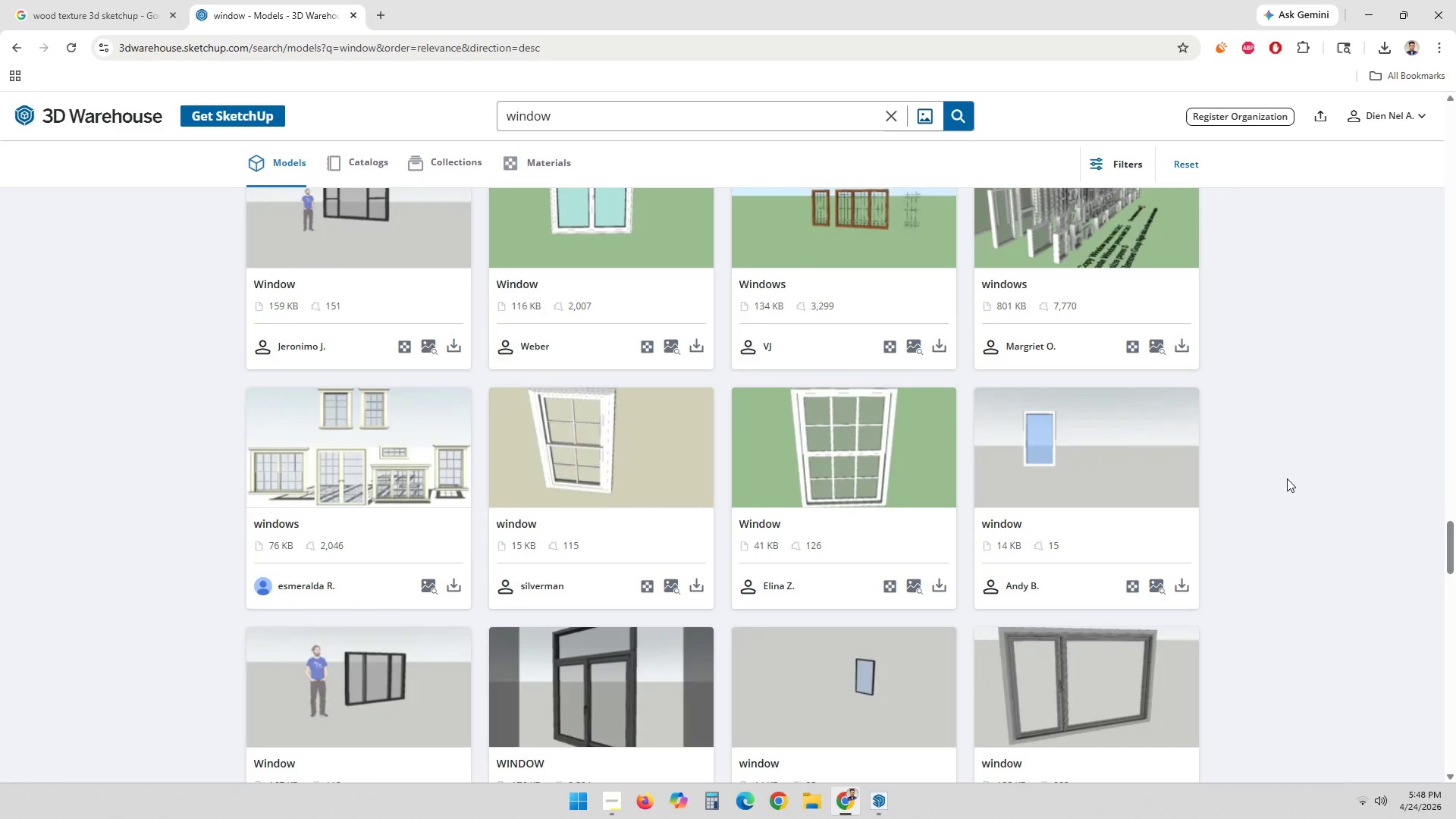 
scroll: coordinate [924, 394], scroll_direction: down, amount: 8.0
 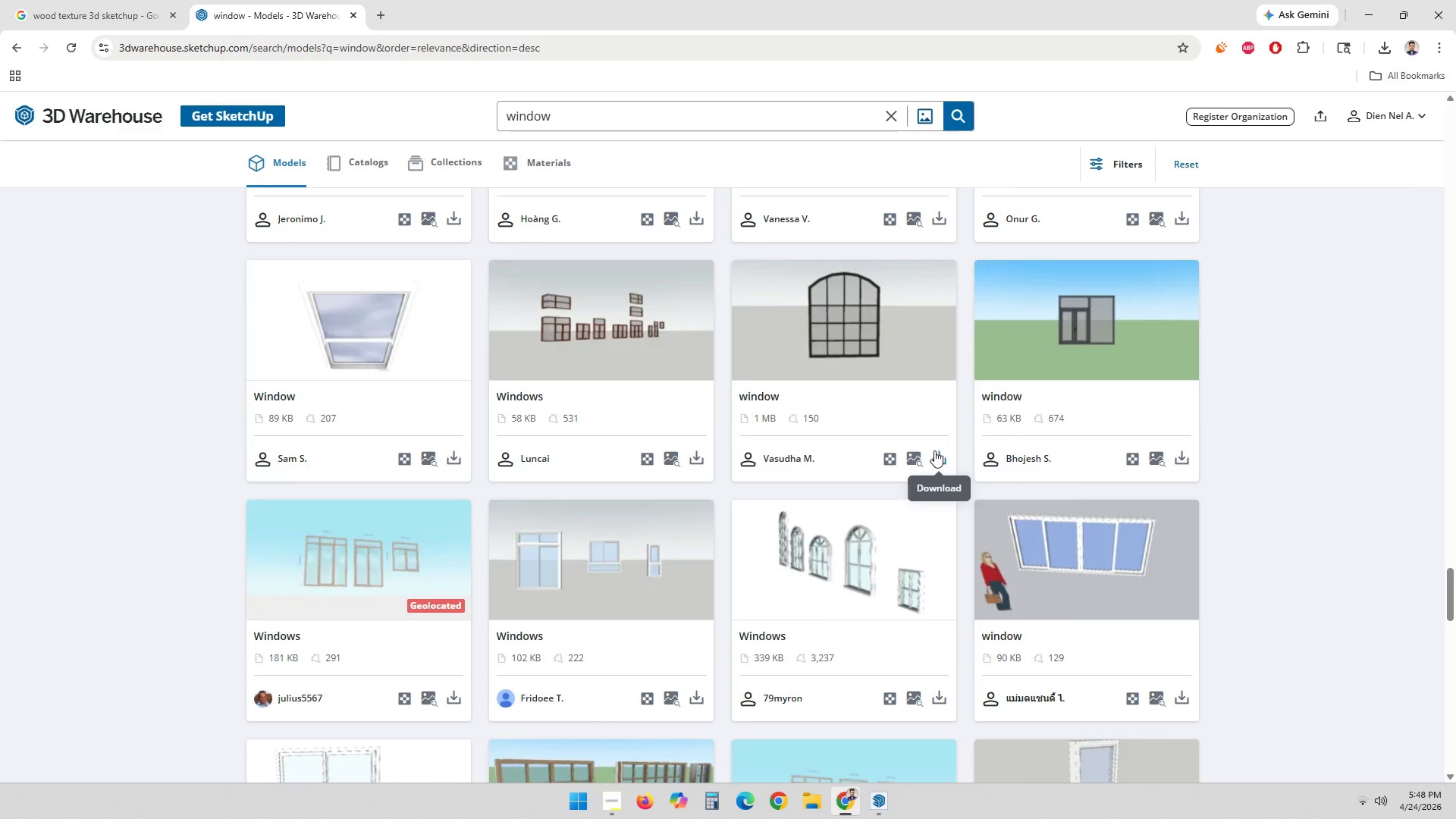 
double_click([956, 489])
 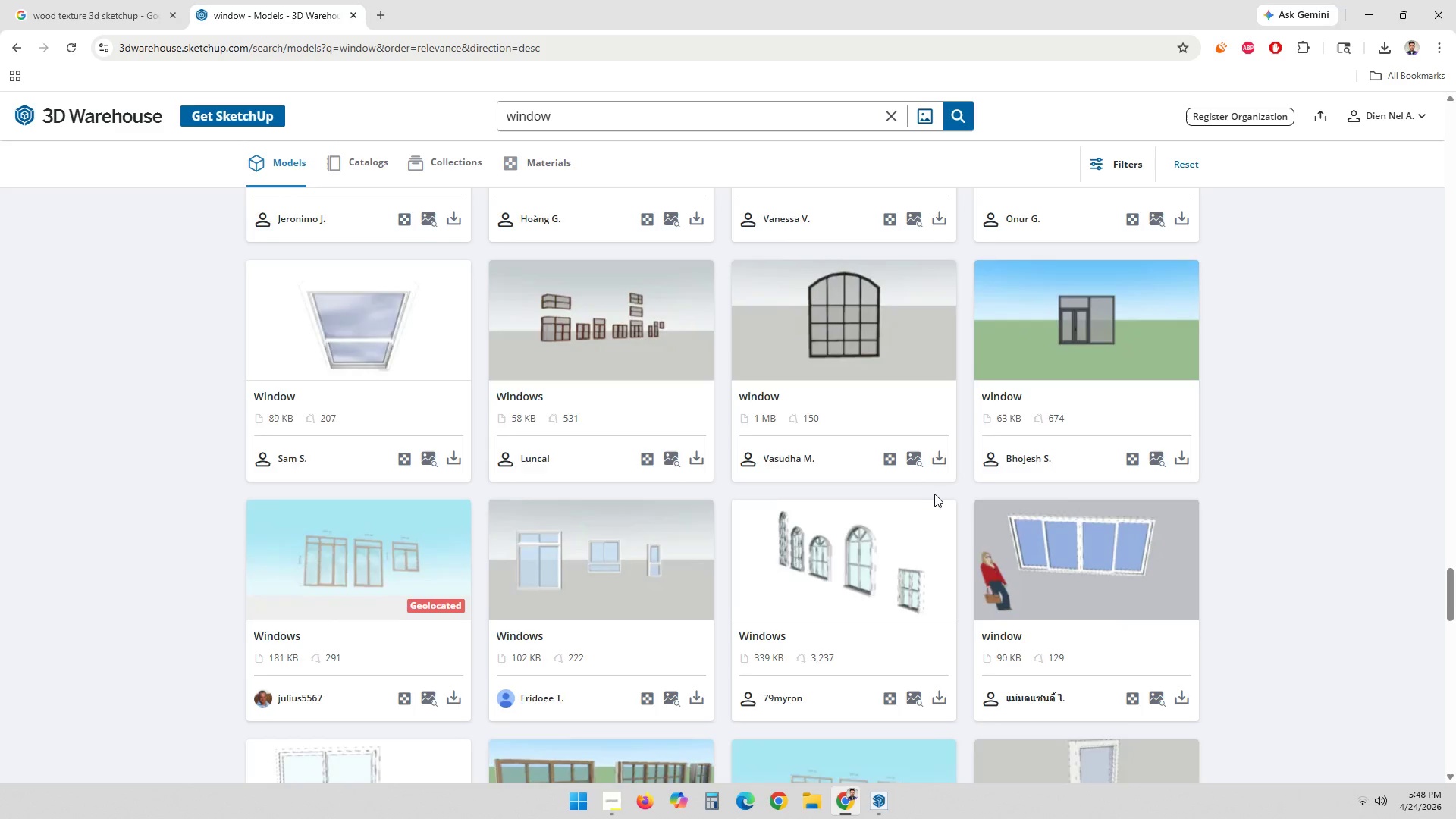 
scroll: coordinate [934, 494], scroll_direction: down, amount: 8.0
 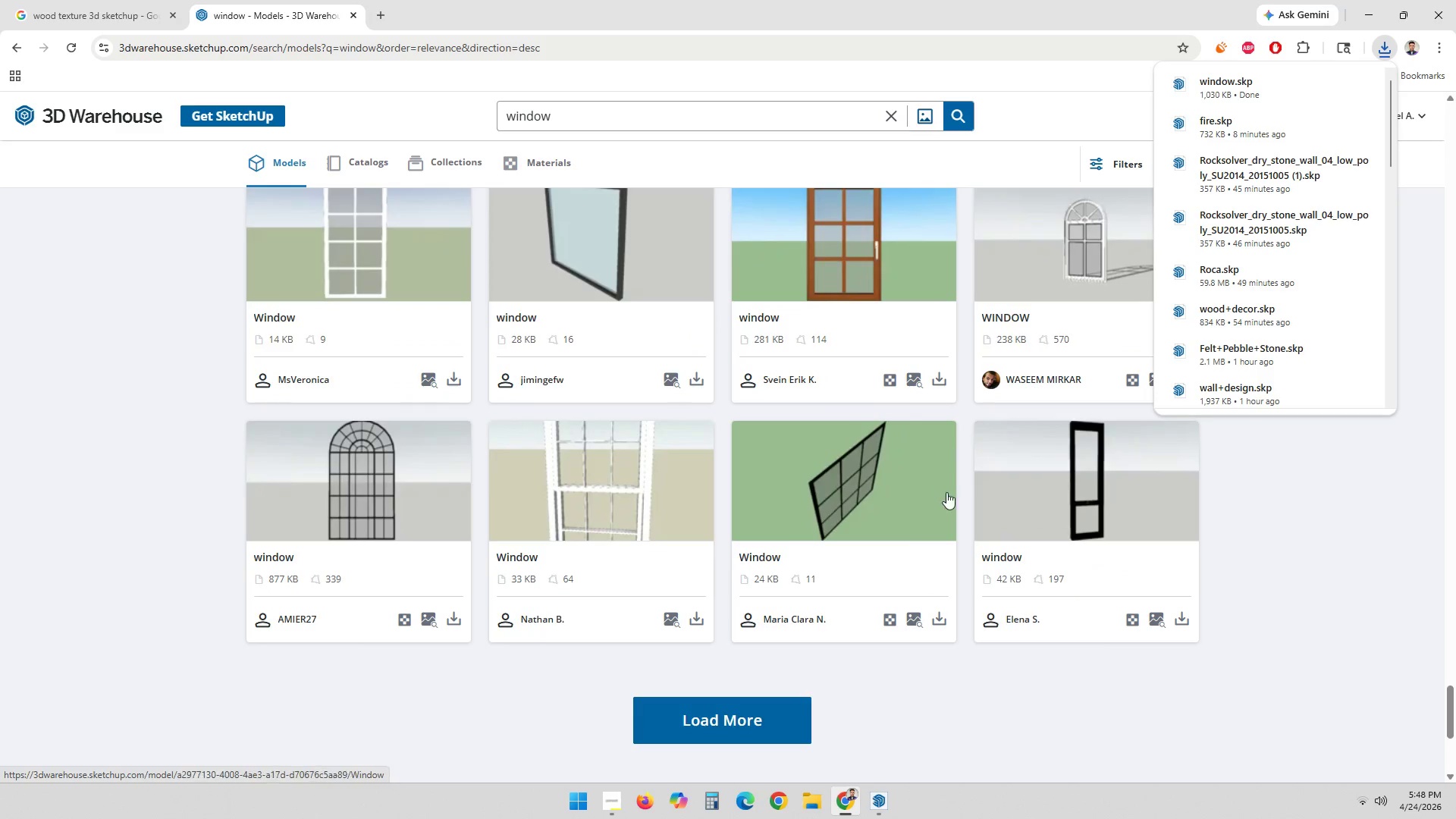 
scroll: coordinate [1013, 476], scroll_direction: up, amount: 2.0
 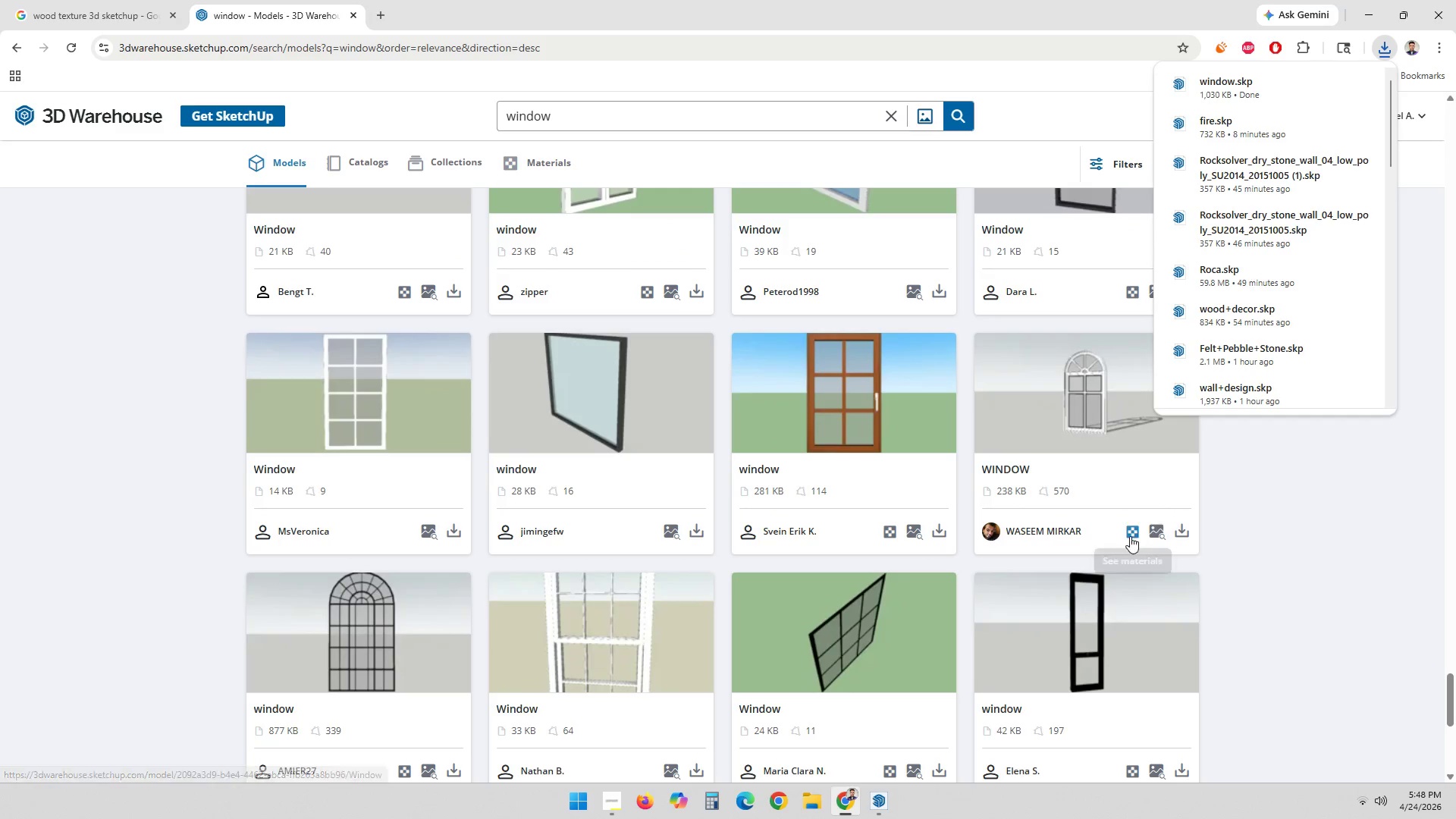 
left_click([1185, 532])
 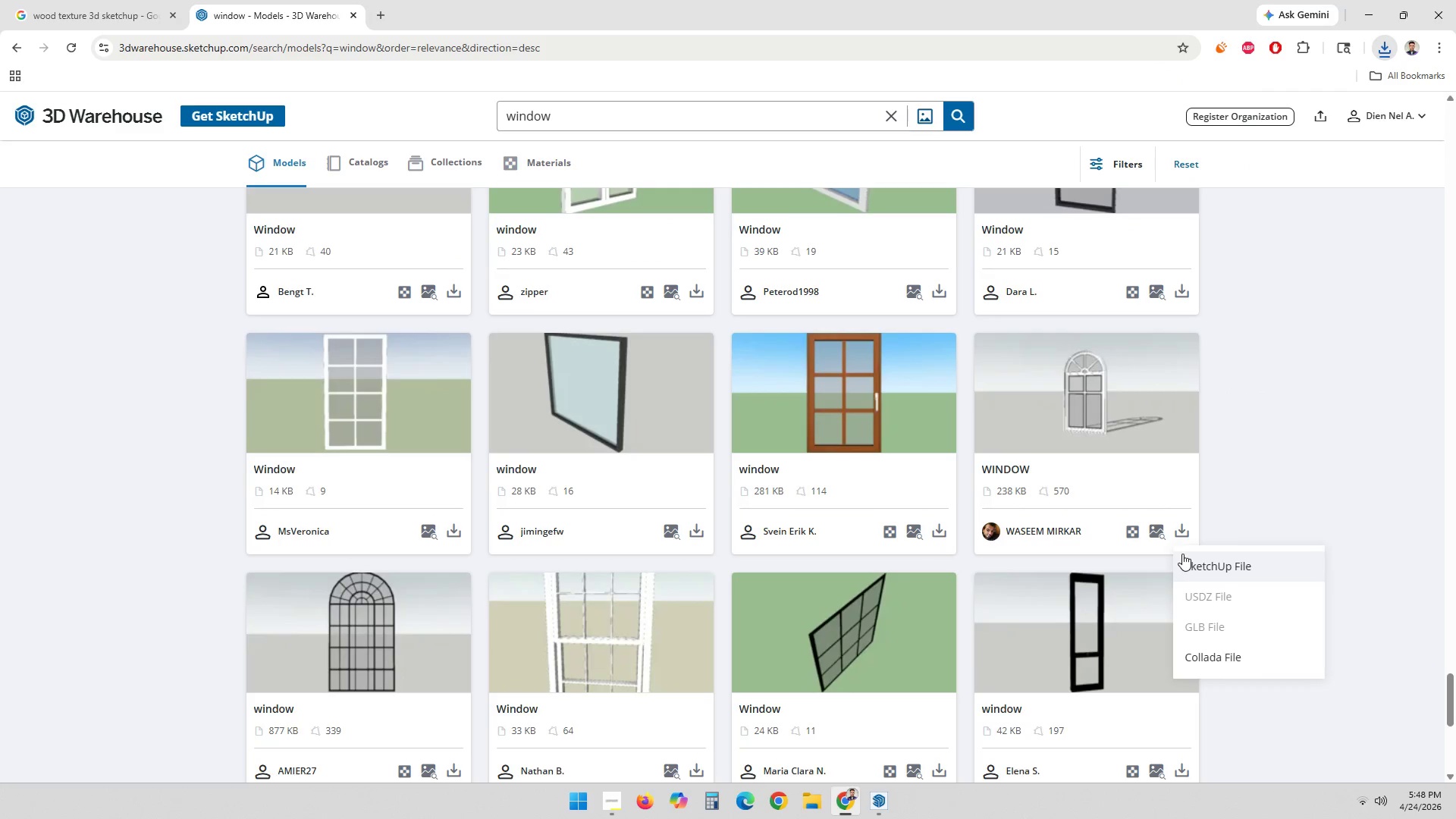 
left_click([1188, 554])
 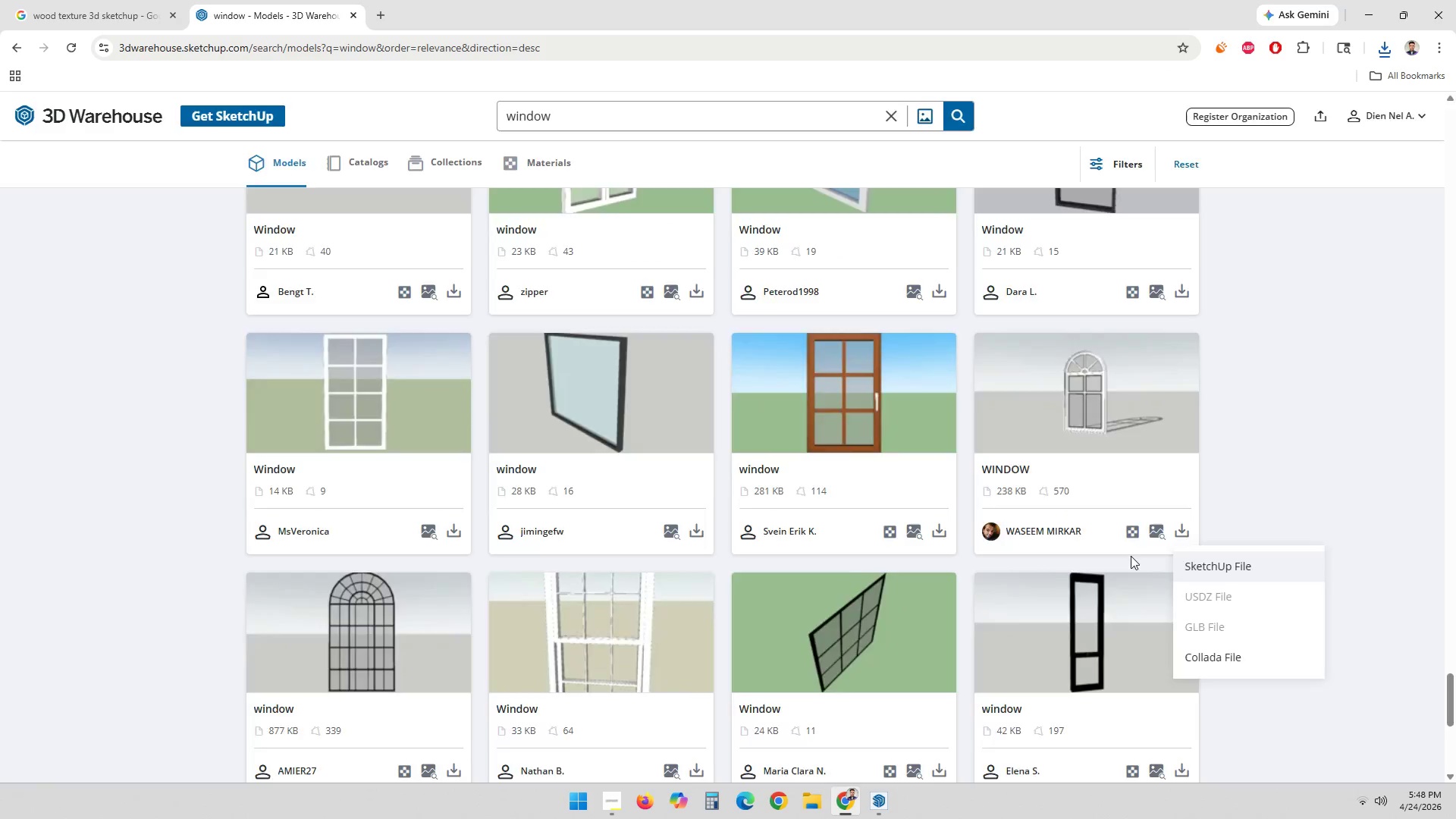 
scroll: coordinate [1044, 556], scroll_direction: down, amount: 4.0
 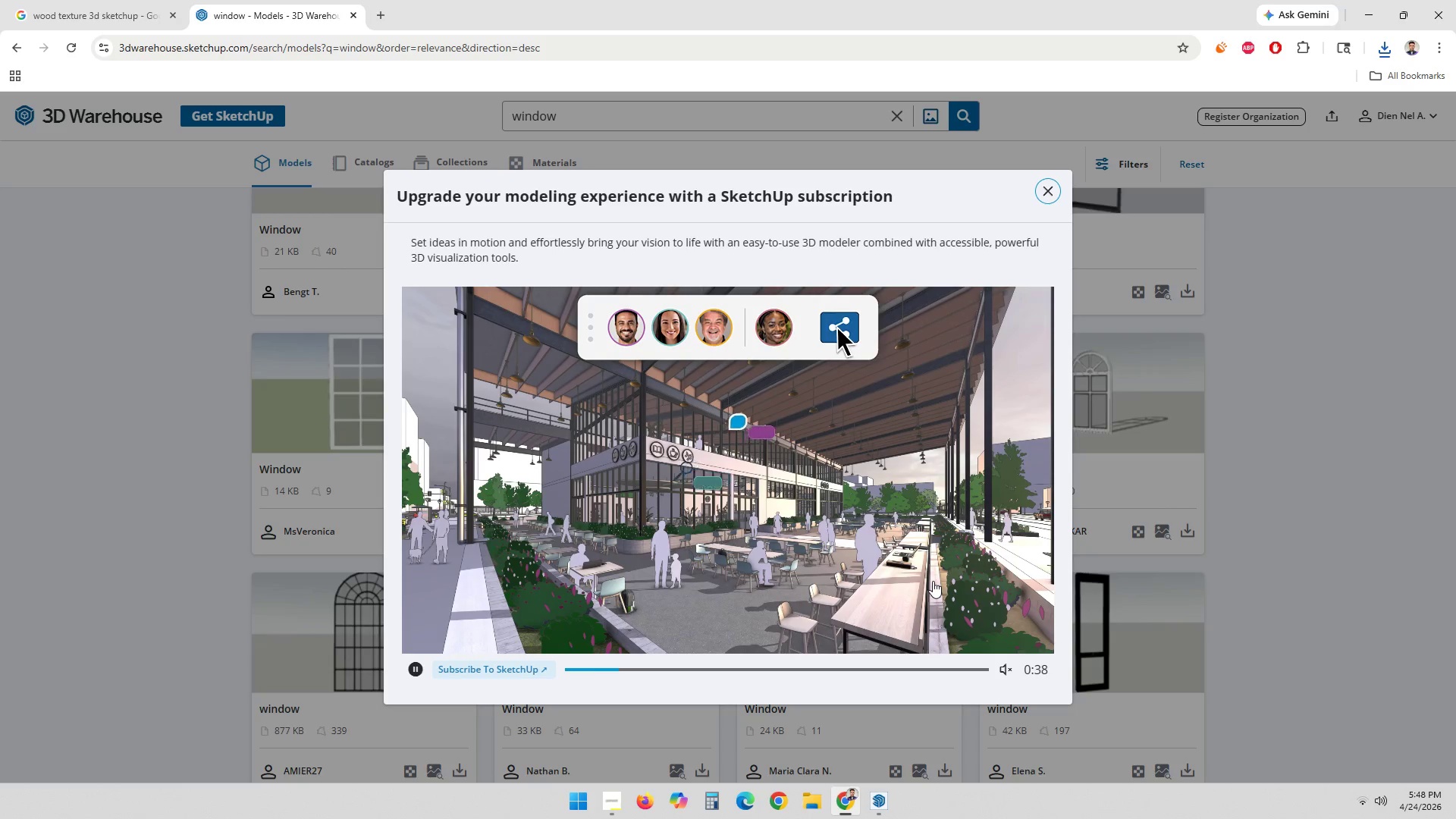 
wait(10.32)
 